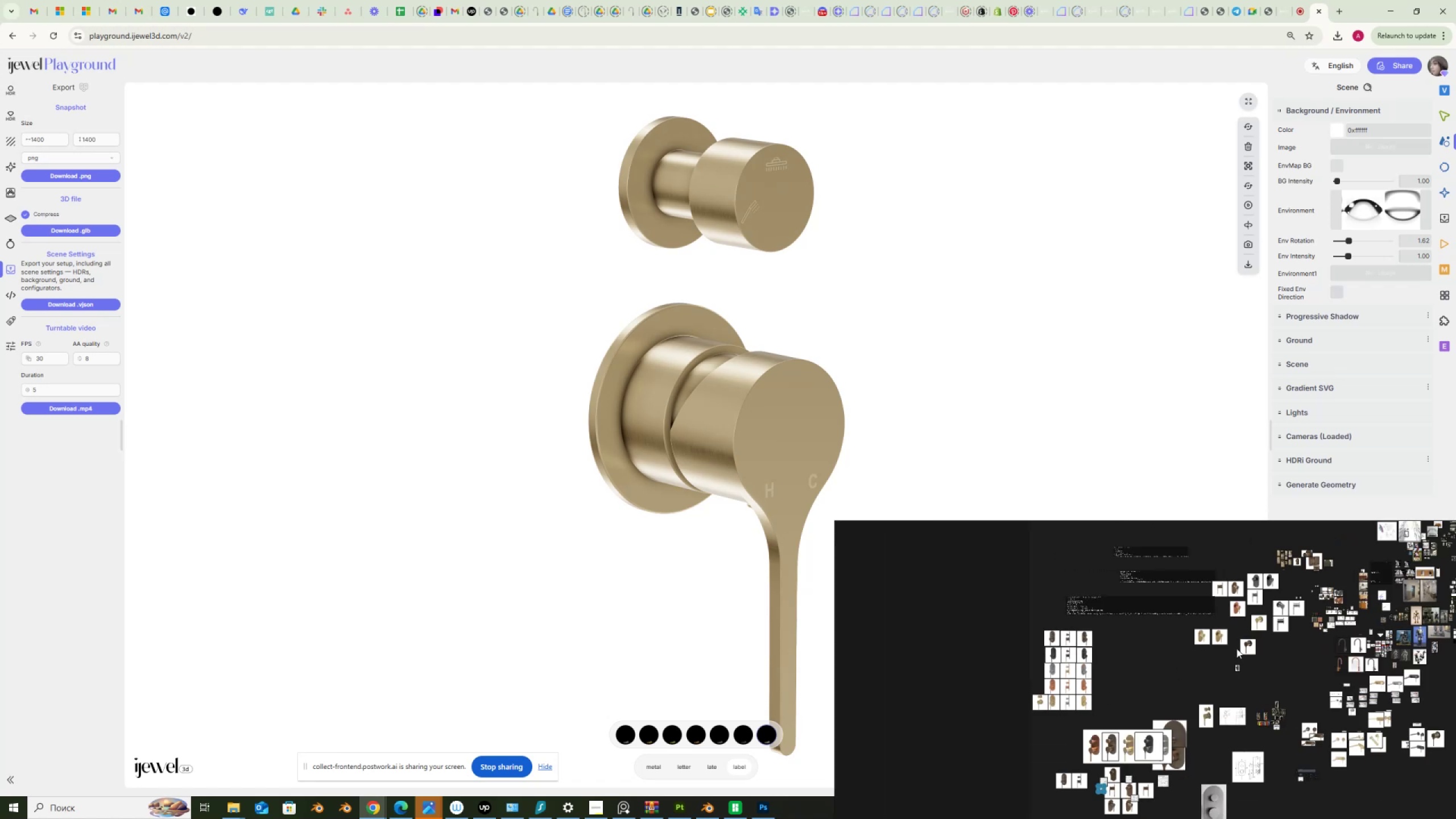 
scroll: coordinate [1081, 677], scroll_direction: up, amount: 13.0
 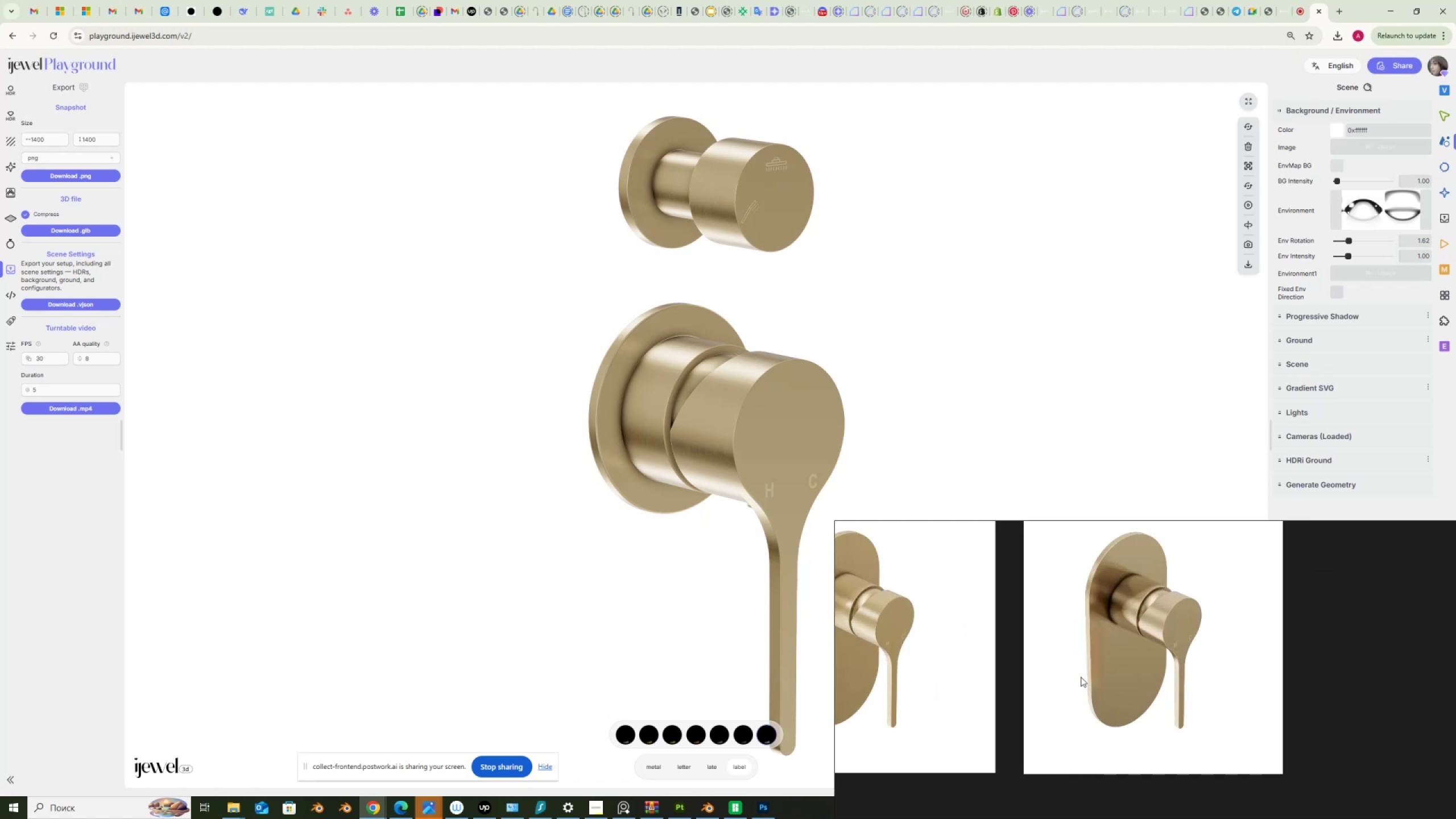 
scroll: coordinate [988, 665], scroll_direction: down, amount: 2.0
 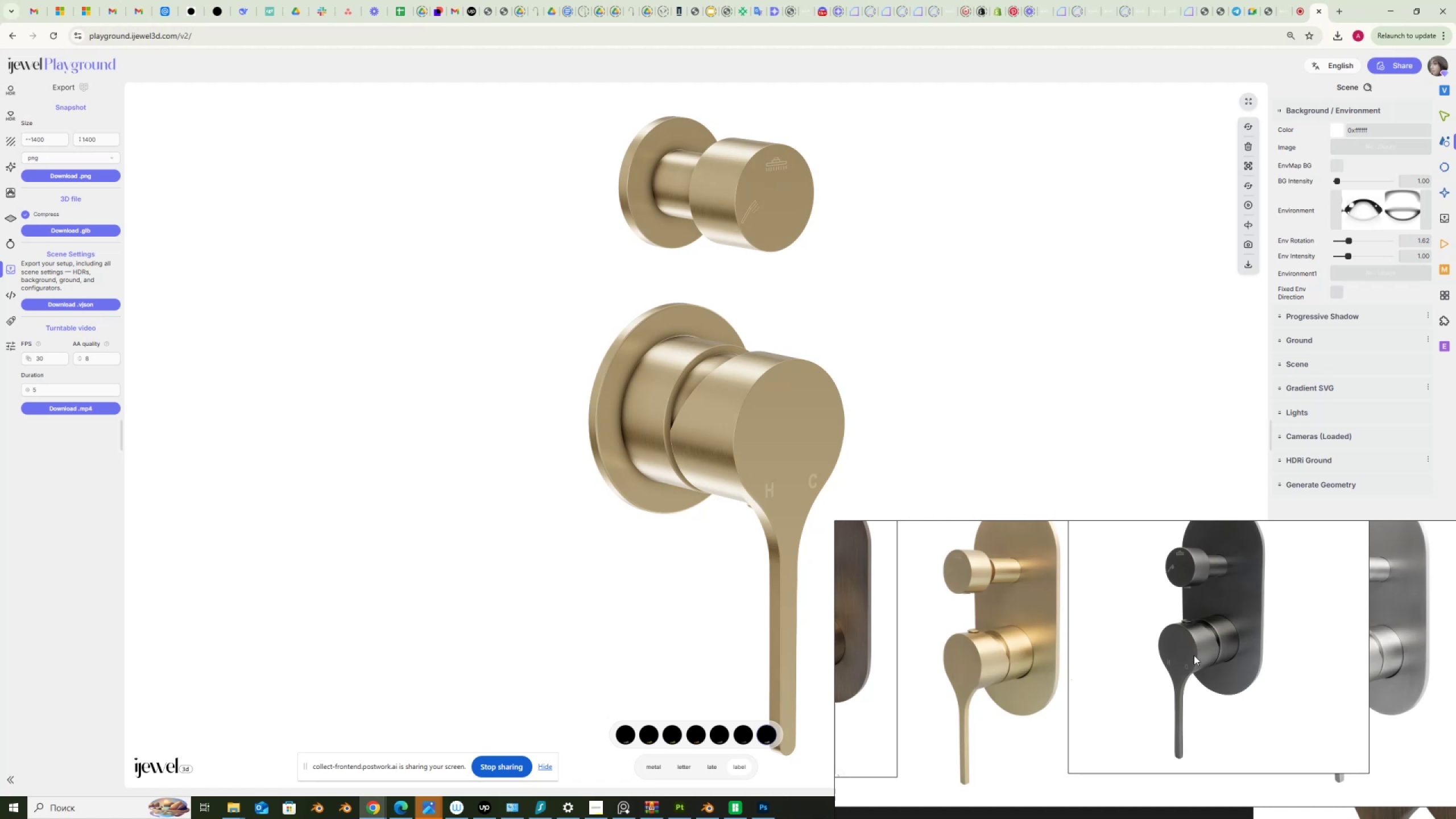 
wait(7.52)
 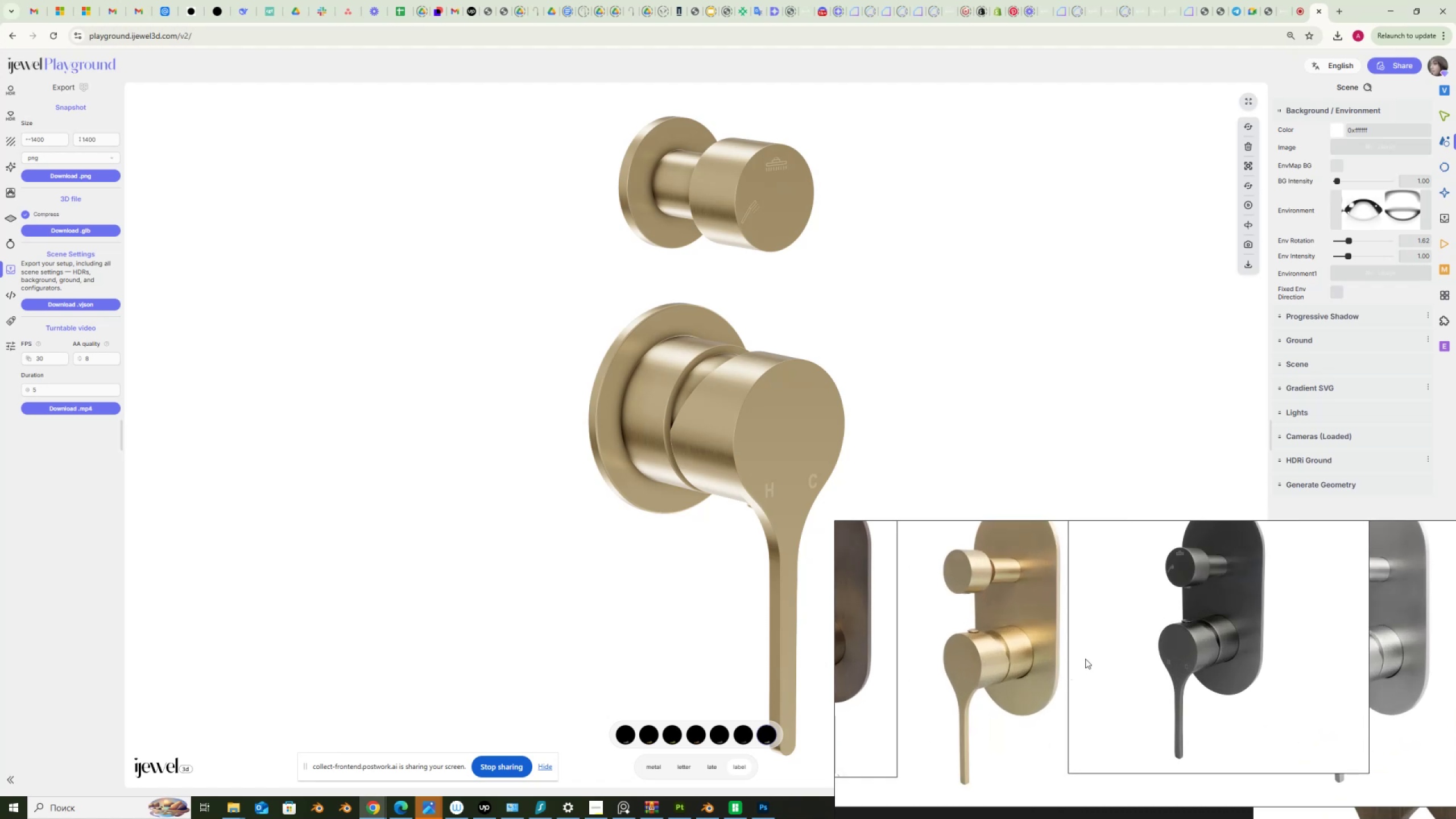 
scroll: coordinate [1145, 766], scroll_direction: none, amount: 0.0
 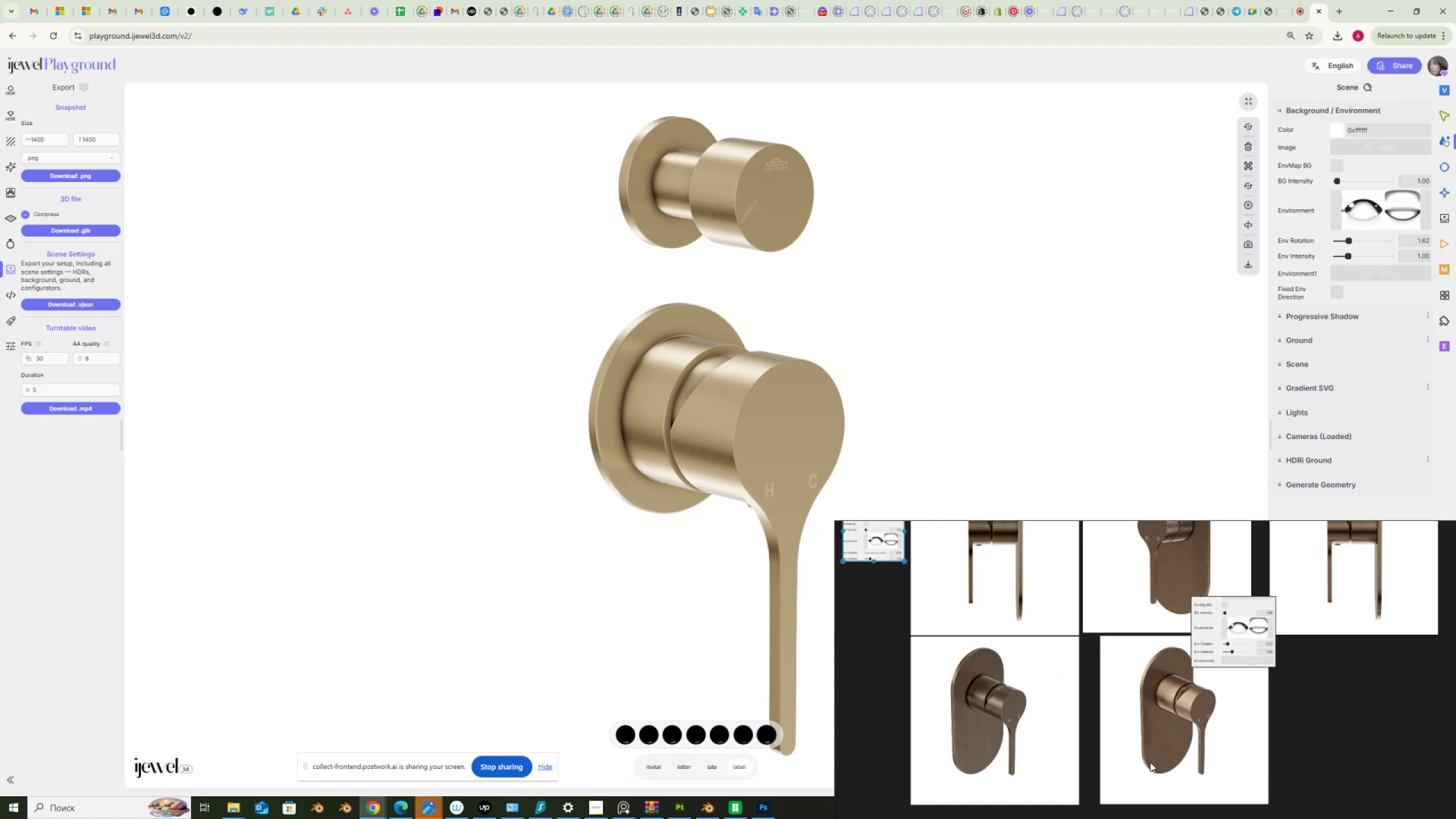 
scroll: coordinate [1258, 661], scroll_direction: up, amount: 5.0
 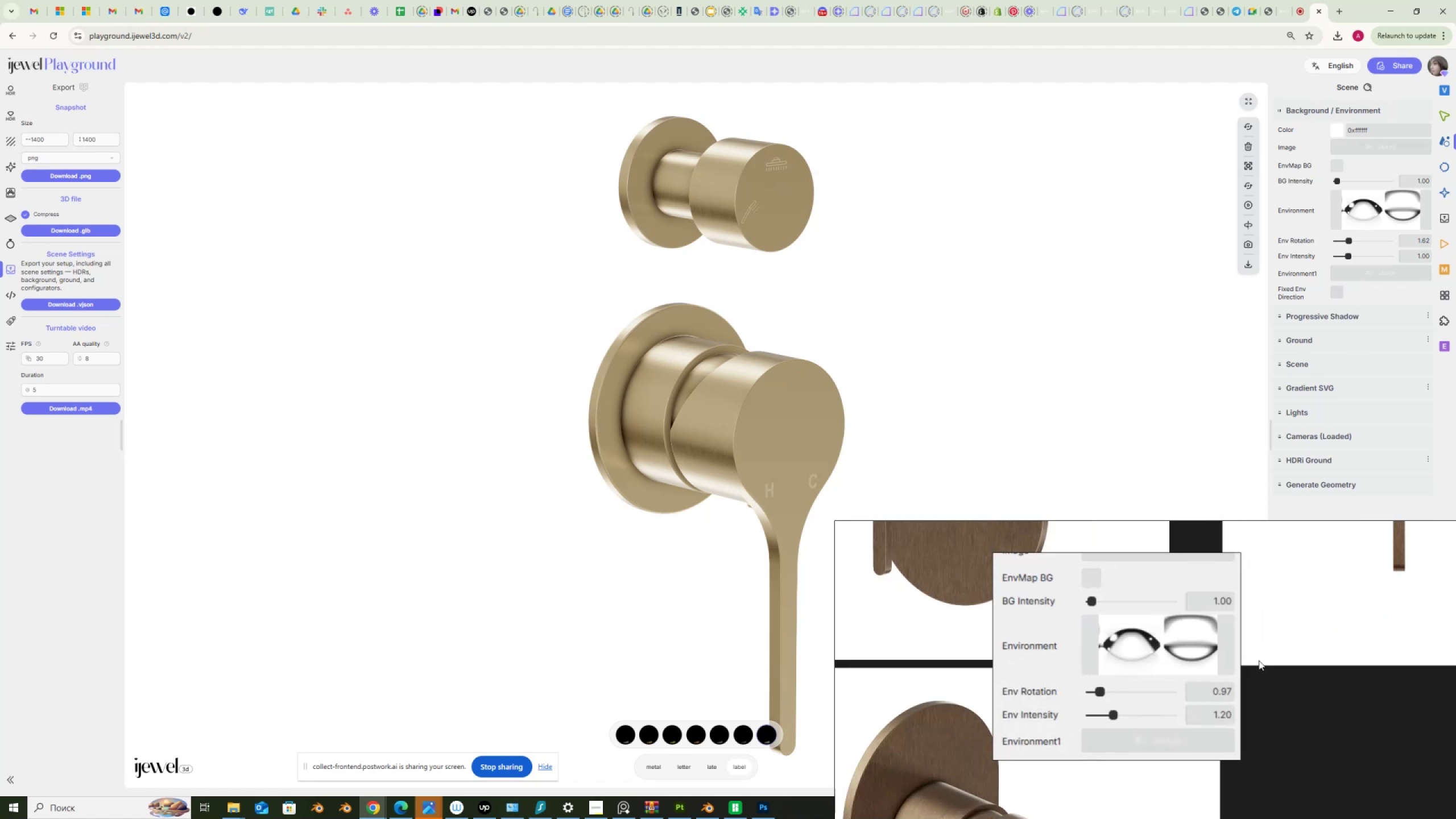 
scroll: coordinate [1259, 660], scroll_direction: down, amount: 5.0
 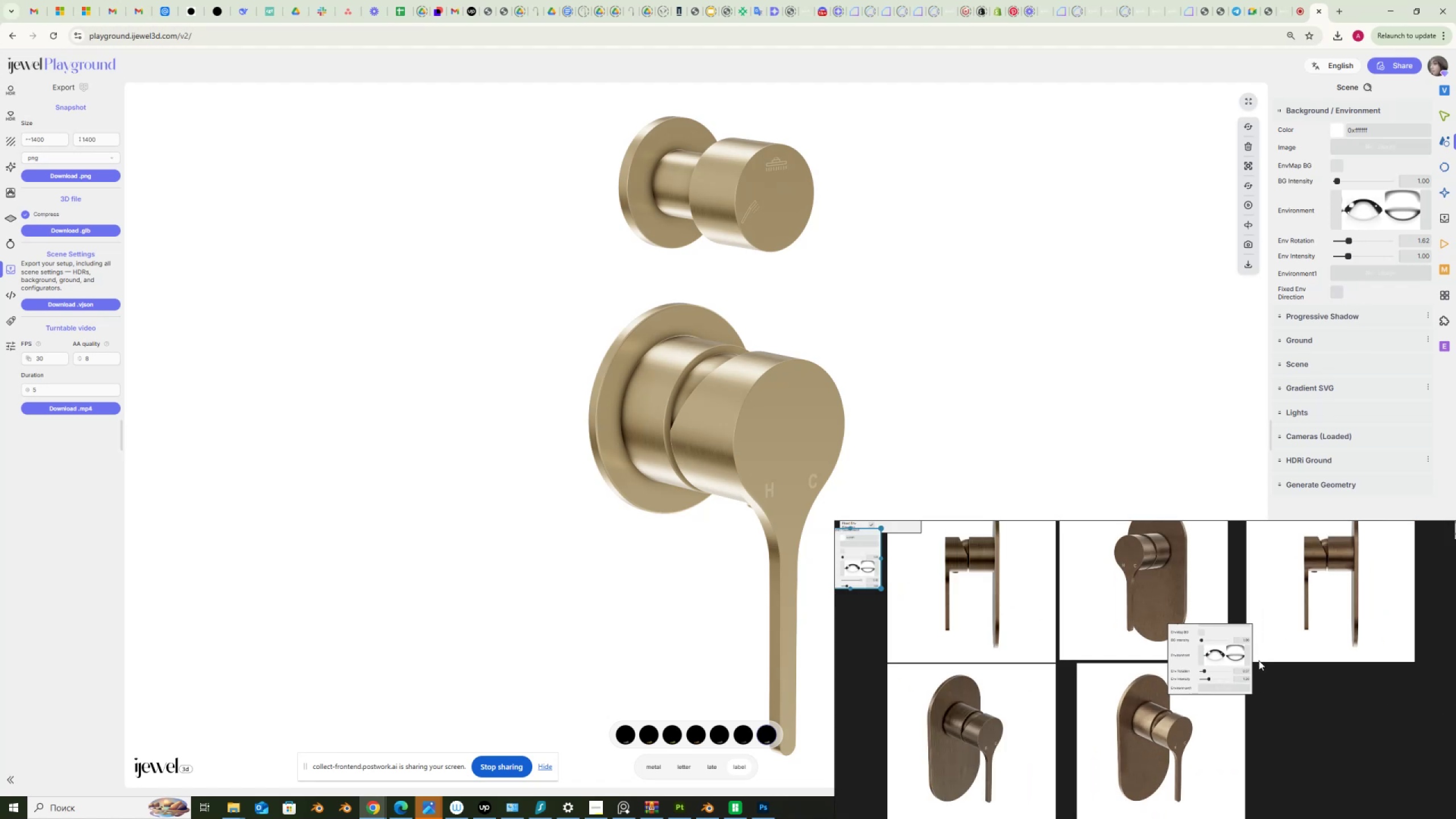 
scroll: coordinate [1244, 581], scroll_direction: none, amount: 0.0
 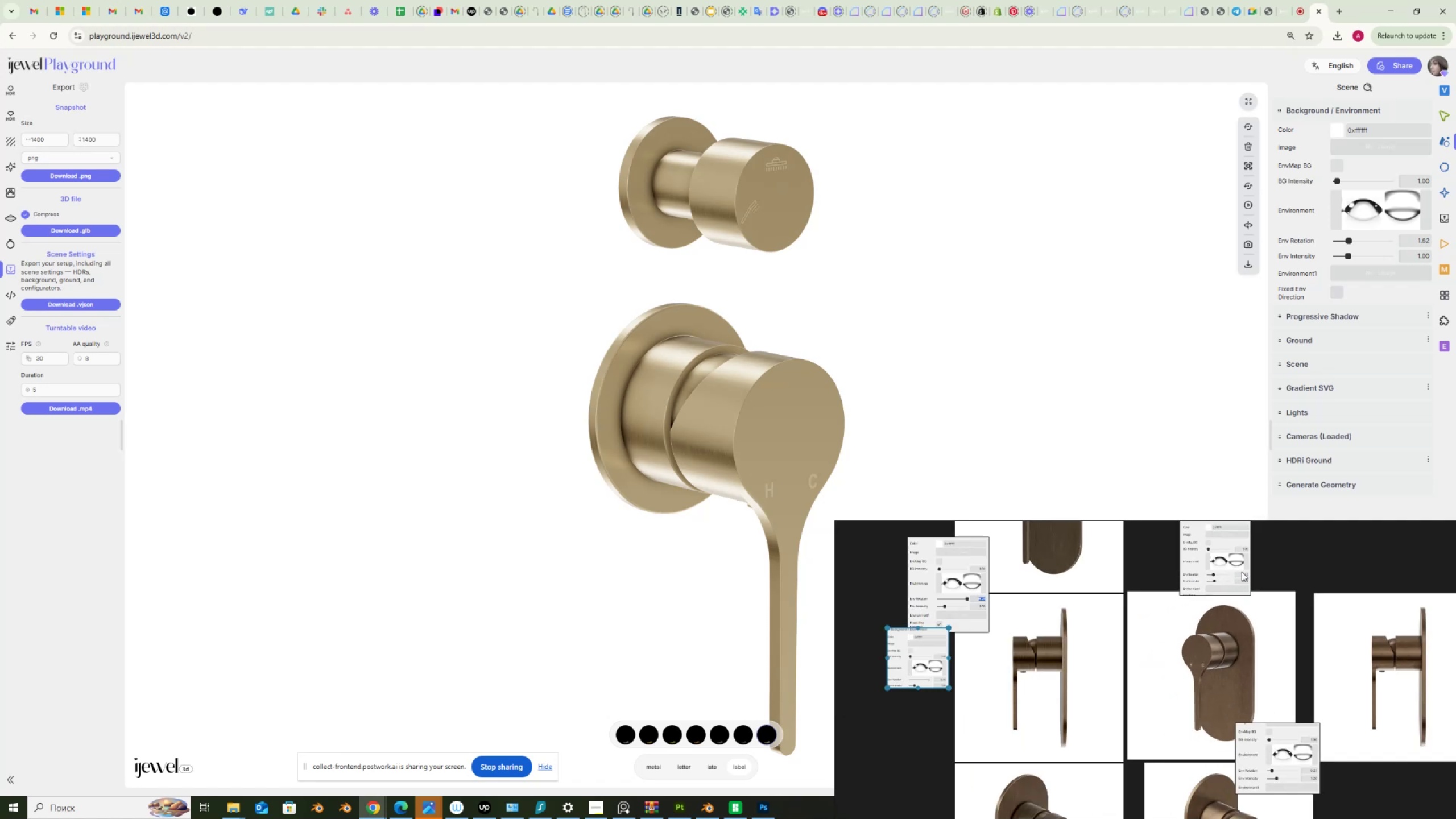 
left_click_drag(start_coordinate=[1242, 572], to_coordinate=[1205, 571])
 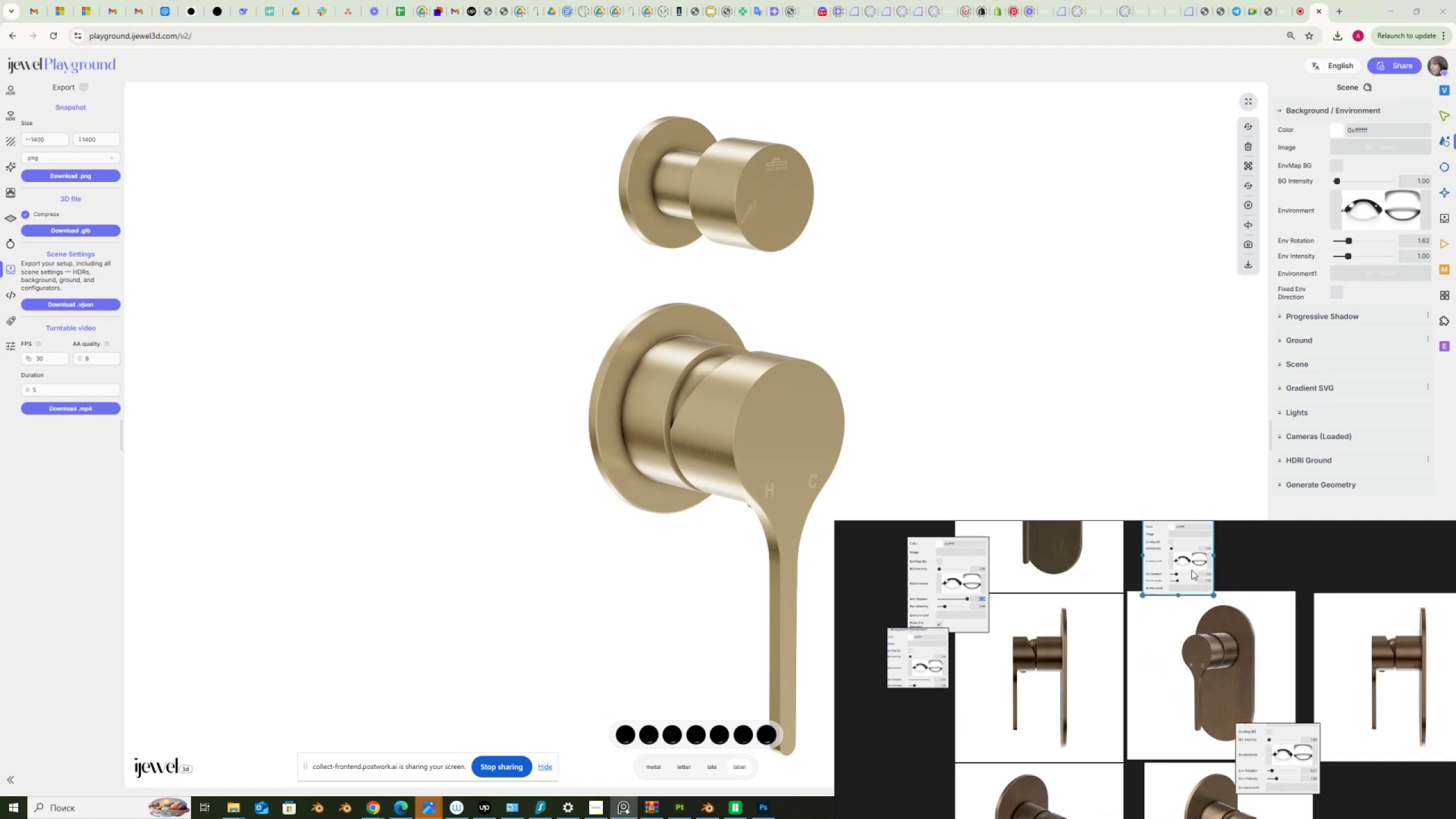 
left_click_drag(start_coordinate=[1192, 570], to_coordinate=[1182, 574])
 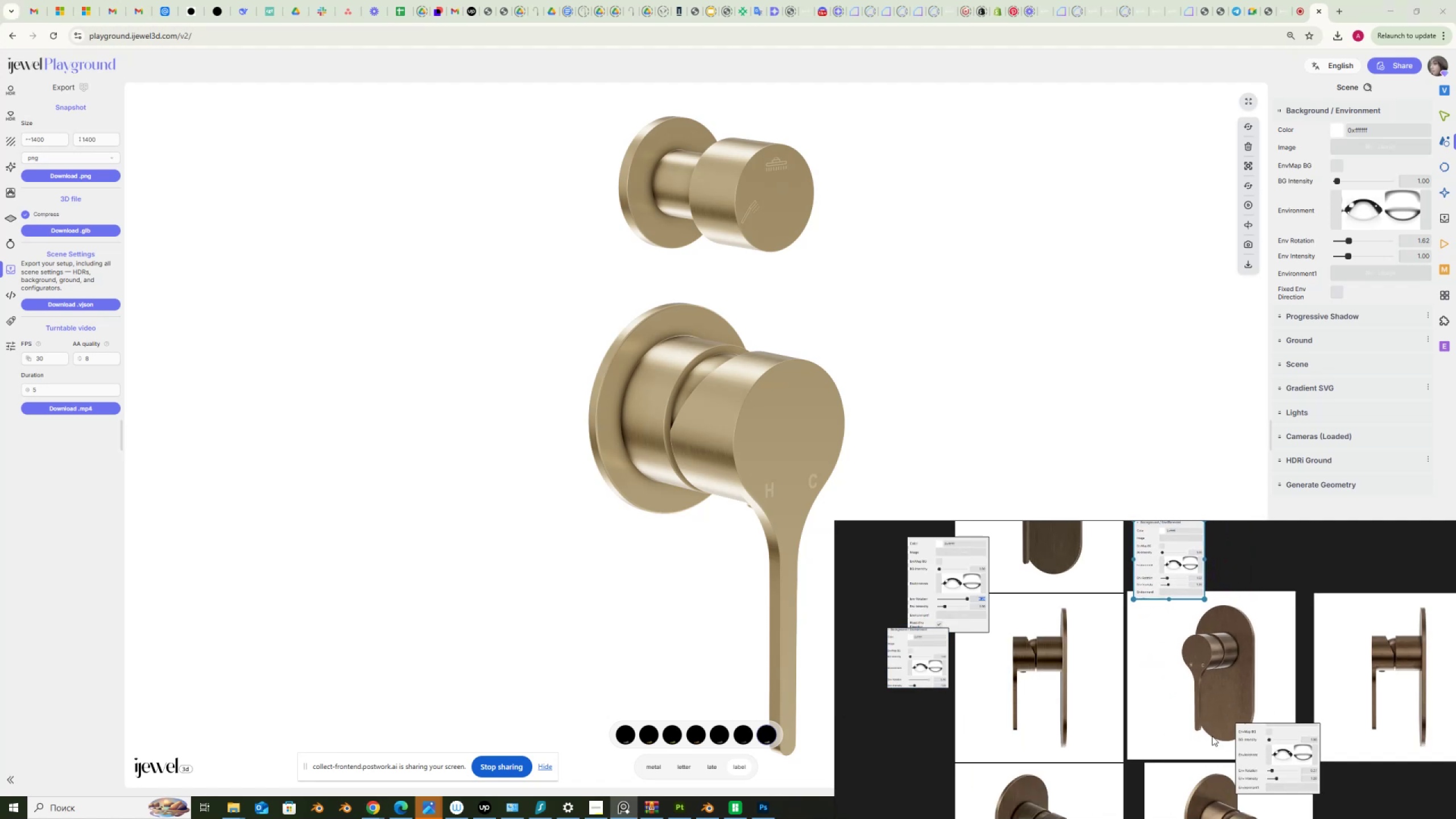 
scroll: coordinate [1306, 743], scroll_direction: none, amount: 0.0
 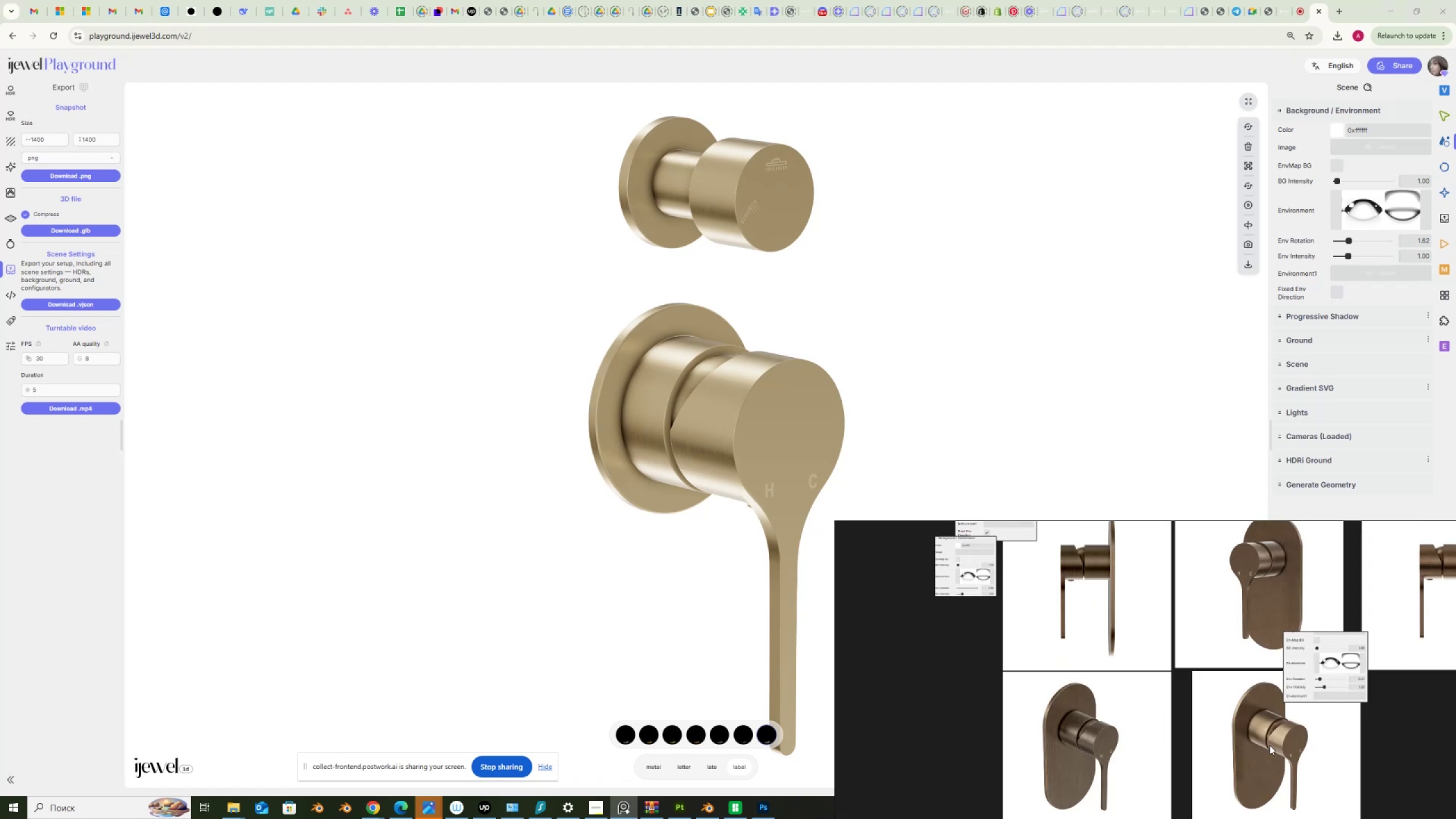 
scroll: coordinate [1269, 745], scroll_direction: down, amount: 7.0
 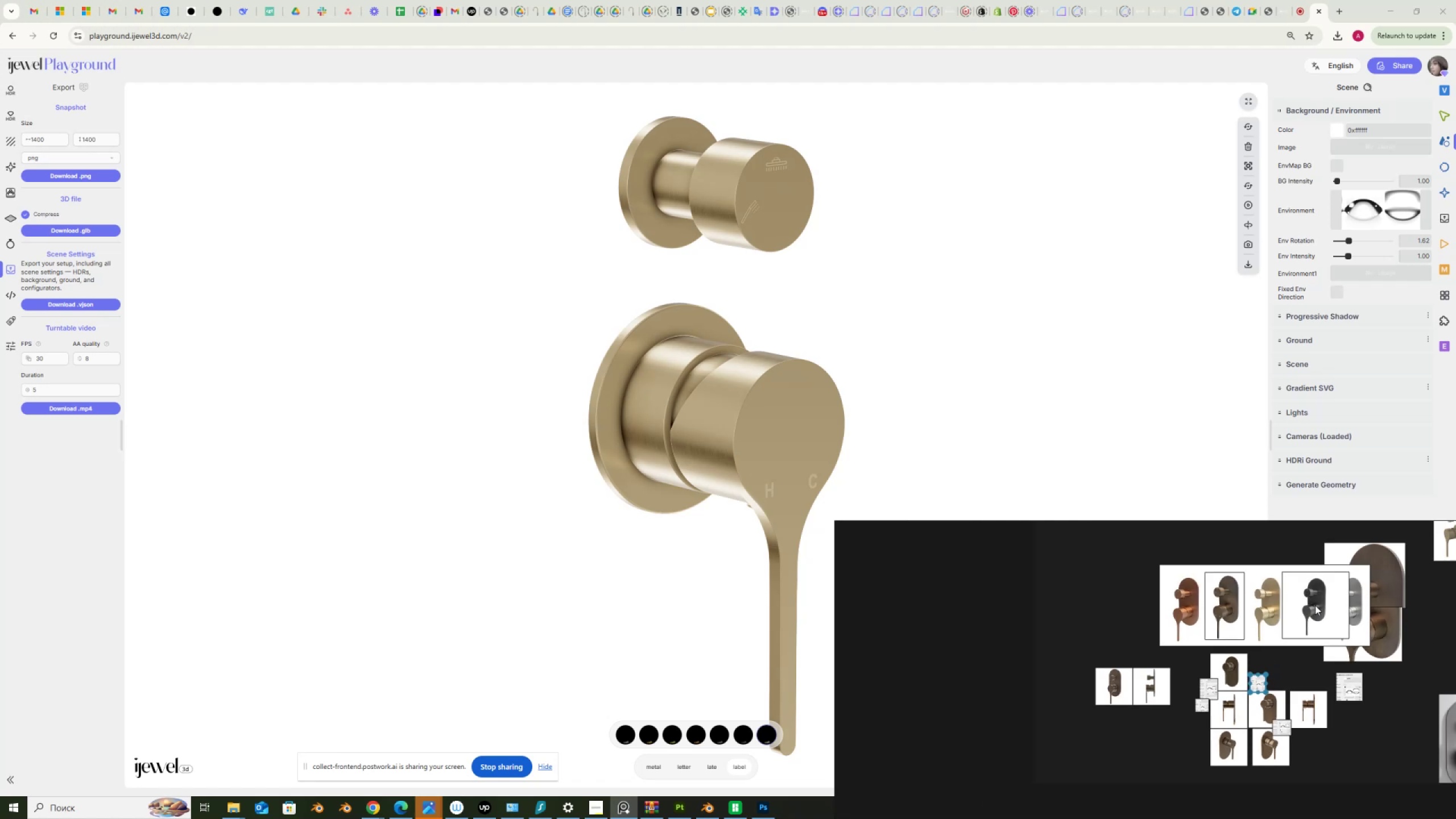 
scroll: coordinate [1246, 685], scroll_direction: up, amount: 12.0
 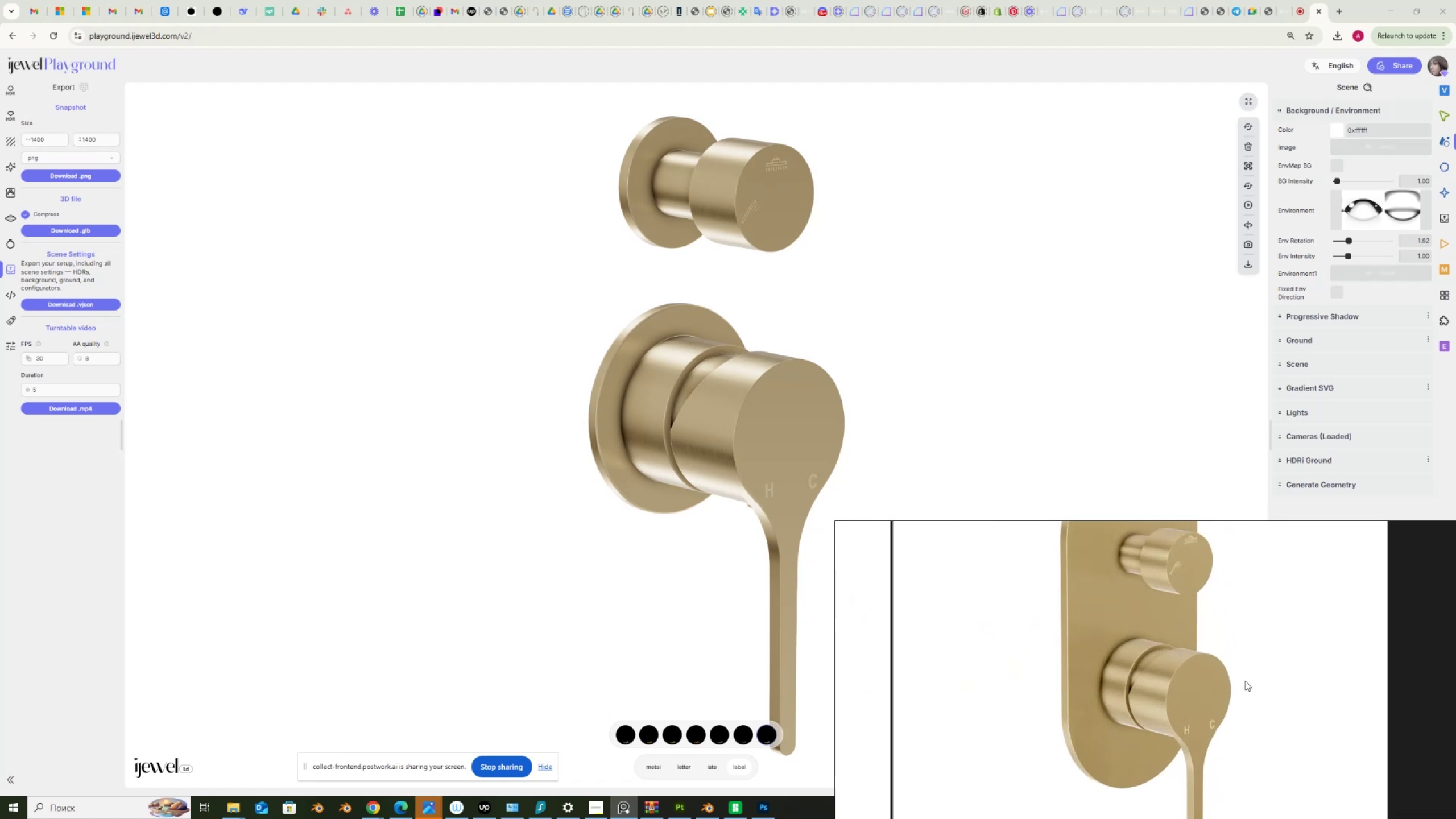 
scroll: coordinate [1234, 738], scroll_direction: none, amount: 0.0
 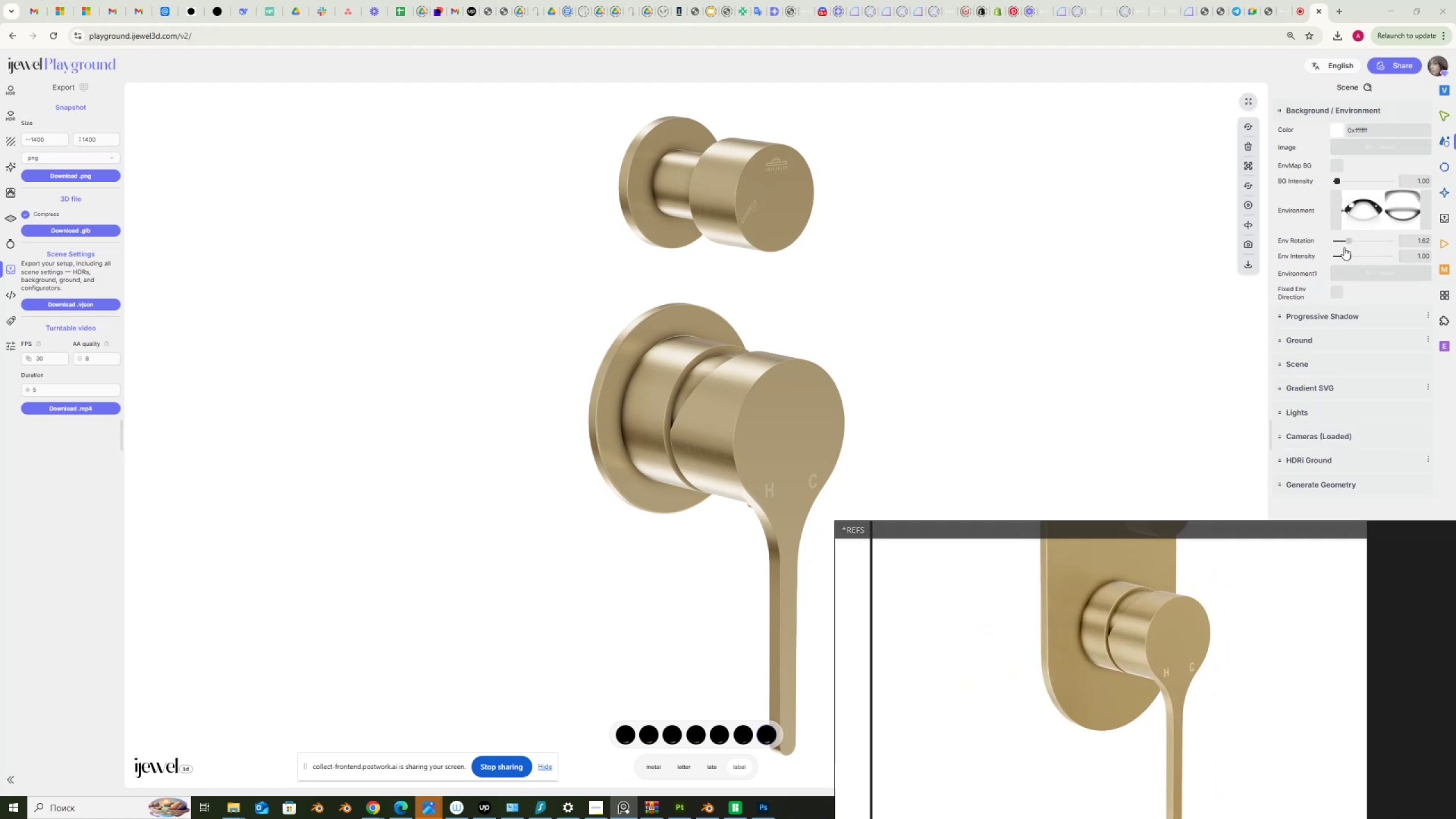 
left_click([1337, 296])
 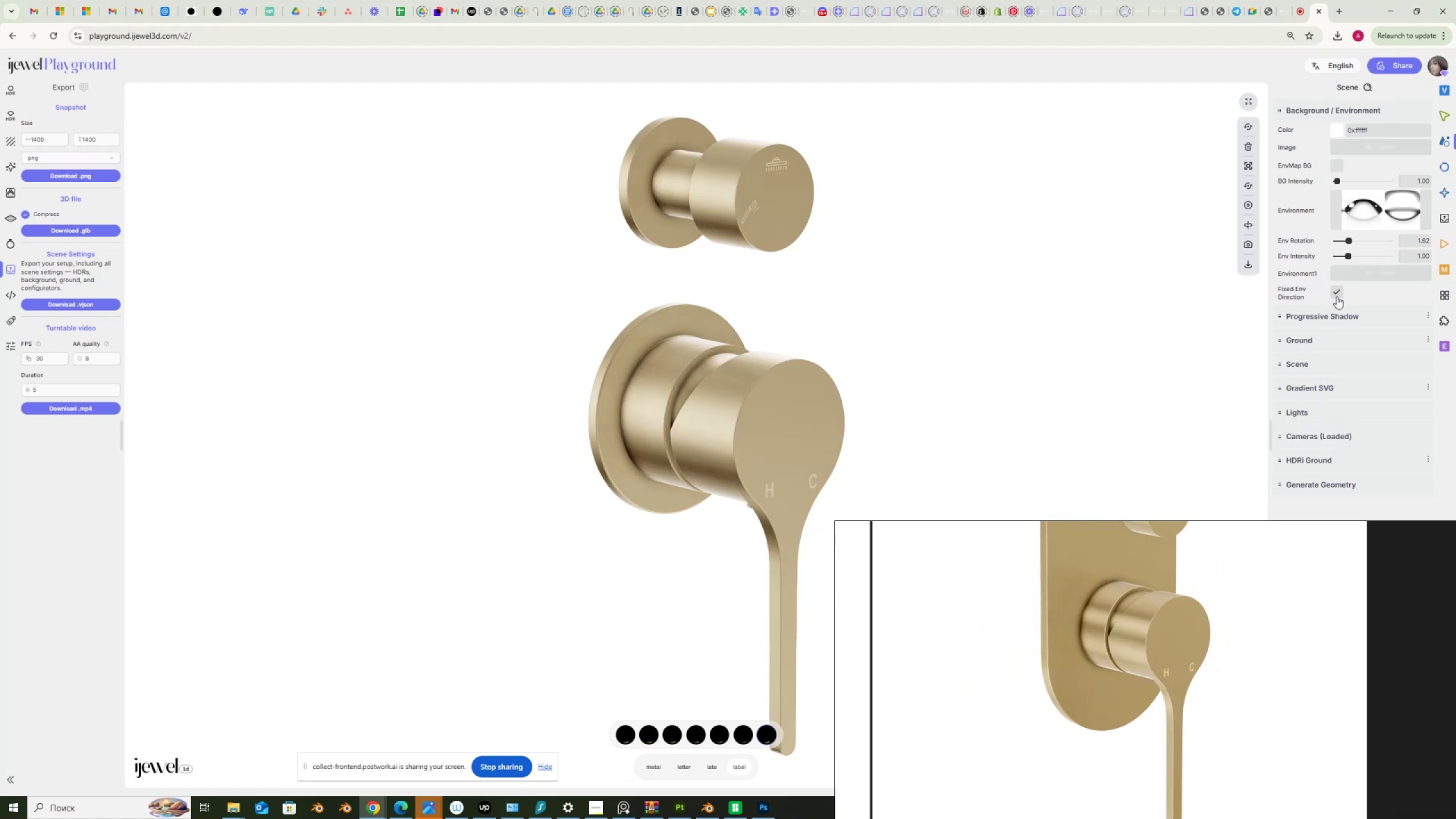 
left_click([1337, 296])
 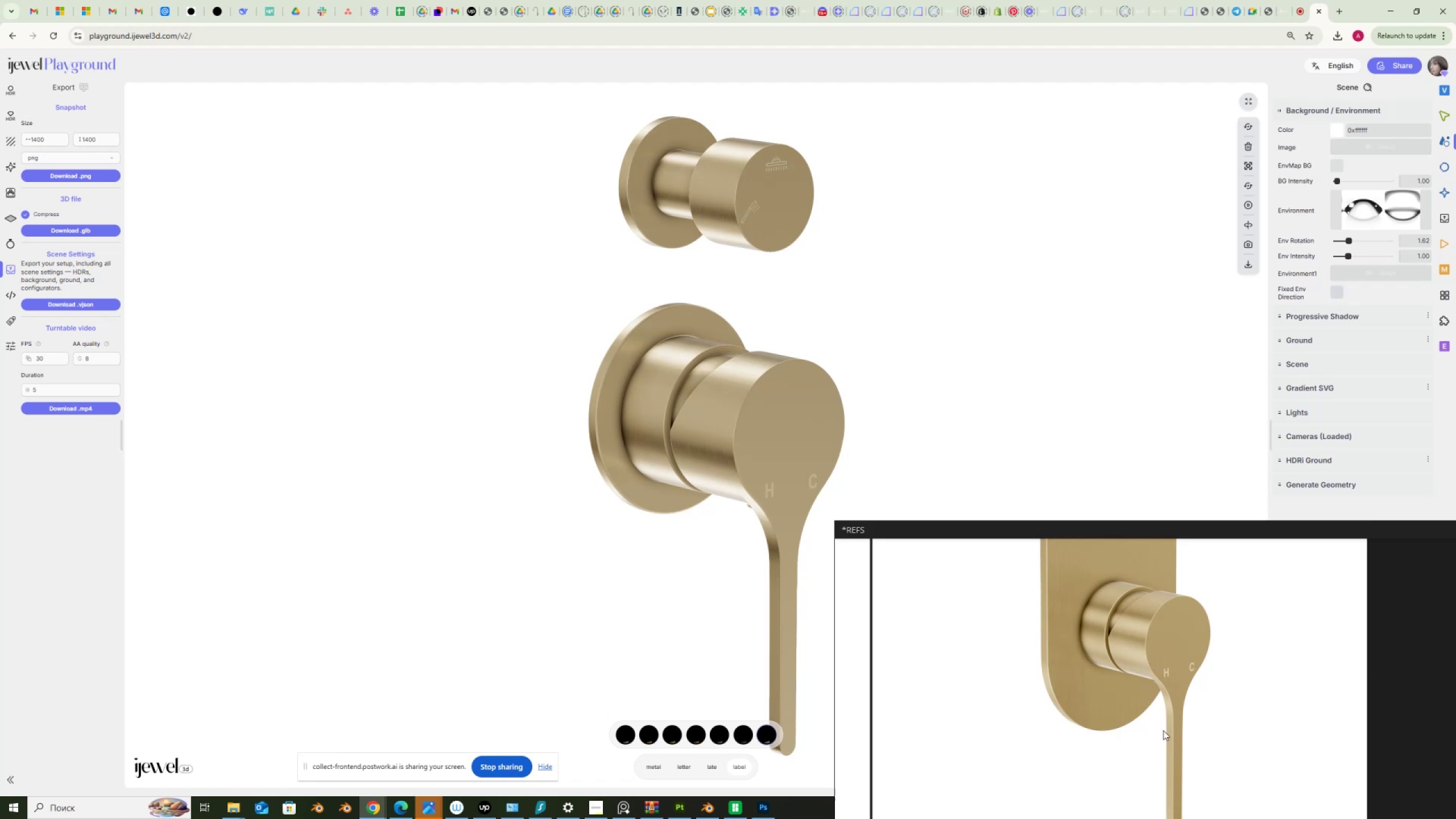 
scroll: coordinate [1199, 705], scroll_direction: down, amount: 2.0
 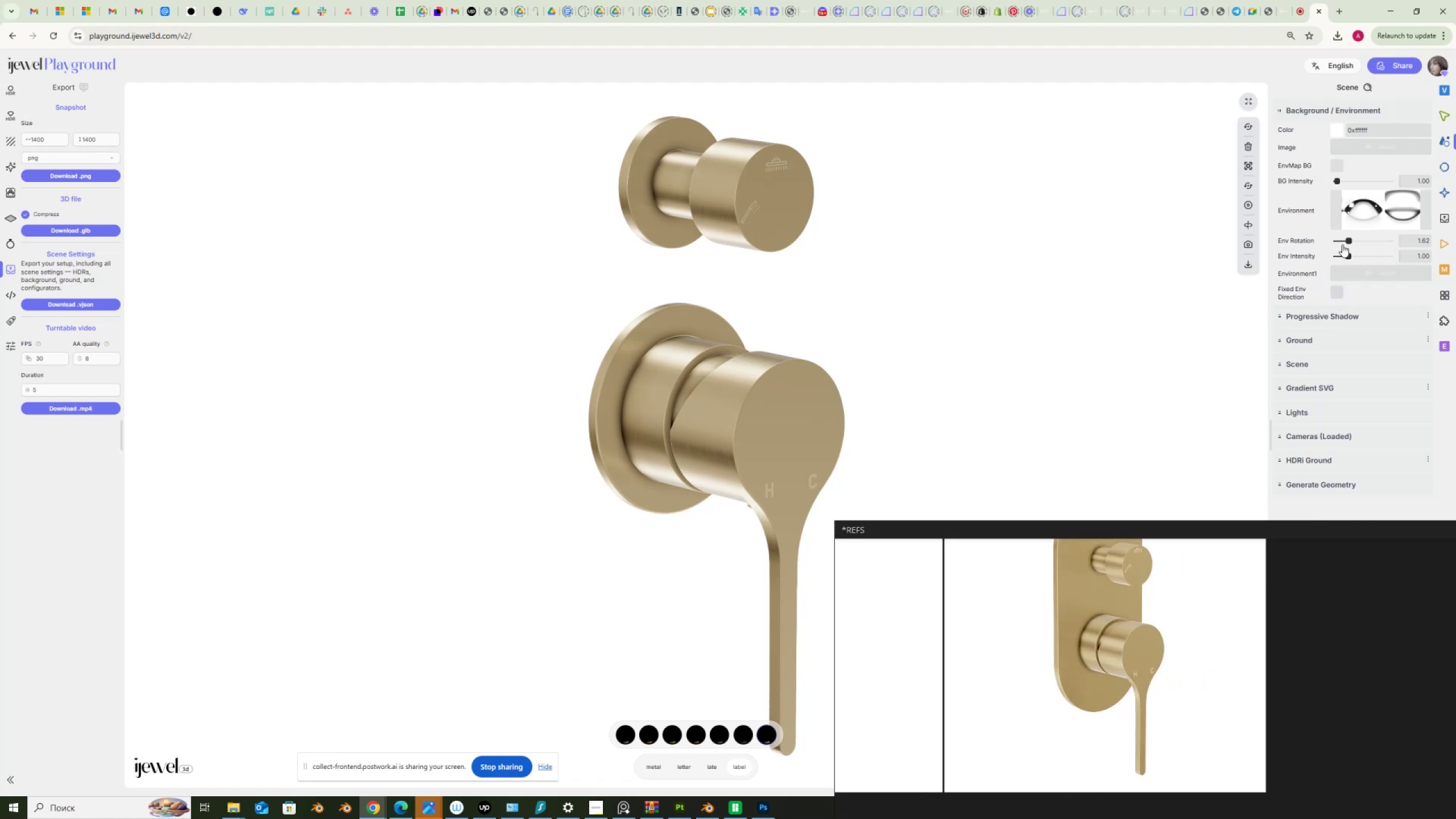 
left_click_drag(start_coordinate=[1349, 242], to_coordinate=[1379, 288])
 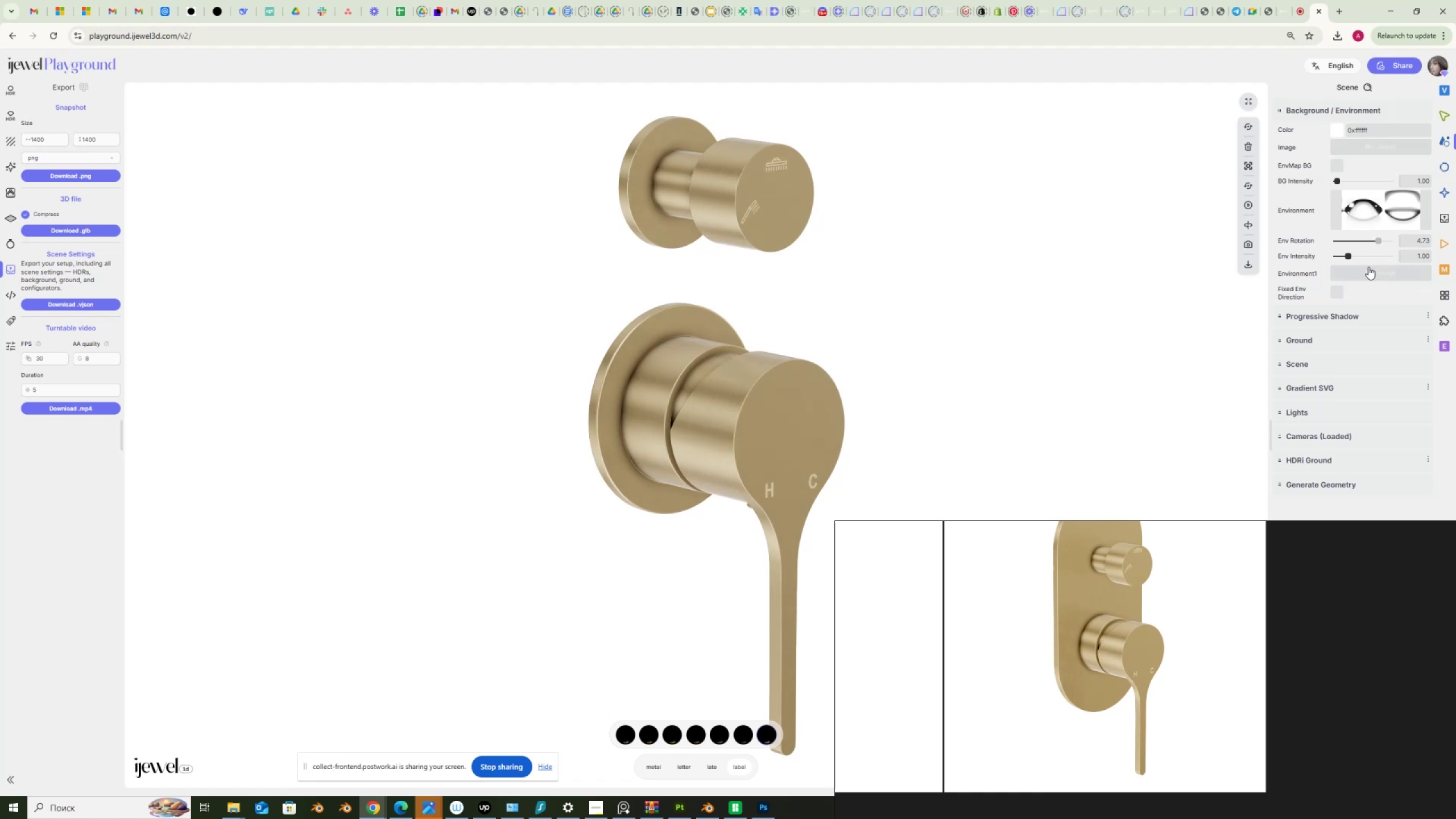 
key(PrintScreen)
 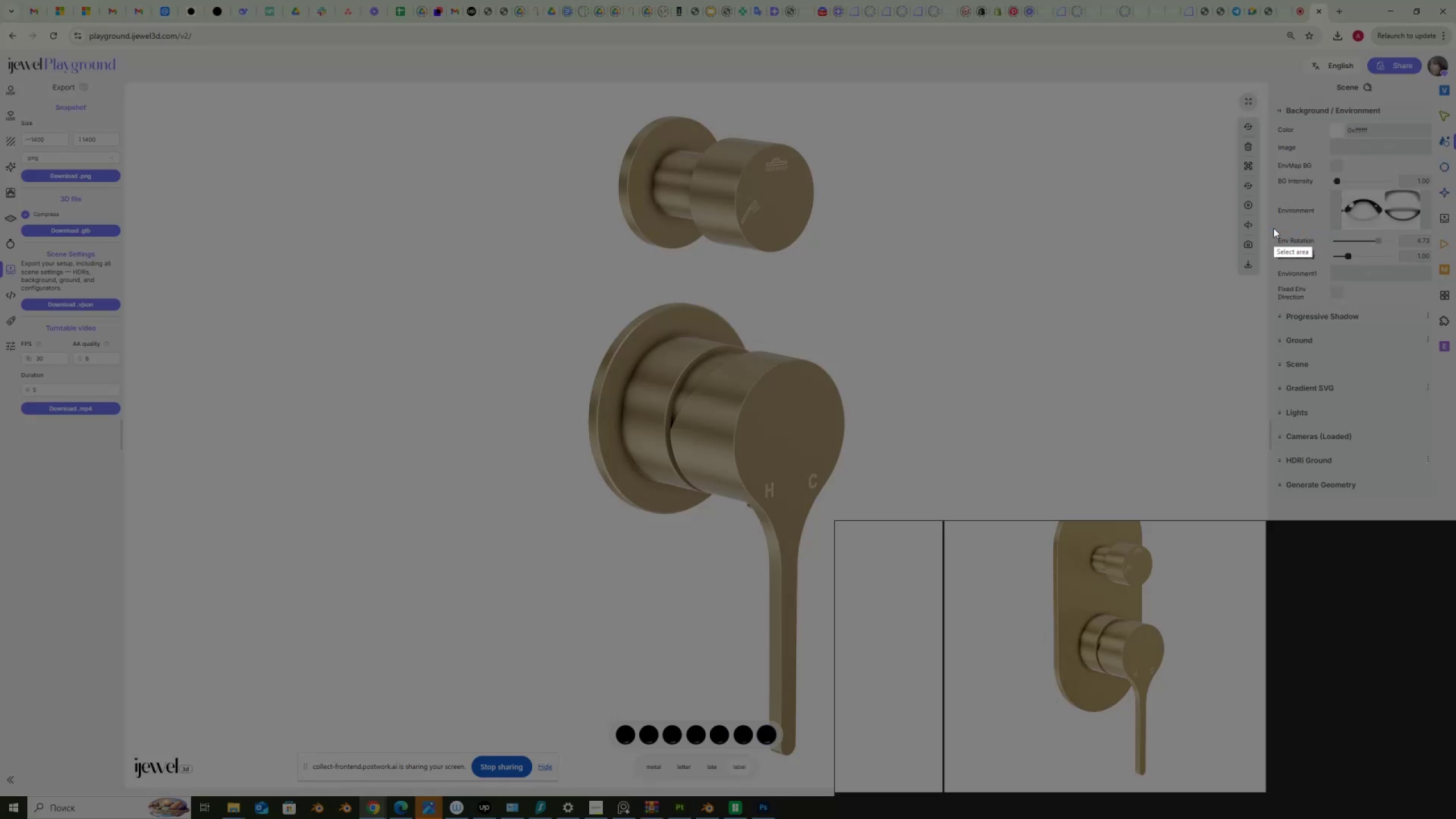 
left_click_drag(start_coordinate=[1283, 234], to_coordinate=[1436, 313])
 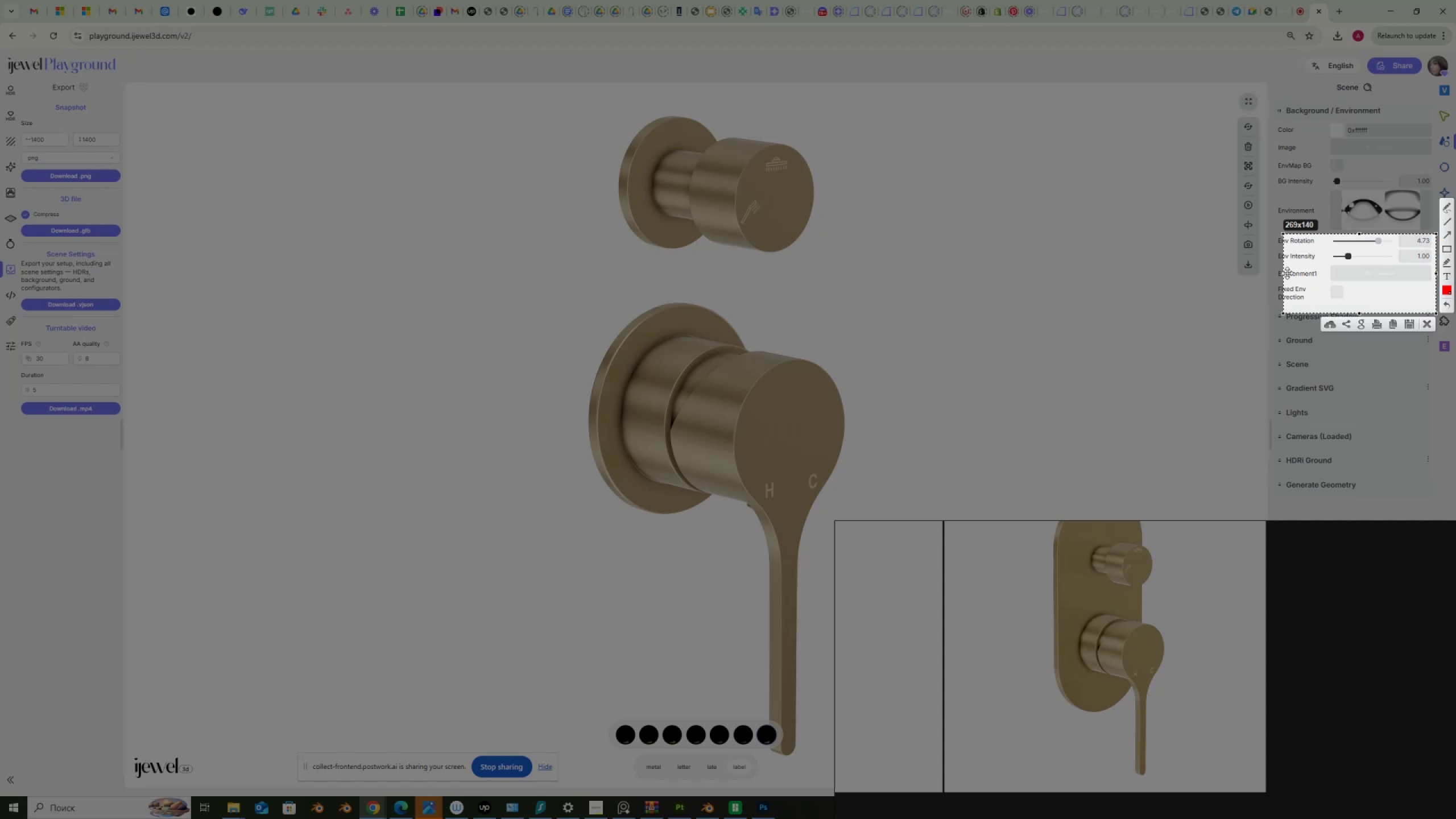 
left_click_drag(start_coordinate=[1281, 272], to_coordinate=[1271, 272])
 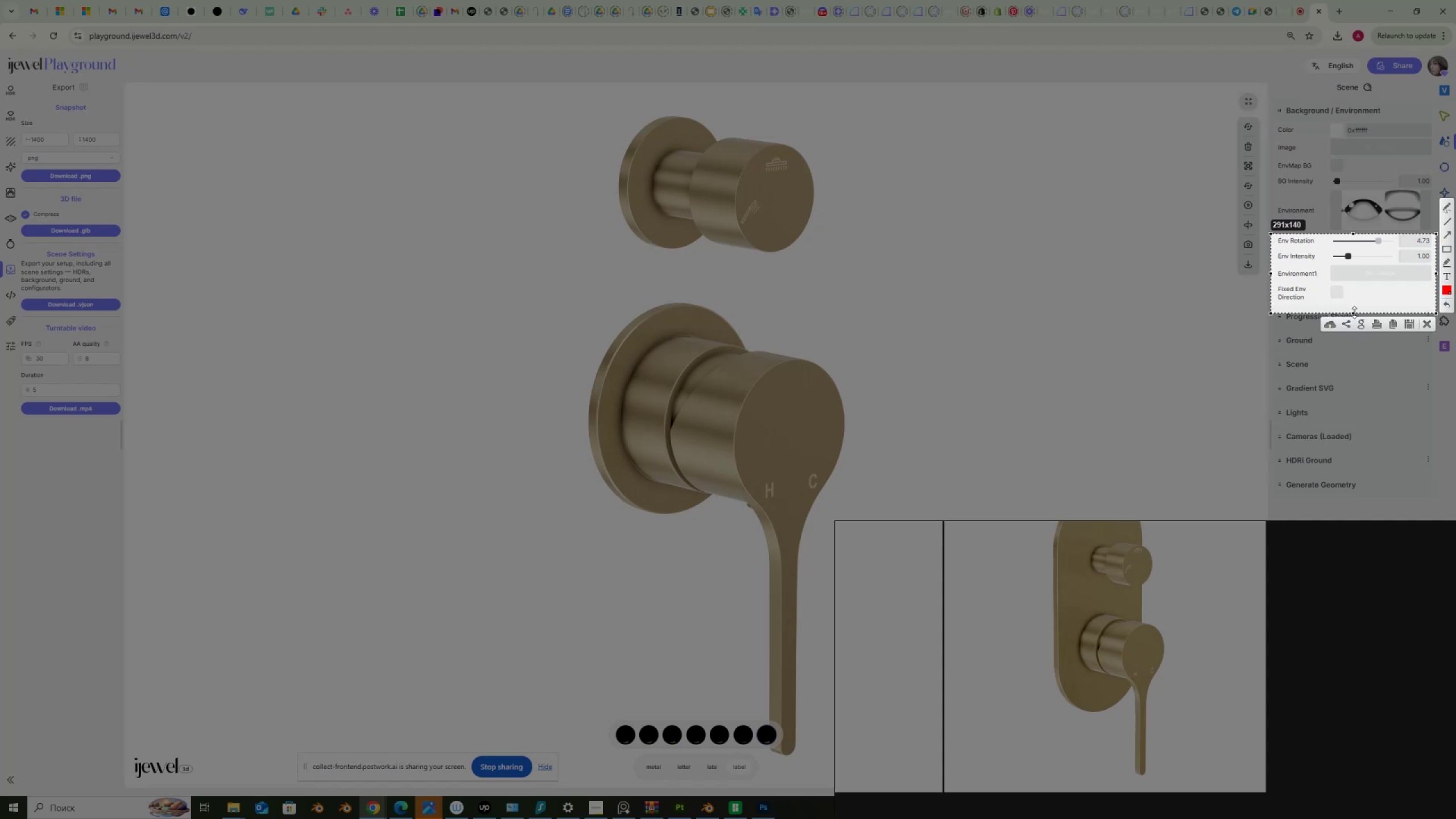 
left_click_drag(start_coordinate=[1352, 313], to_coordinate=[1354, 325])
 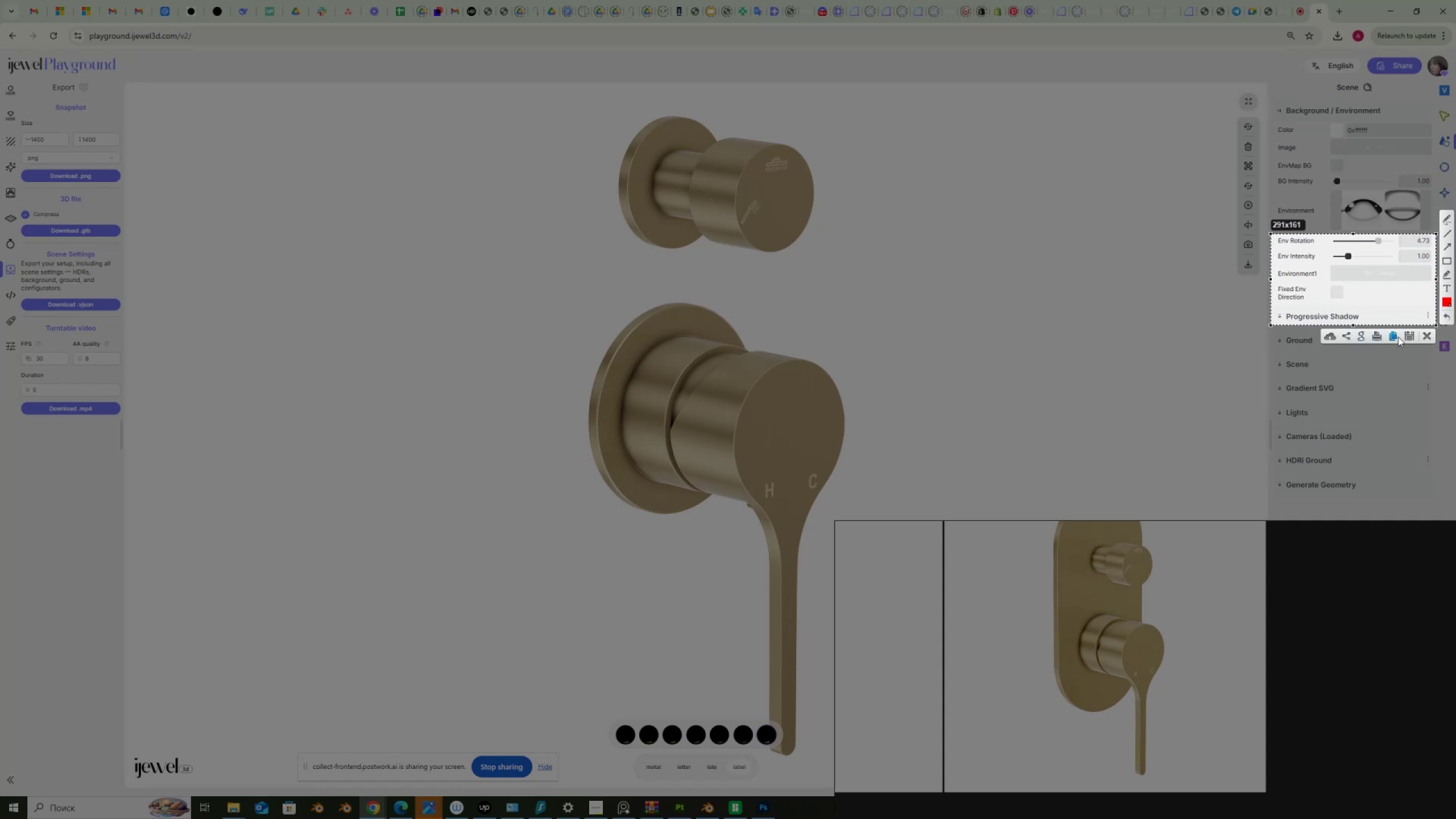 
left_click([1398, 336])
 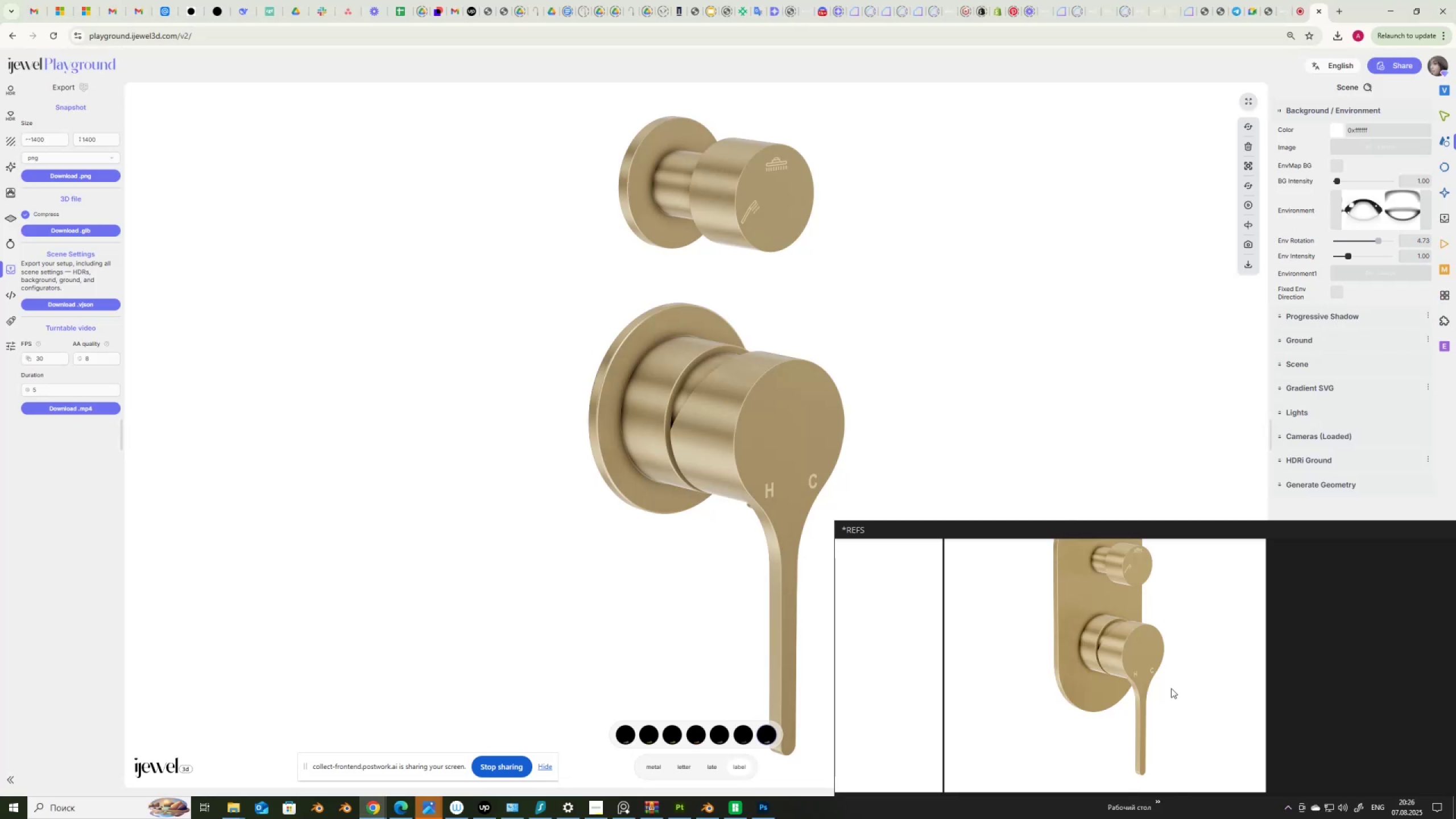 
scroll: coordinate [1132, 775], scroll_direction: down, amount: 3.0
 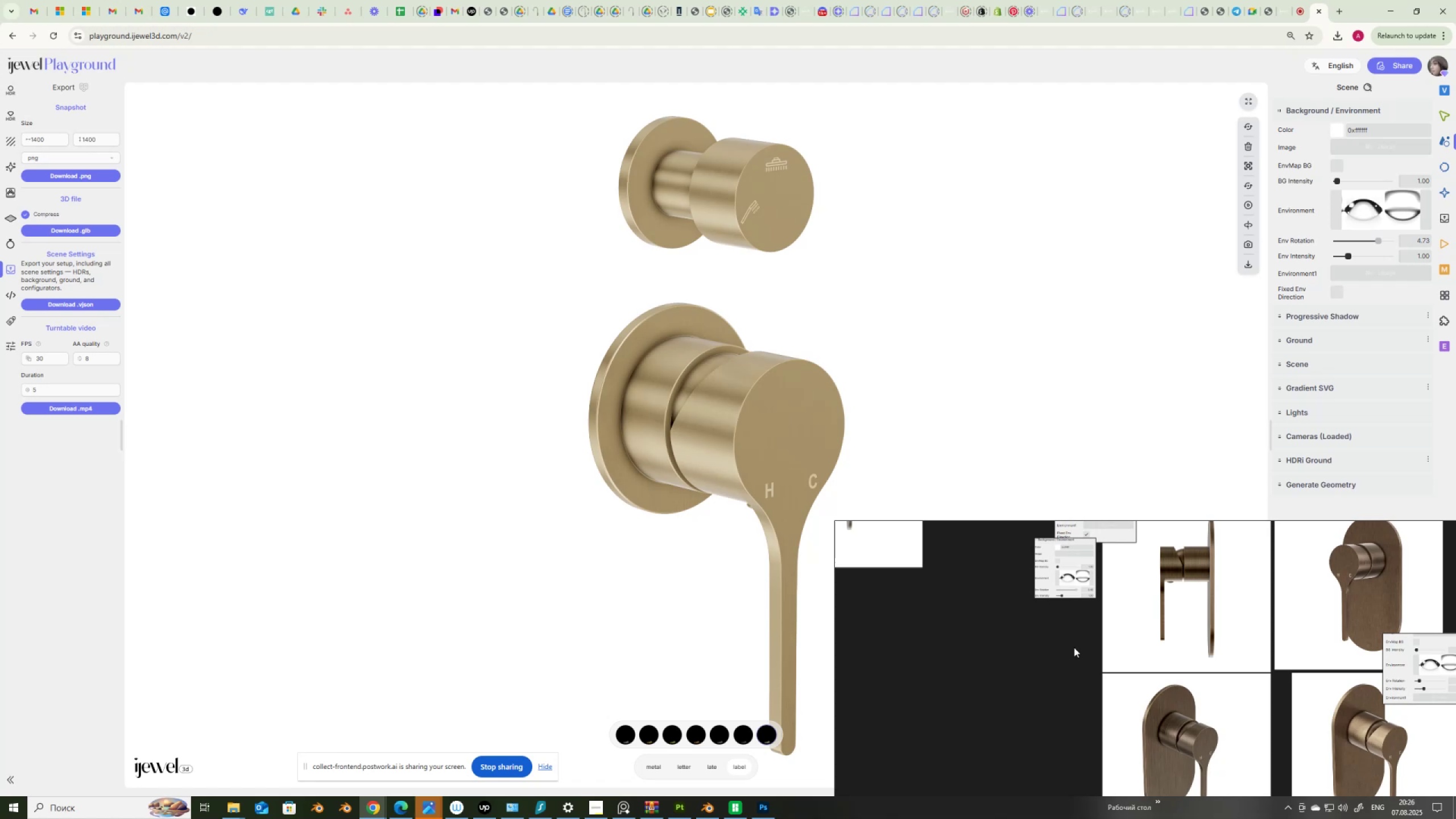 
left_click([1071, 644])
 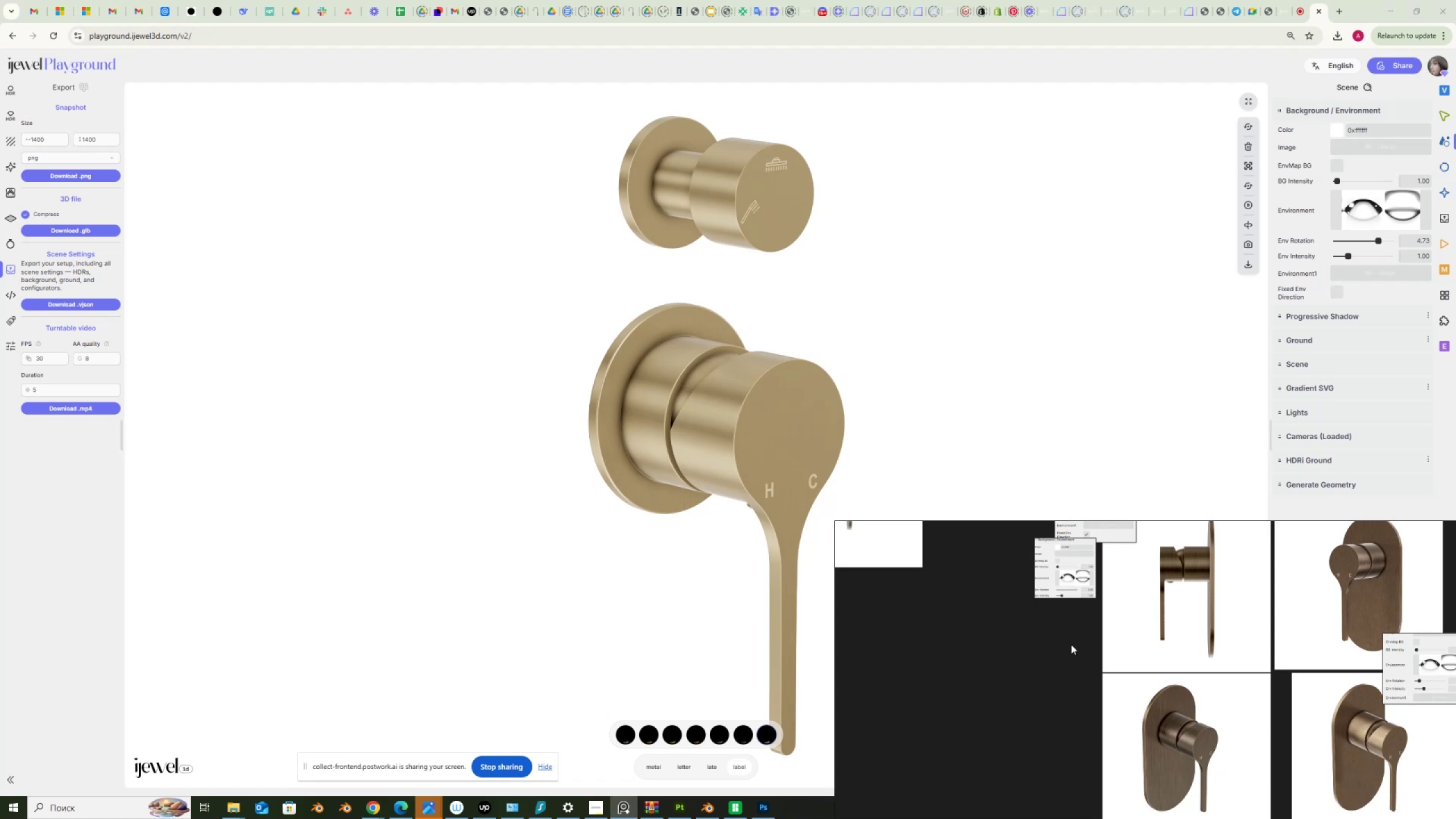 
key(Control+V)
 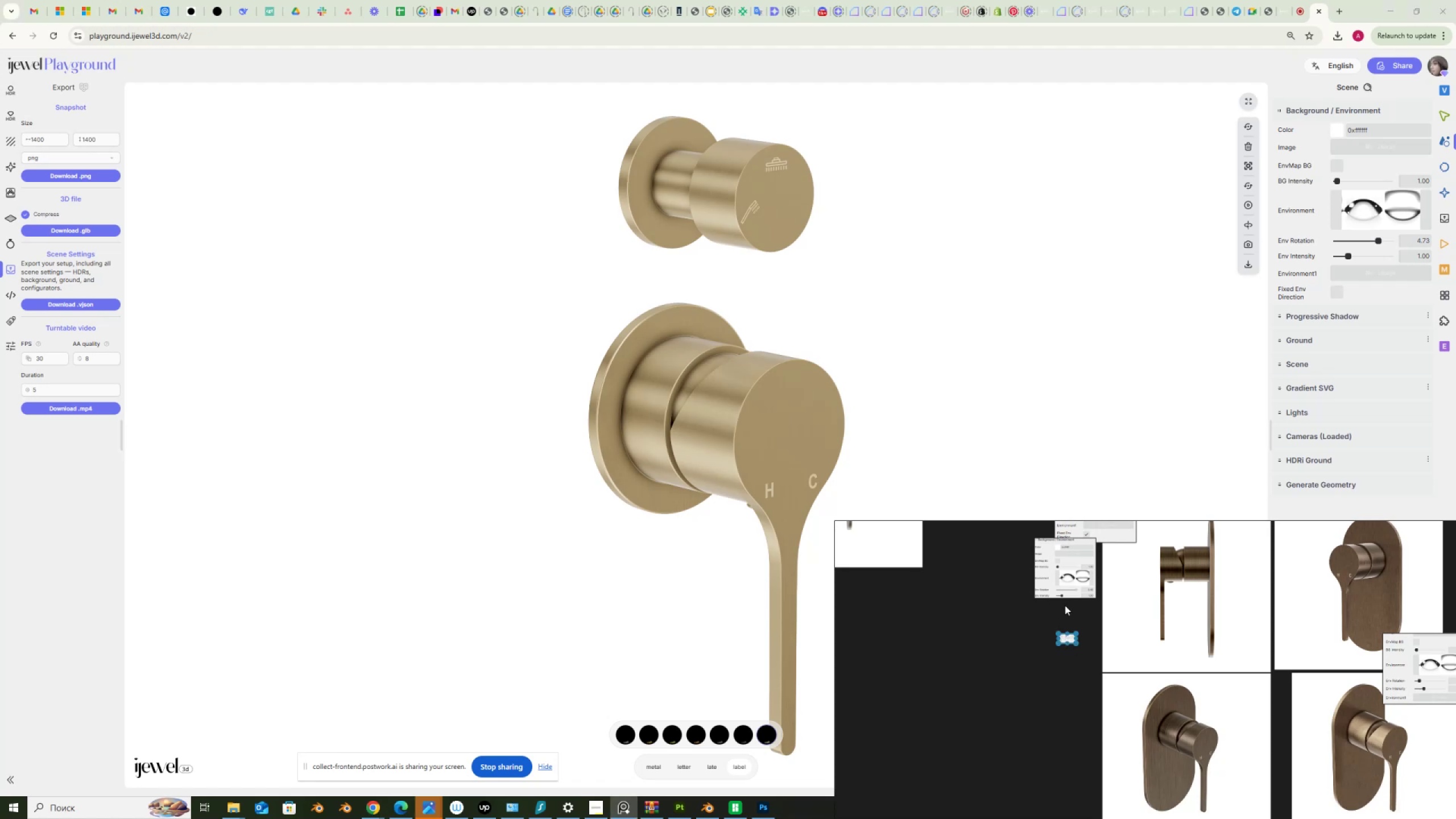 
scroll: coordinate [1081, 668], scroll_direction: up, amount: 3.0
 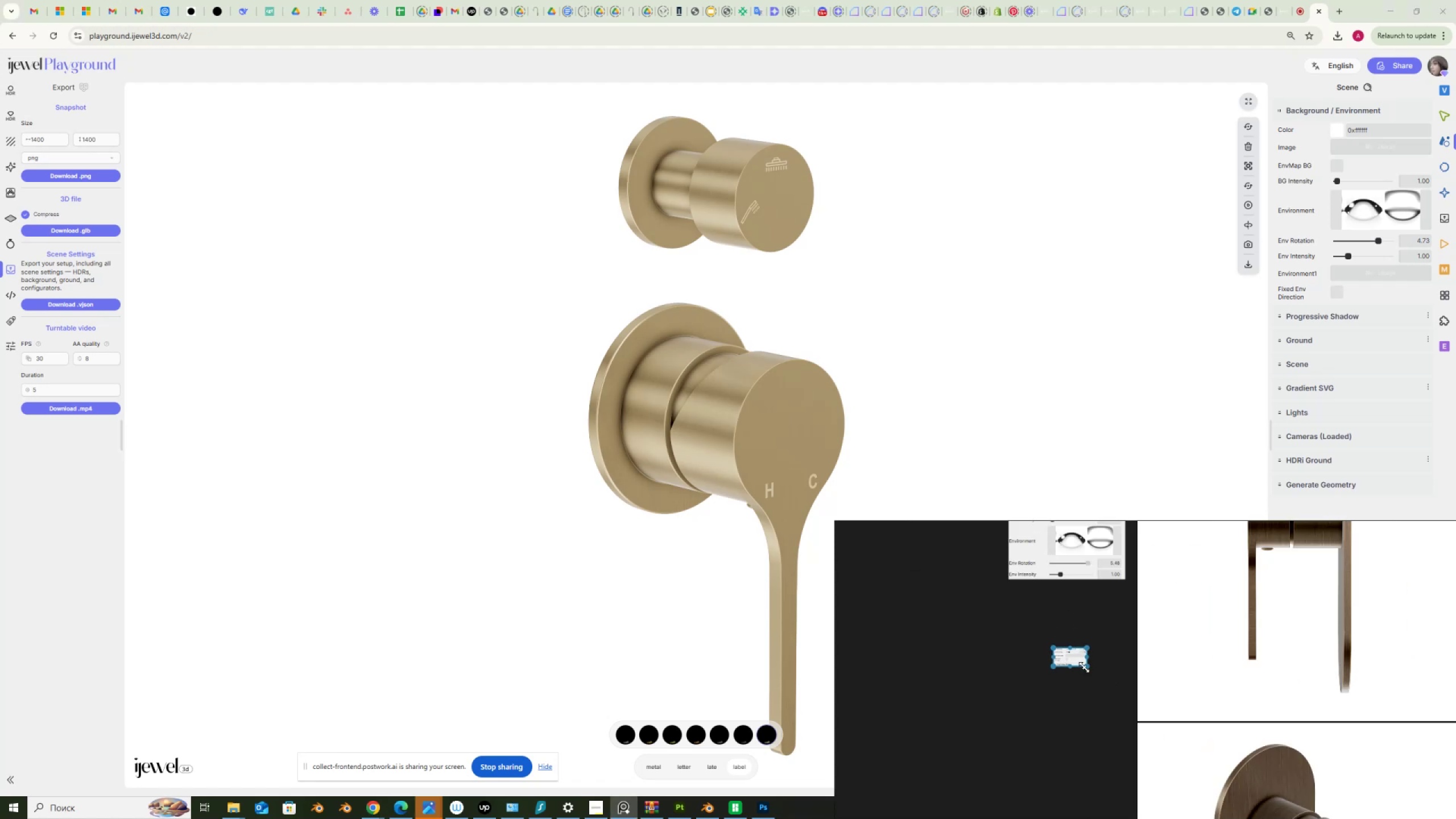 
left_click_drag(start_coordinate=[1086, 668], to_coordinate=[1231, 768])
 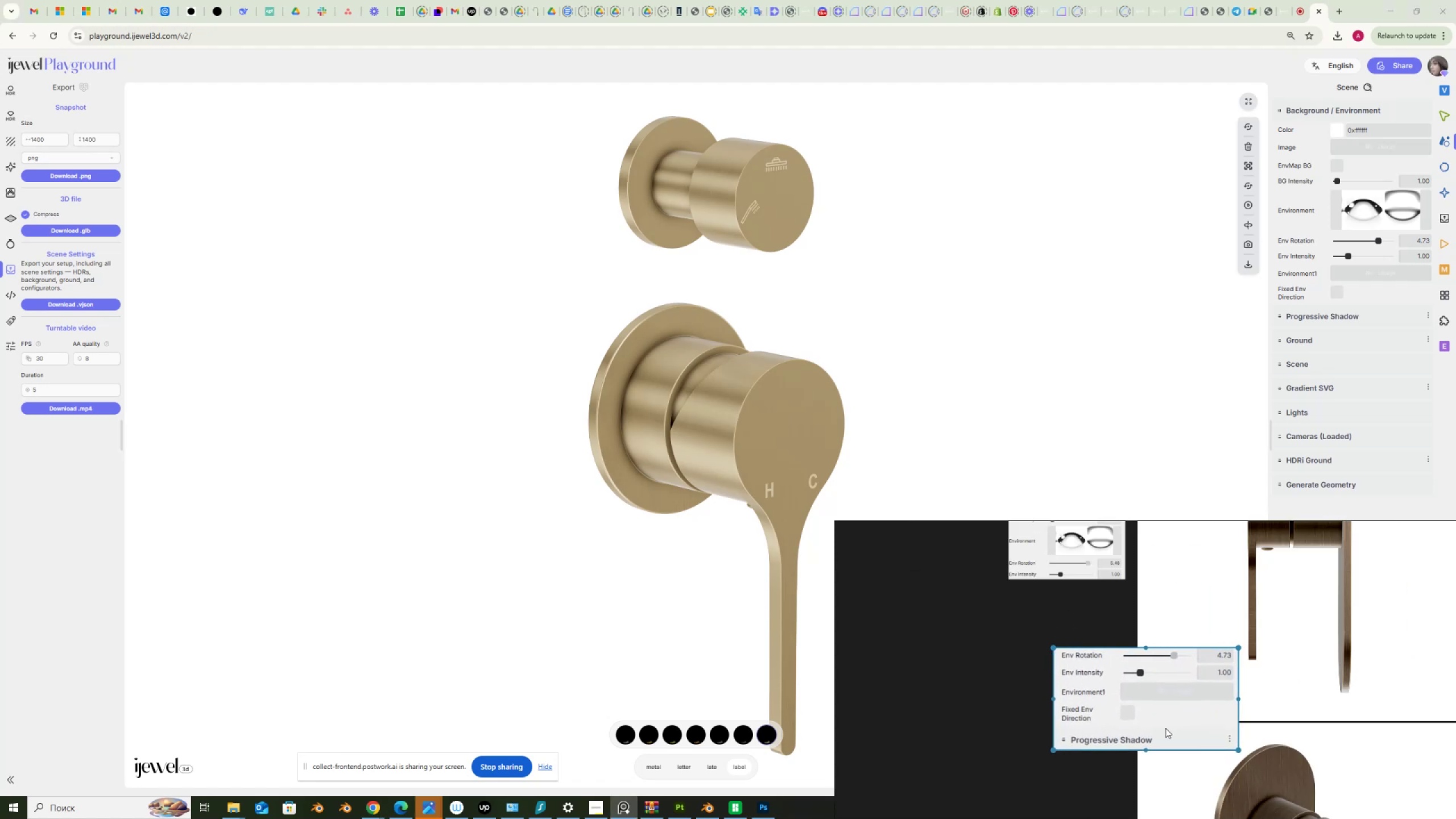 
left_click_drag(start_coordinate=[1161, 718], to_coordinate=[1102, 658])
 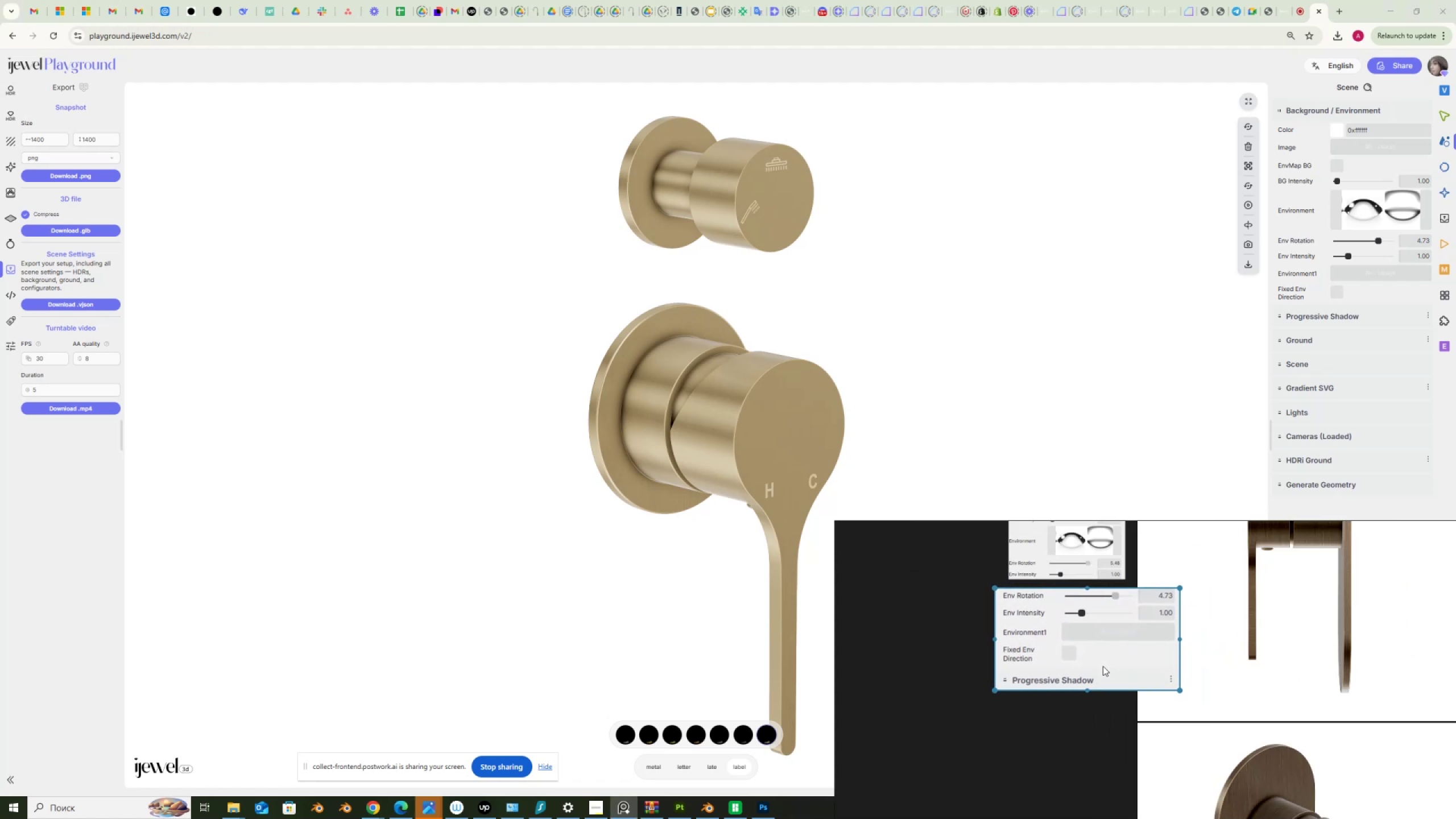 
scroll: coordinate [1094, 739], scroll_direction: down, amount: 3.0
 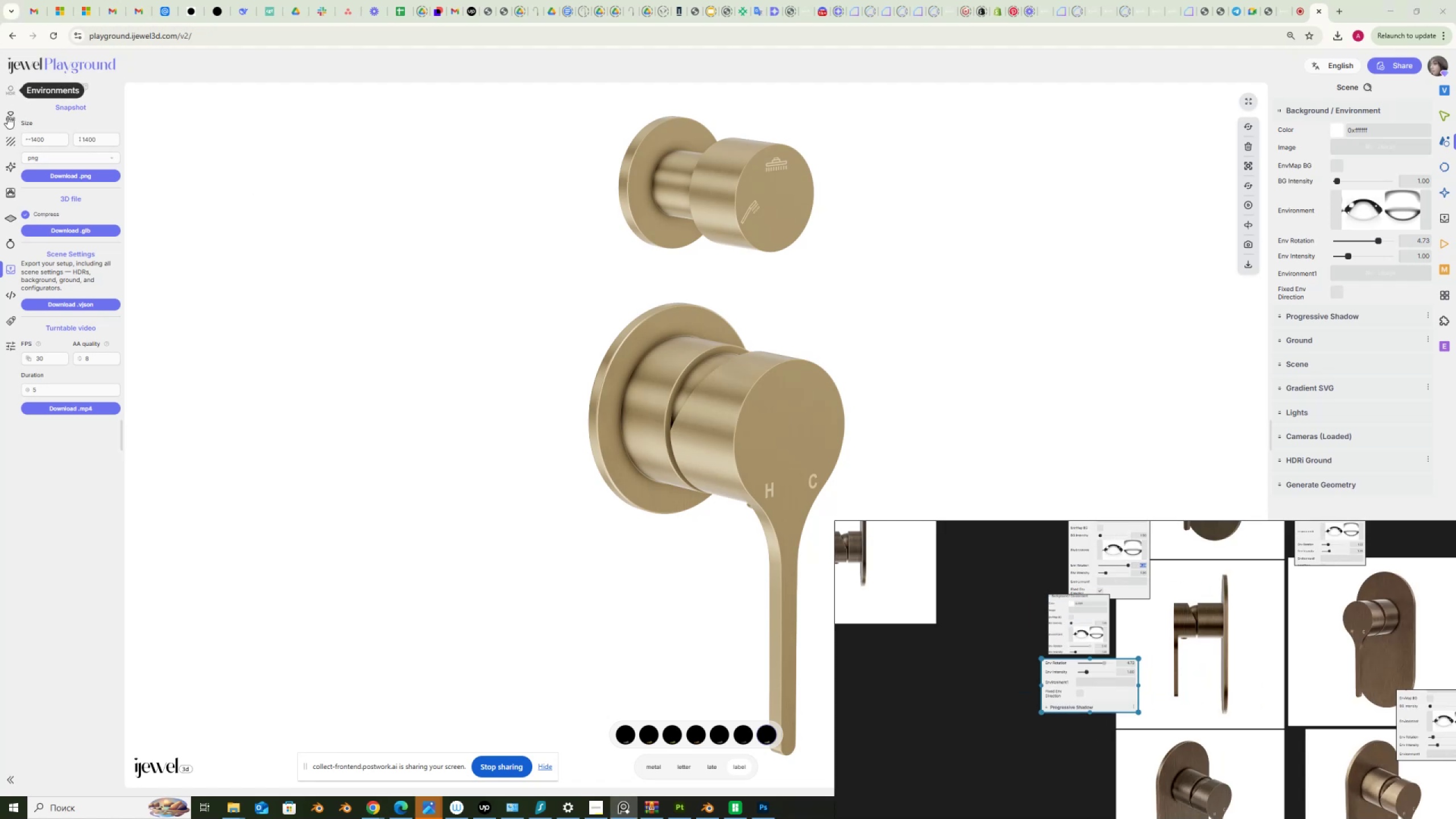 
left_click([59, 177])
 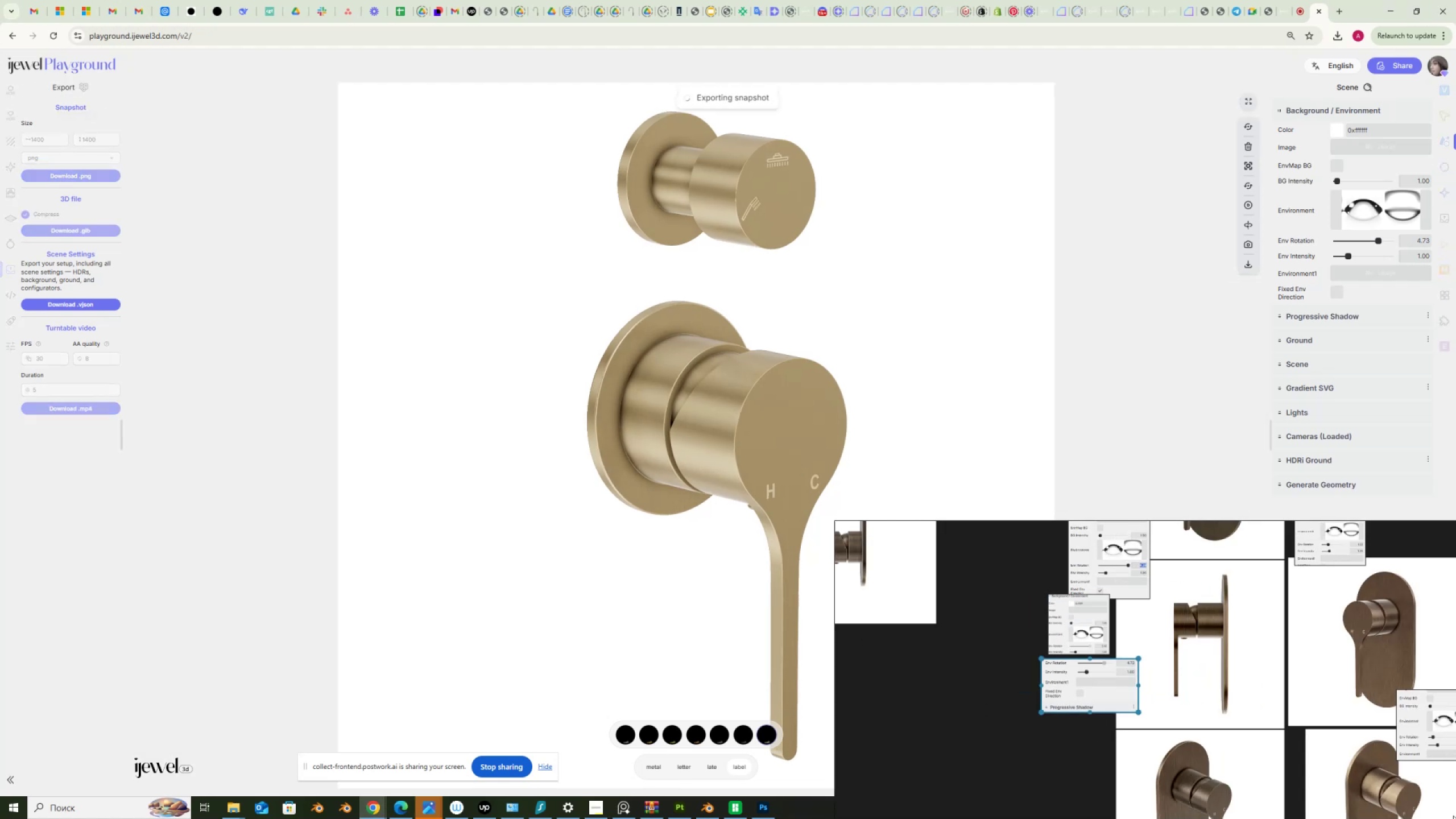 
scroll: coordinate [1272, 743], scroll_direction: down, amount: 8.0
 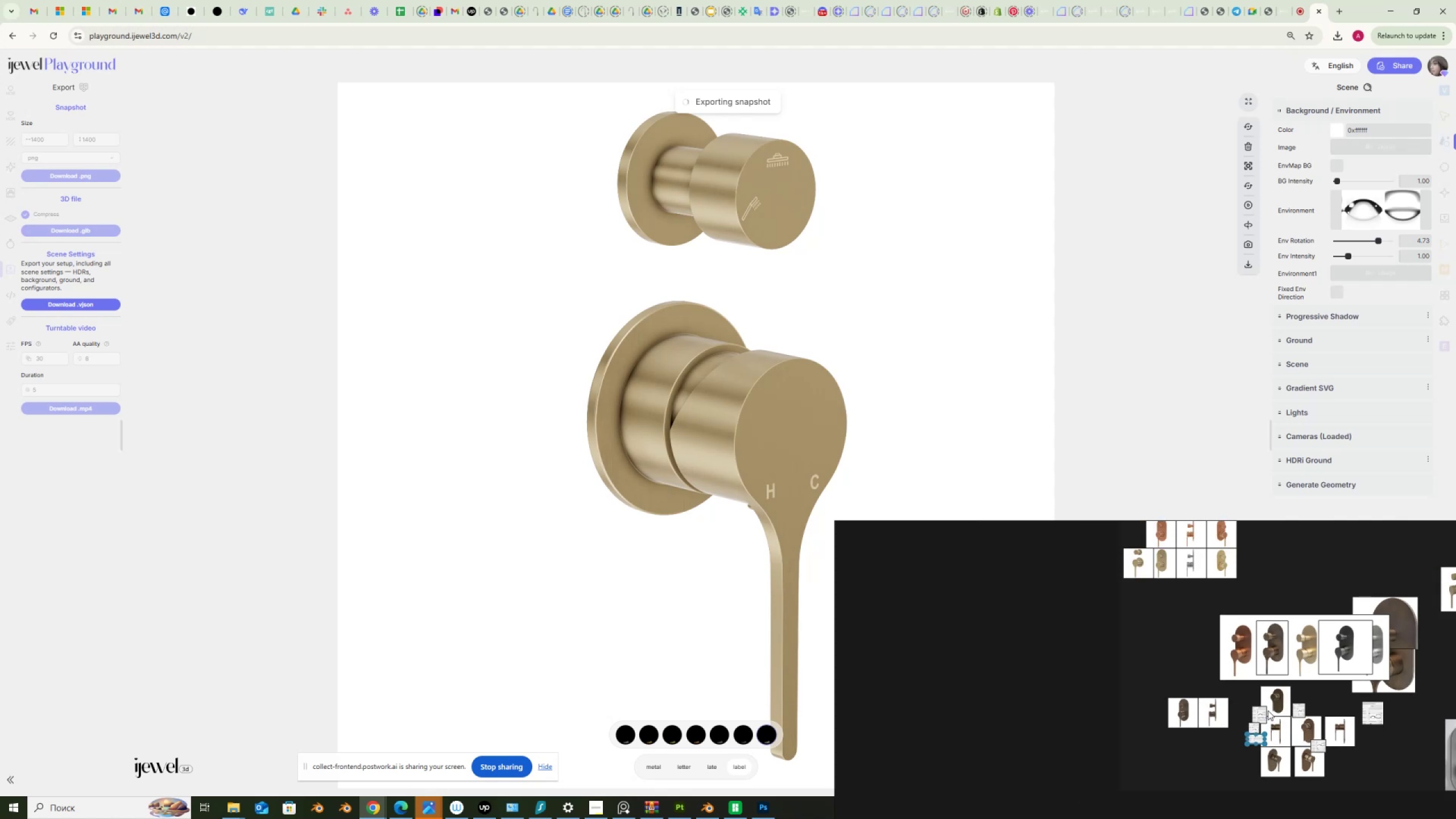 
scroll: coordinate [1279, 698], scroll_direction: up, amount: 11.0
 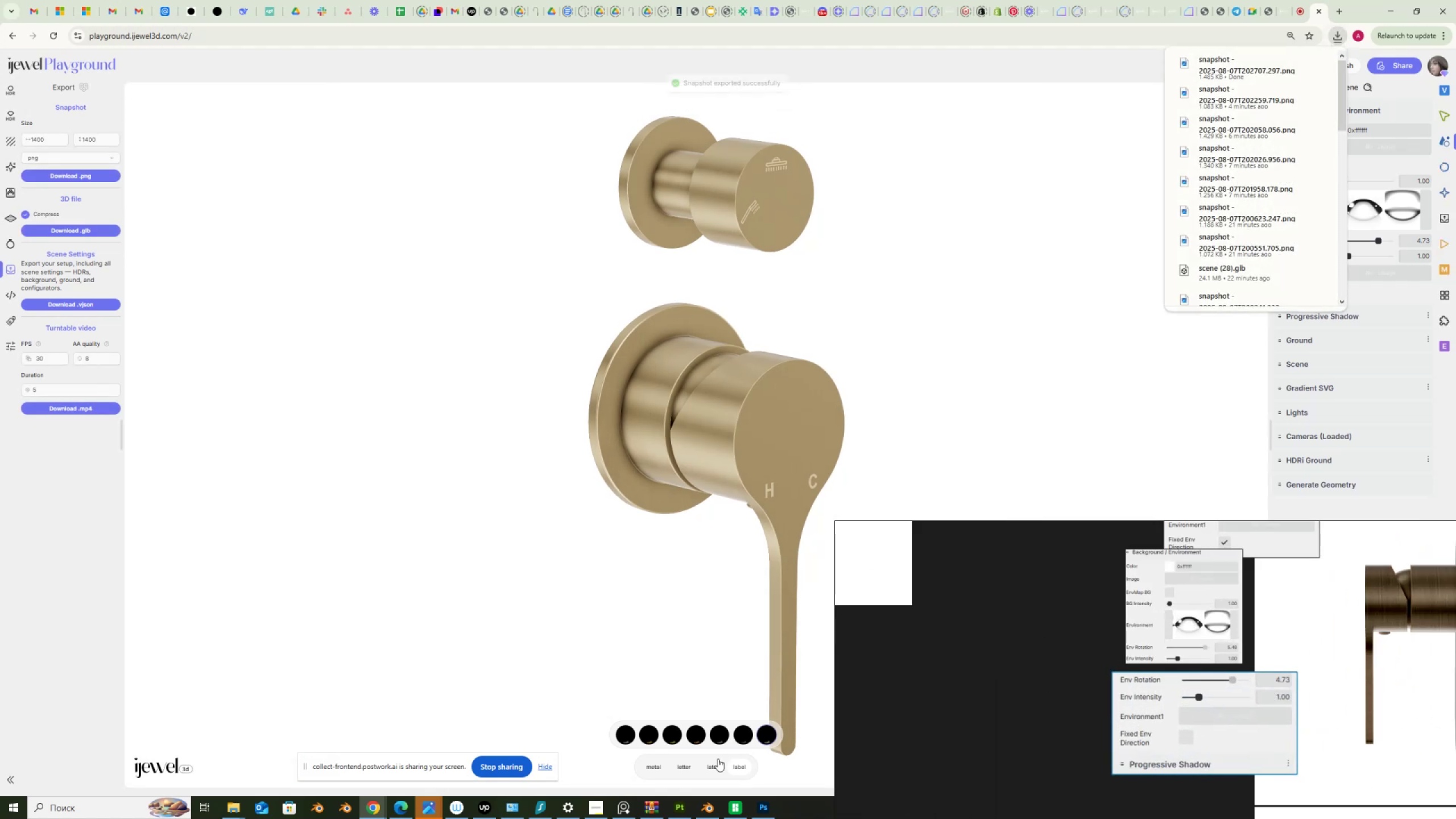 
left_click([652, 767])
 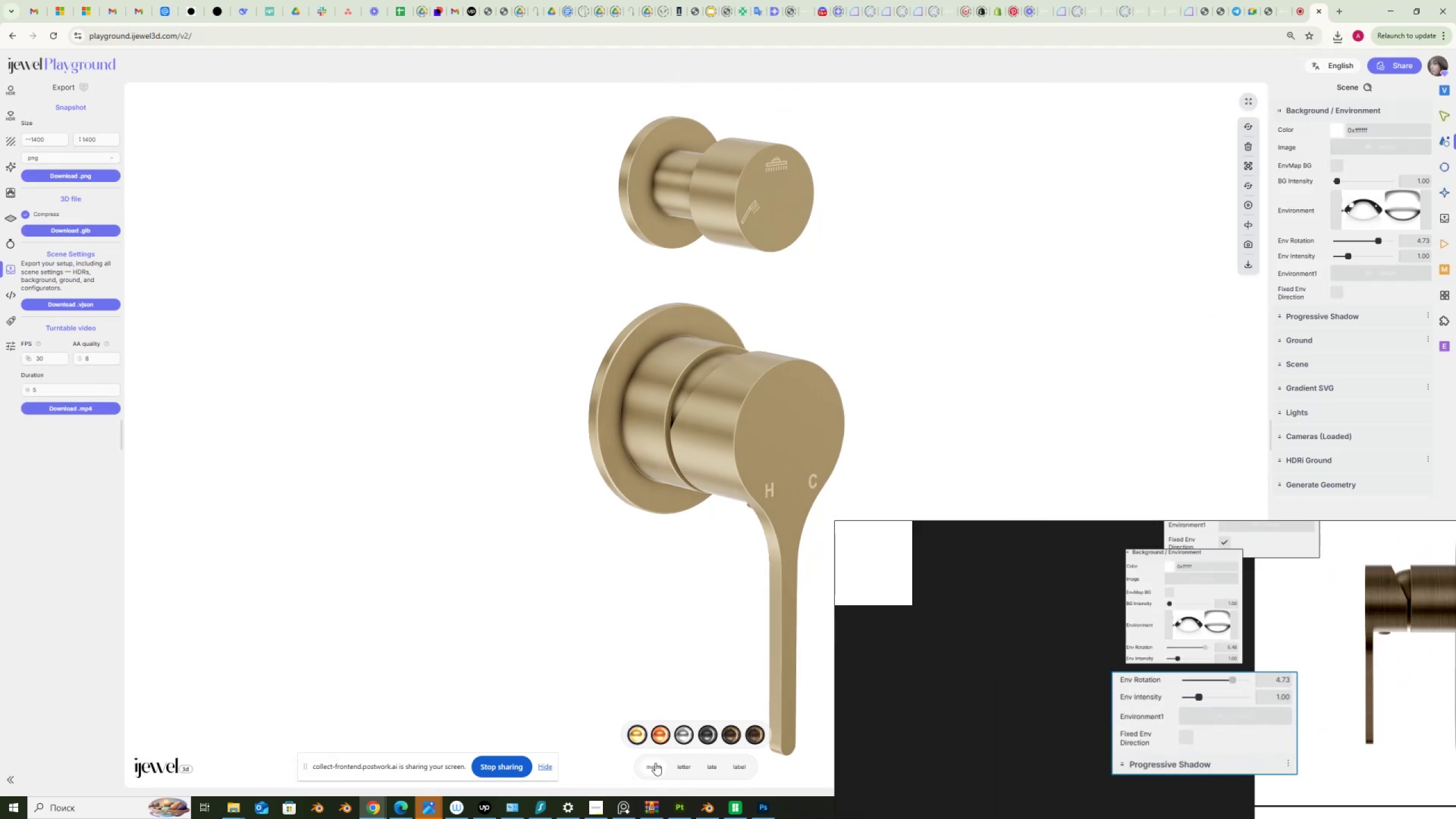 
left_click([657, 736])
 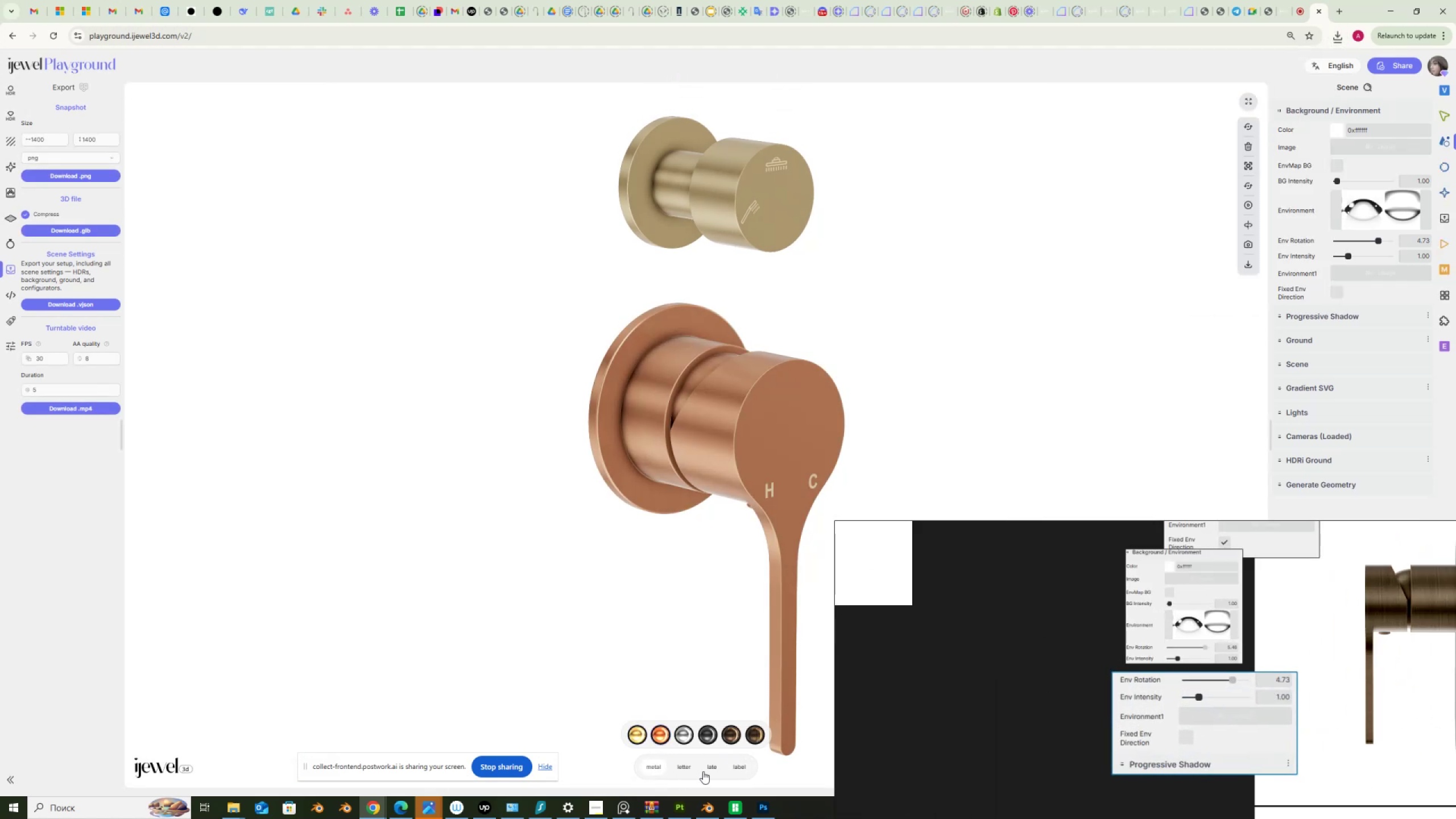 
left_click([710, 767])
 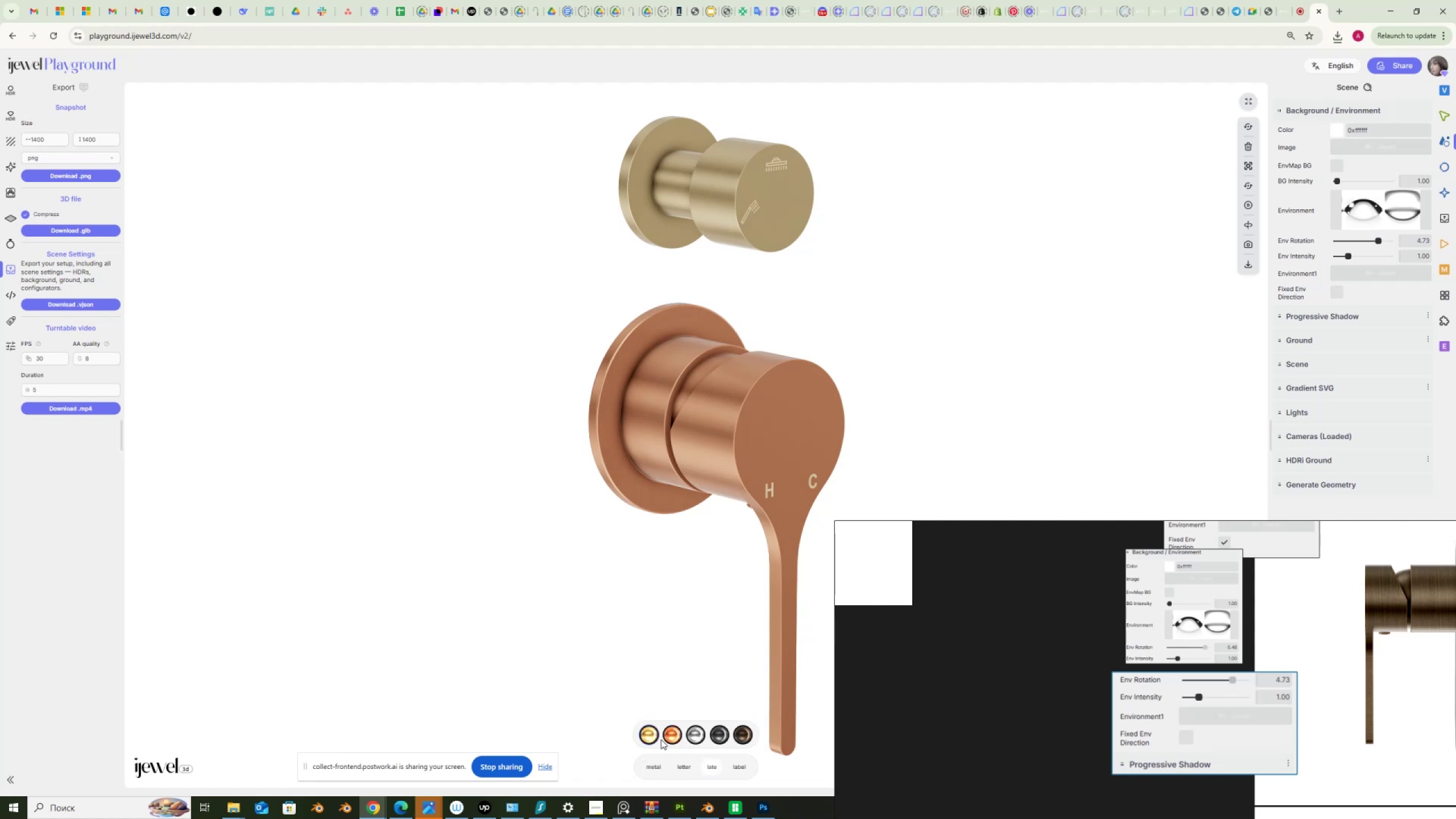 
left_click([669, 734])
 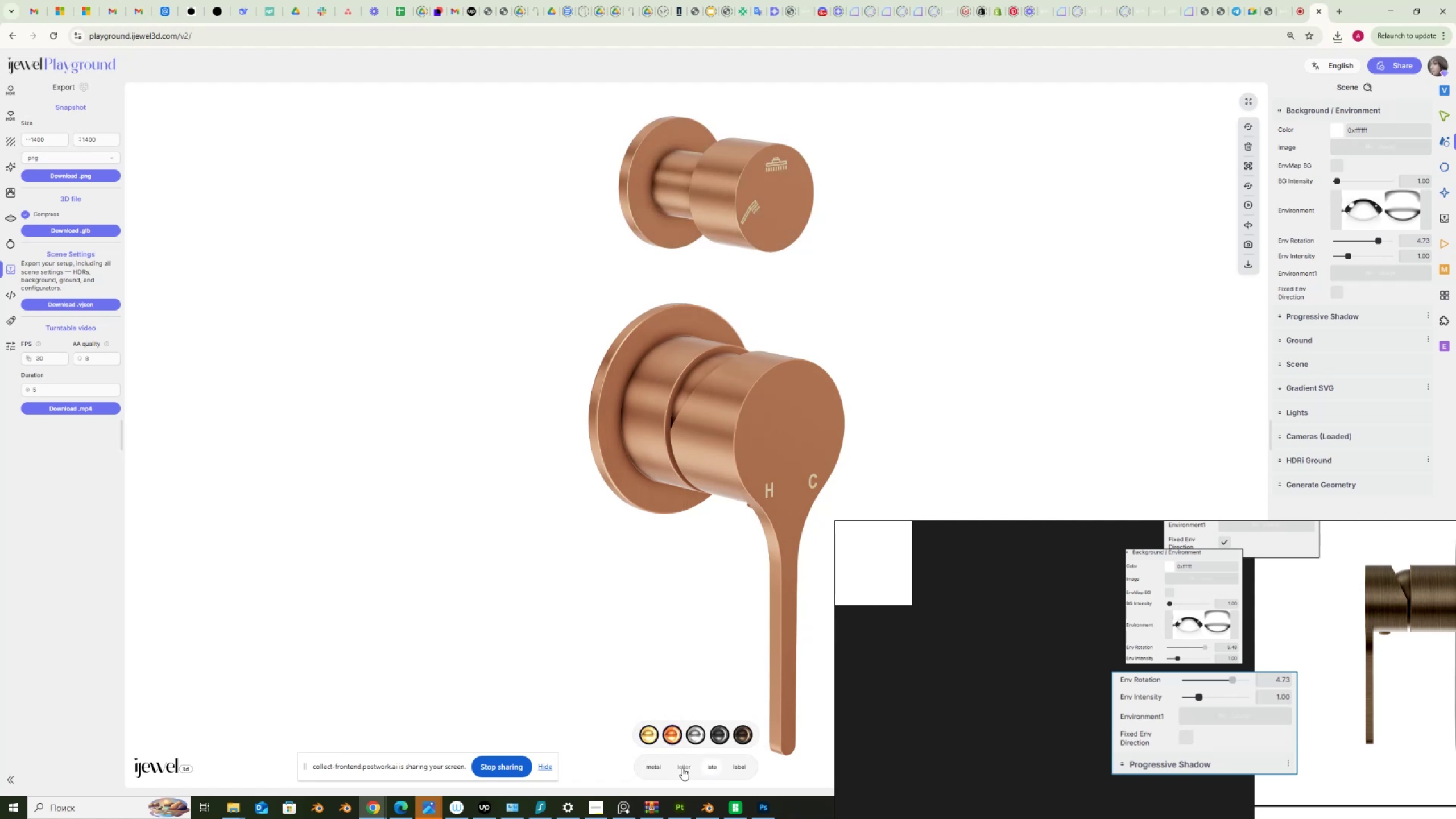 
left_click([683, 767])
 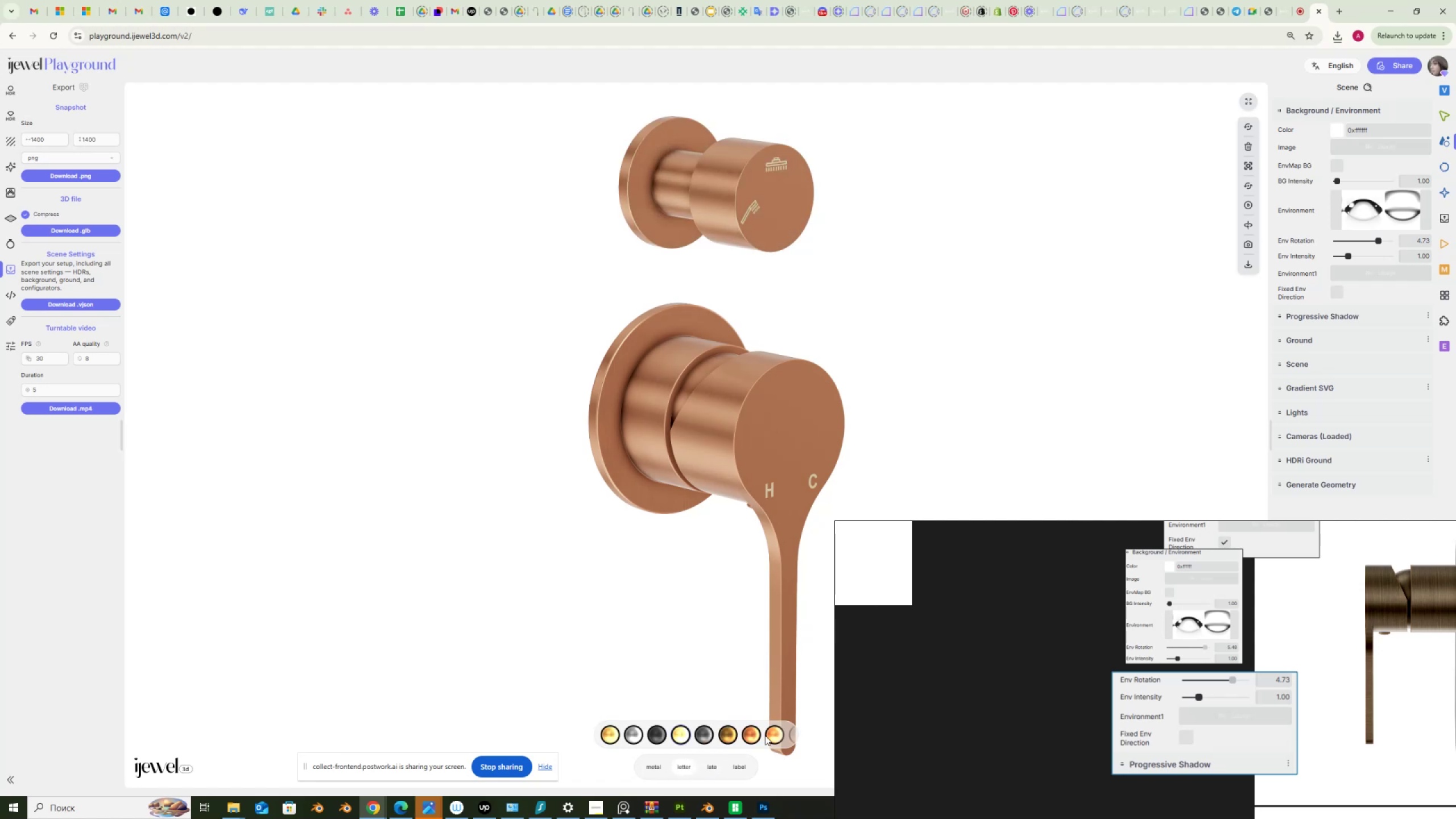 
left_click([756, 734])
 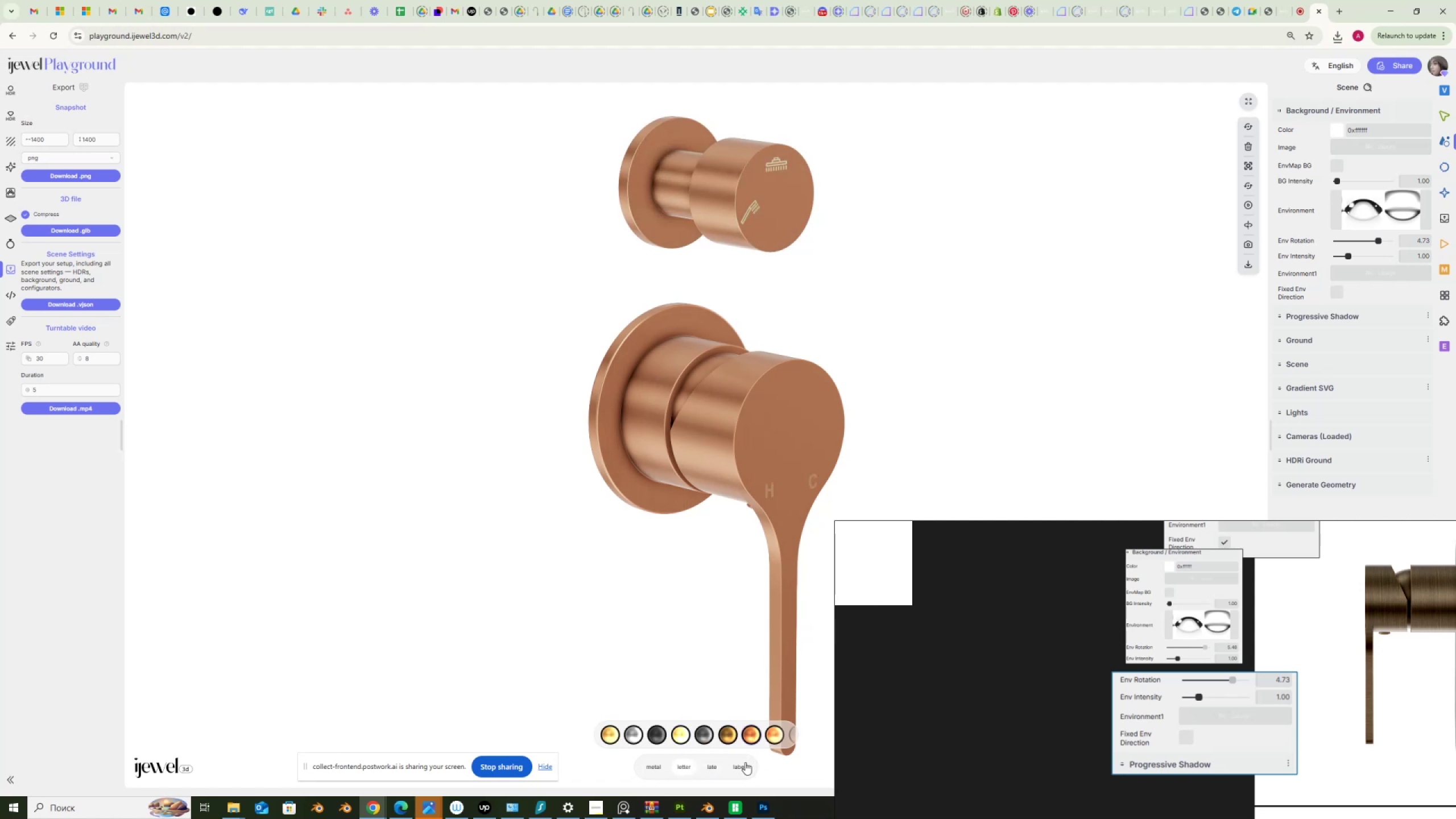 
left_click([743, 764])
 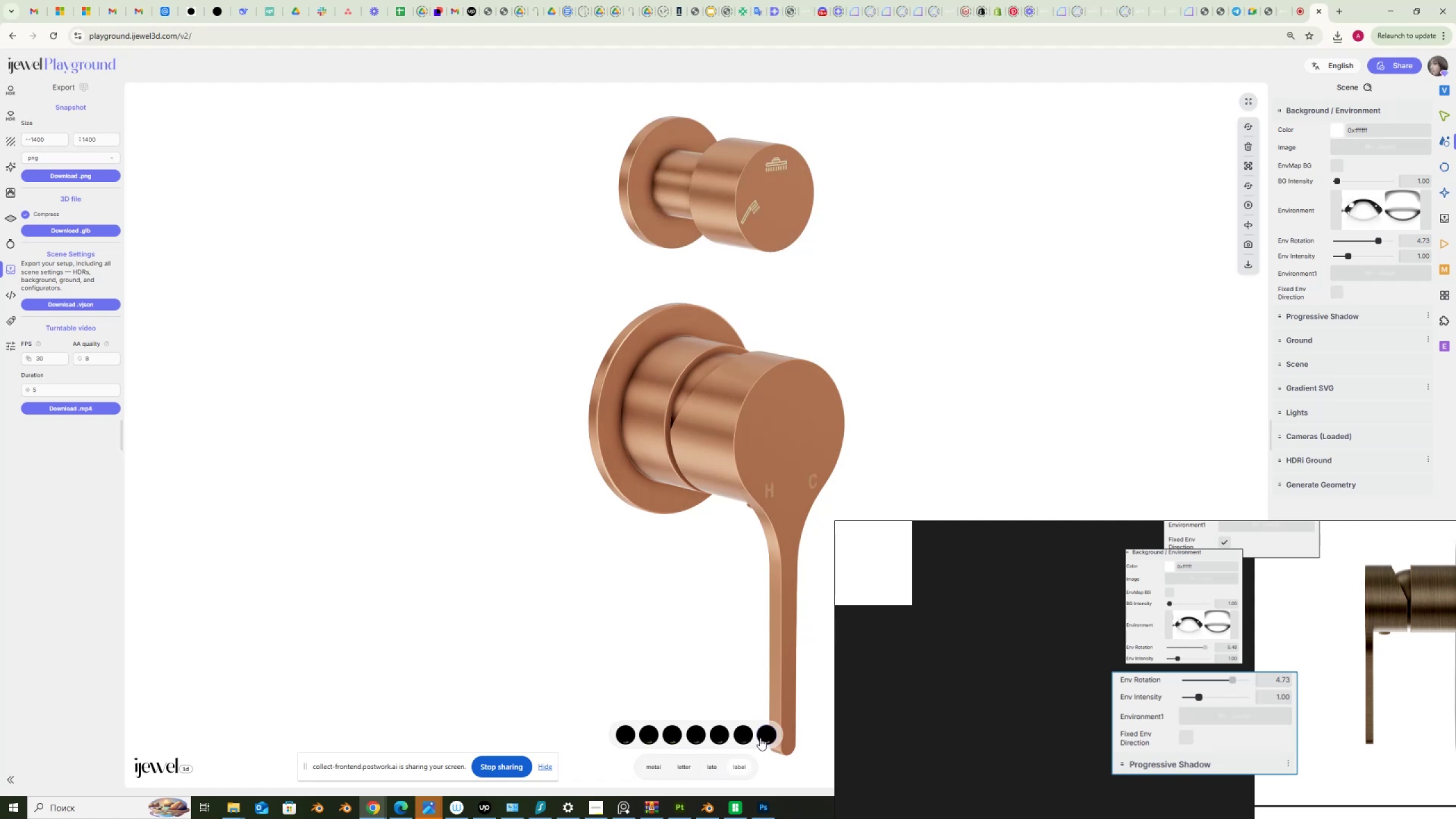 
left_click([763, 736])
 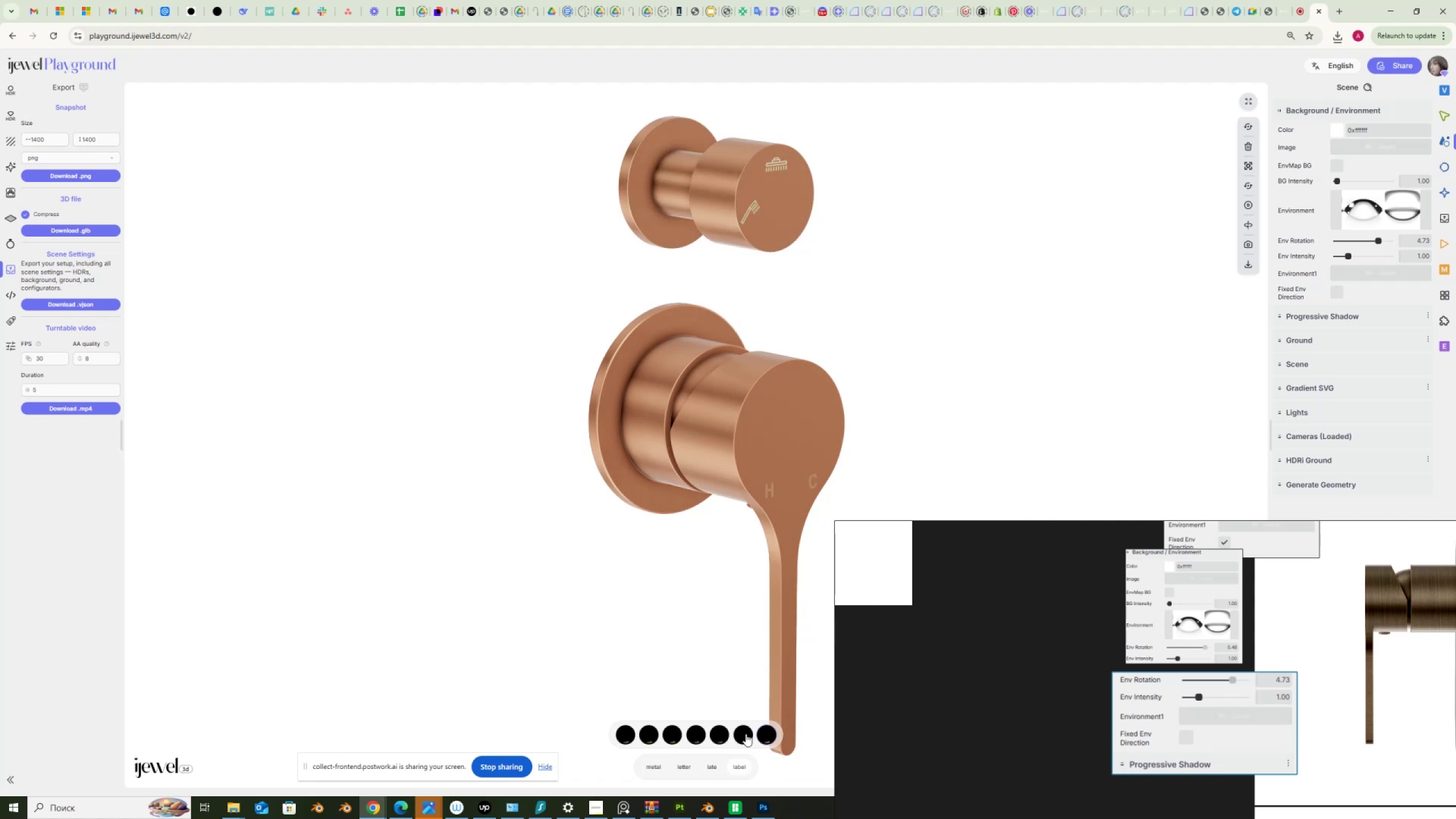 
left_click([746, 734])
 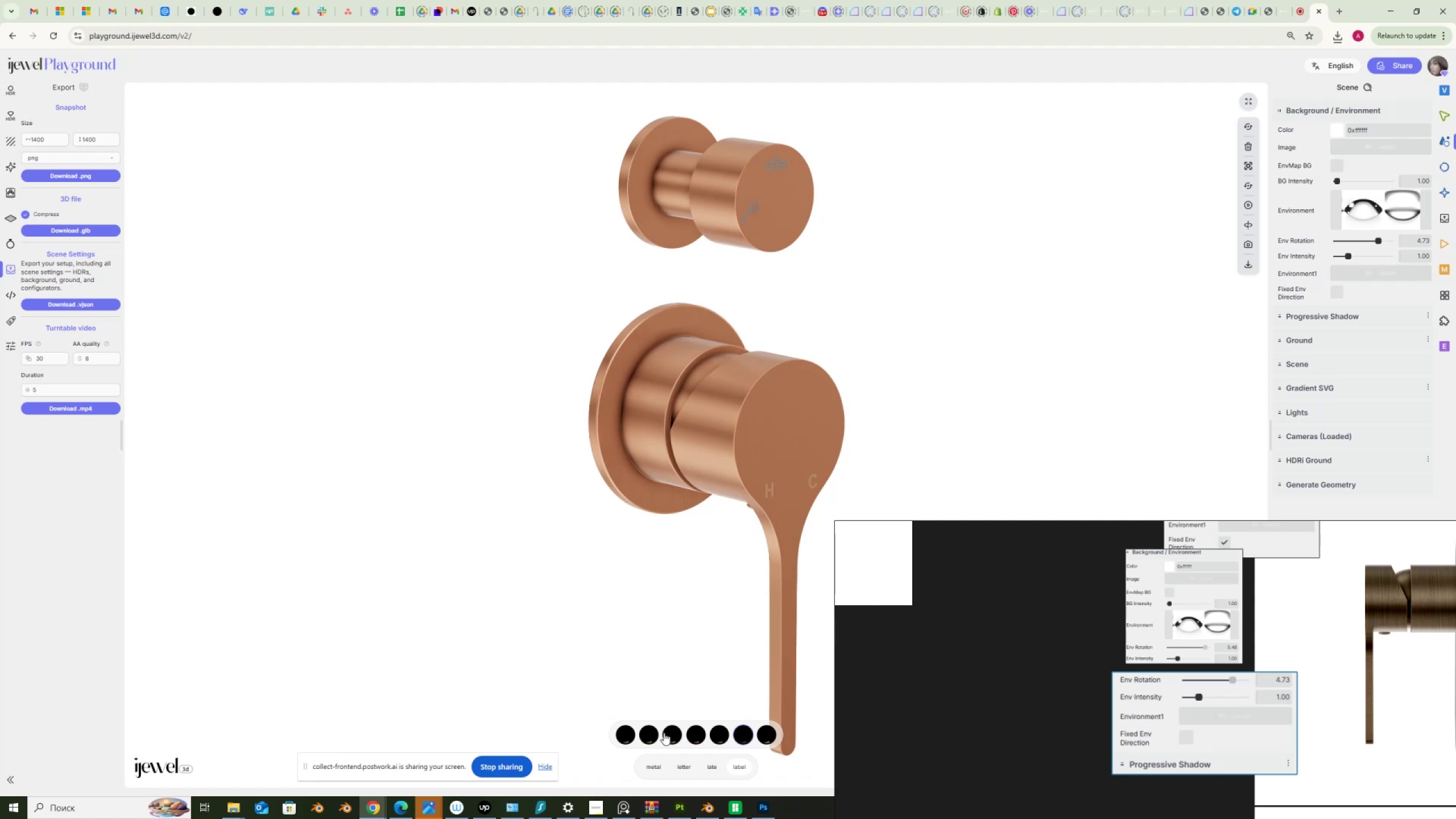 
left_click([671, 733])
 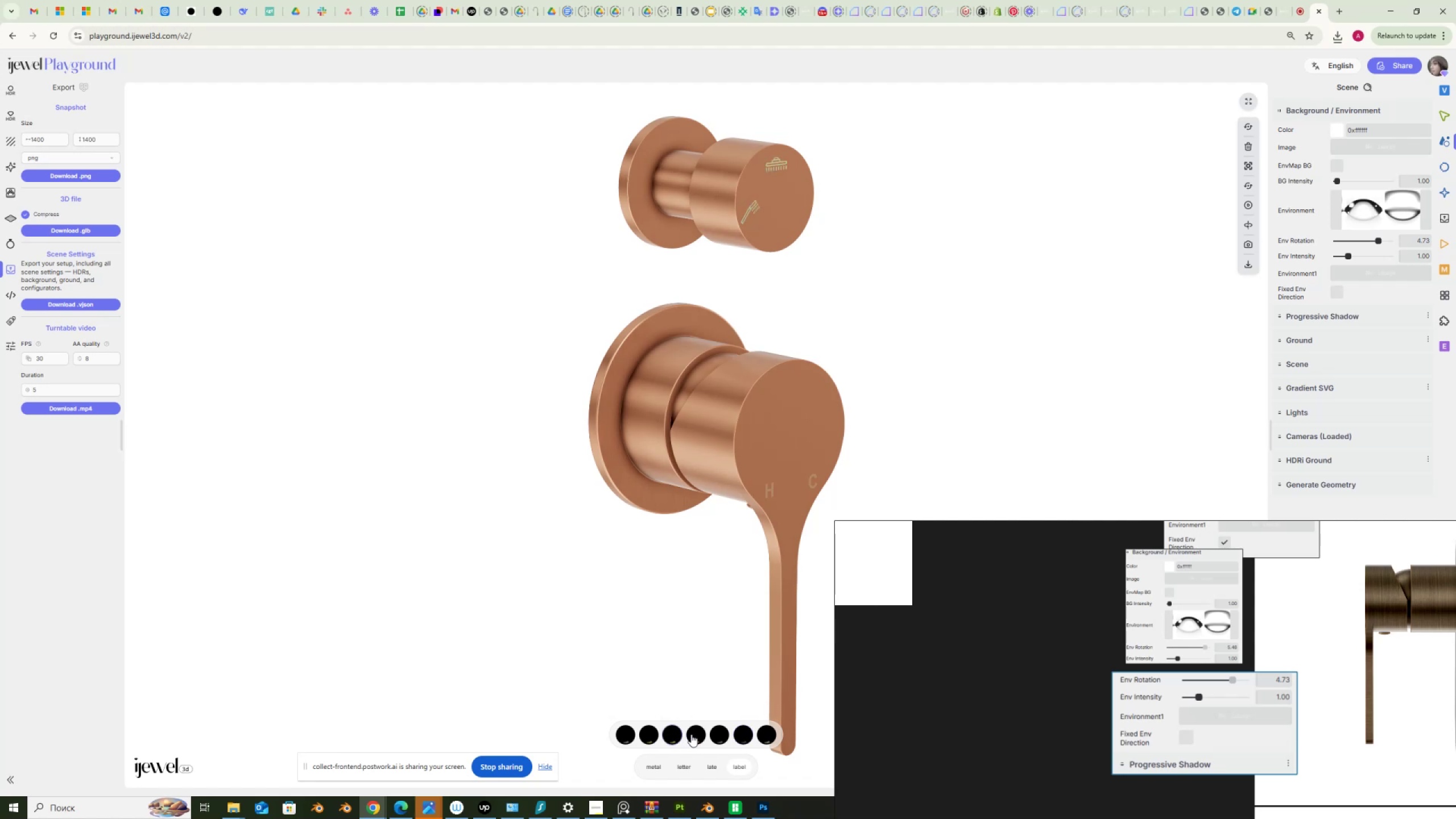 
left_click([692, 734])
 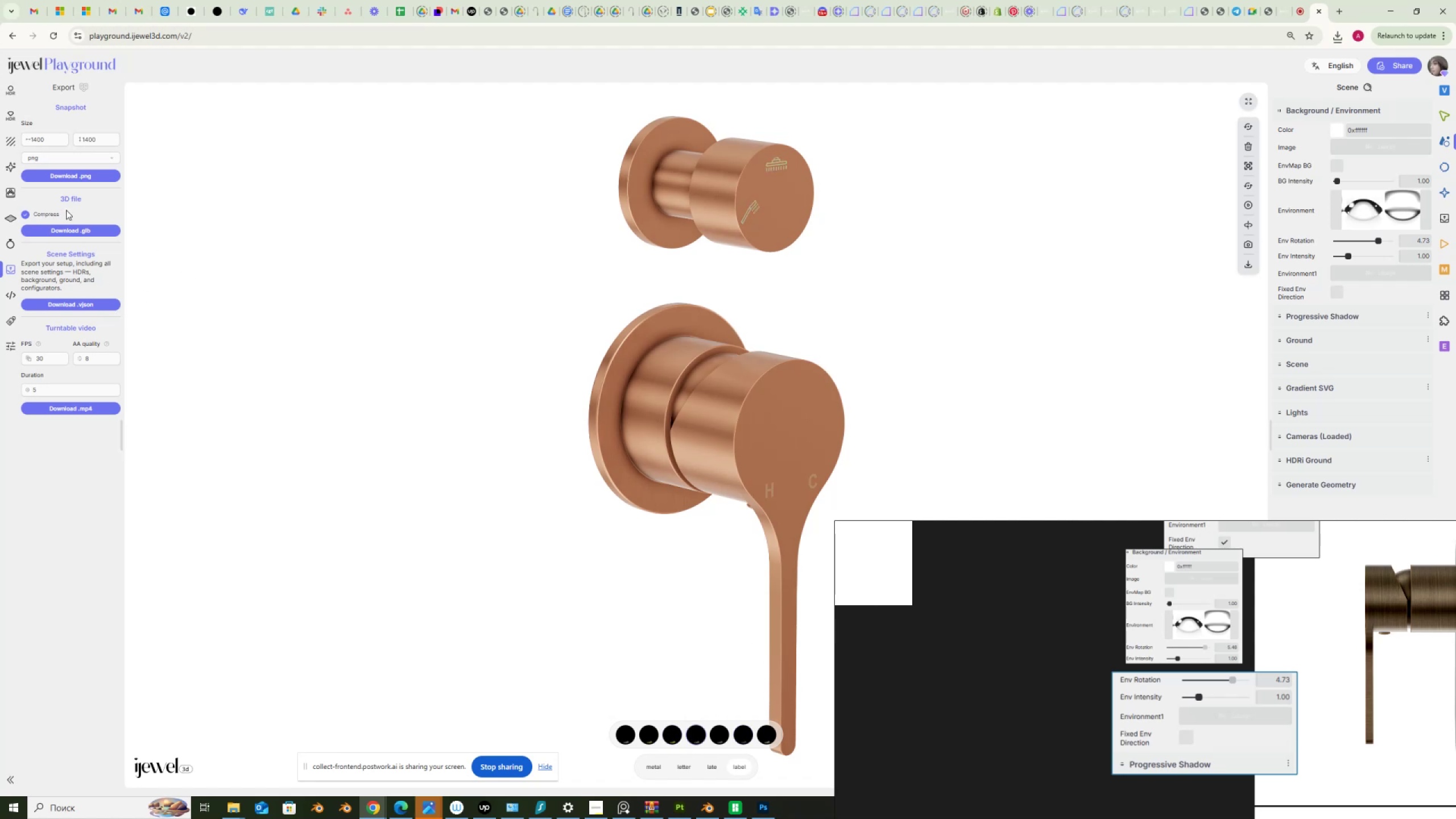 
left_click([74, 175])
 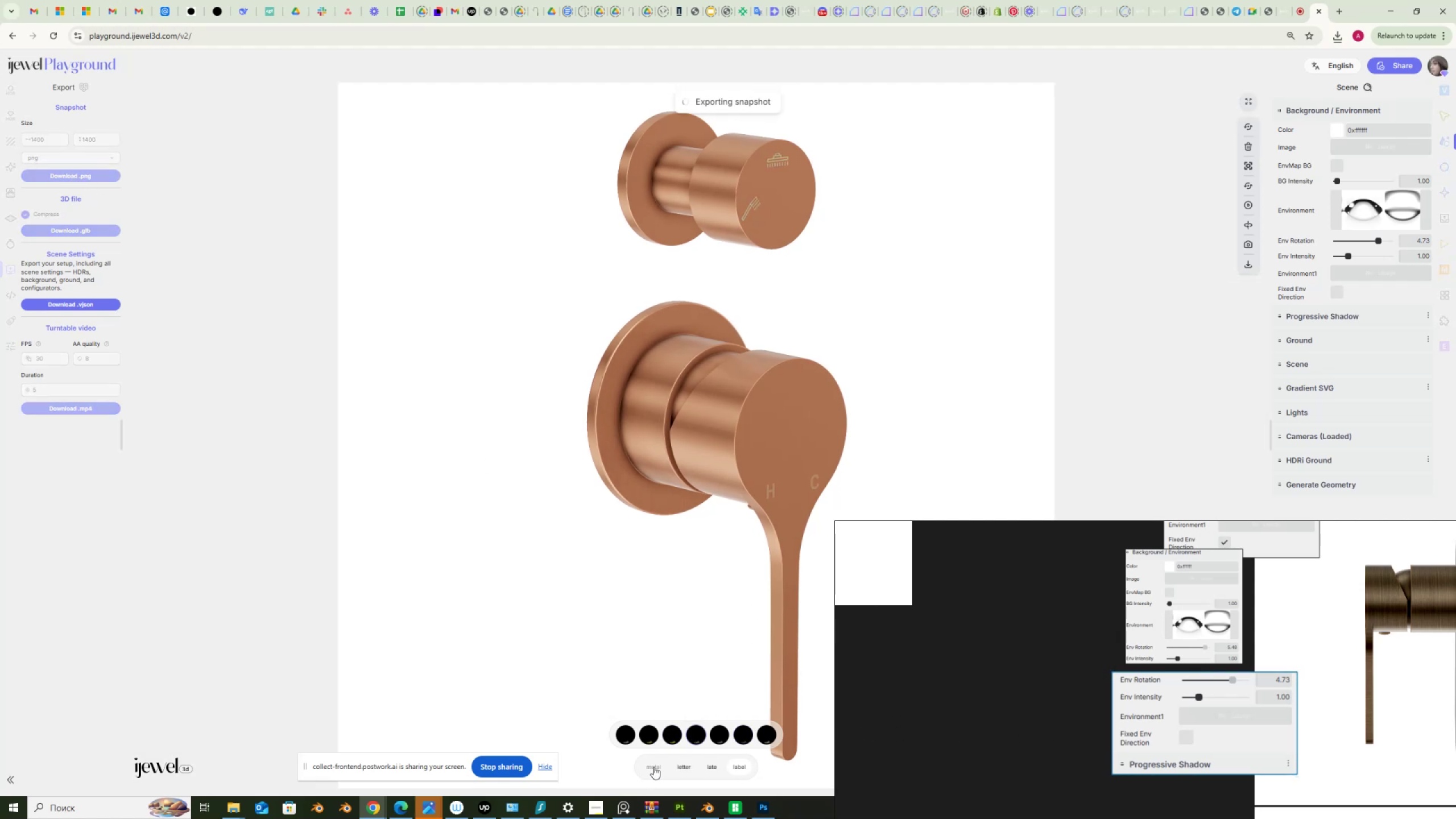 
left_click([653, 767])
 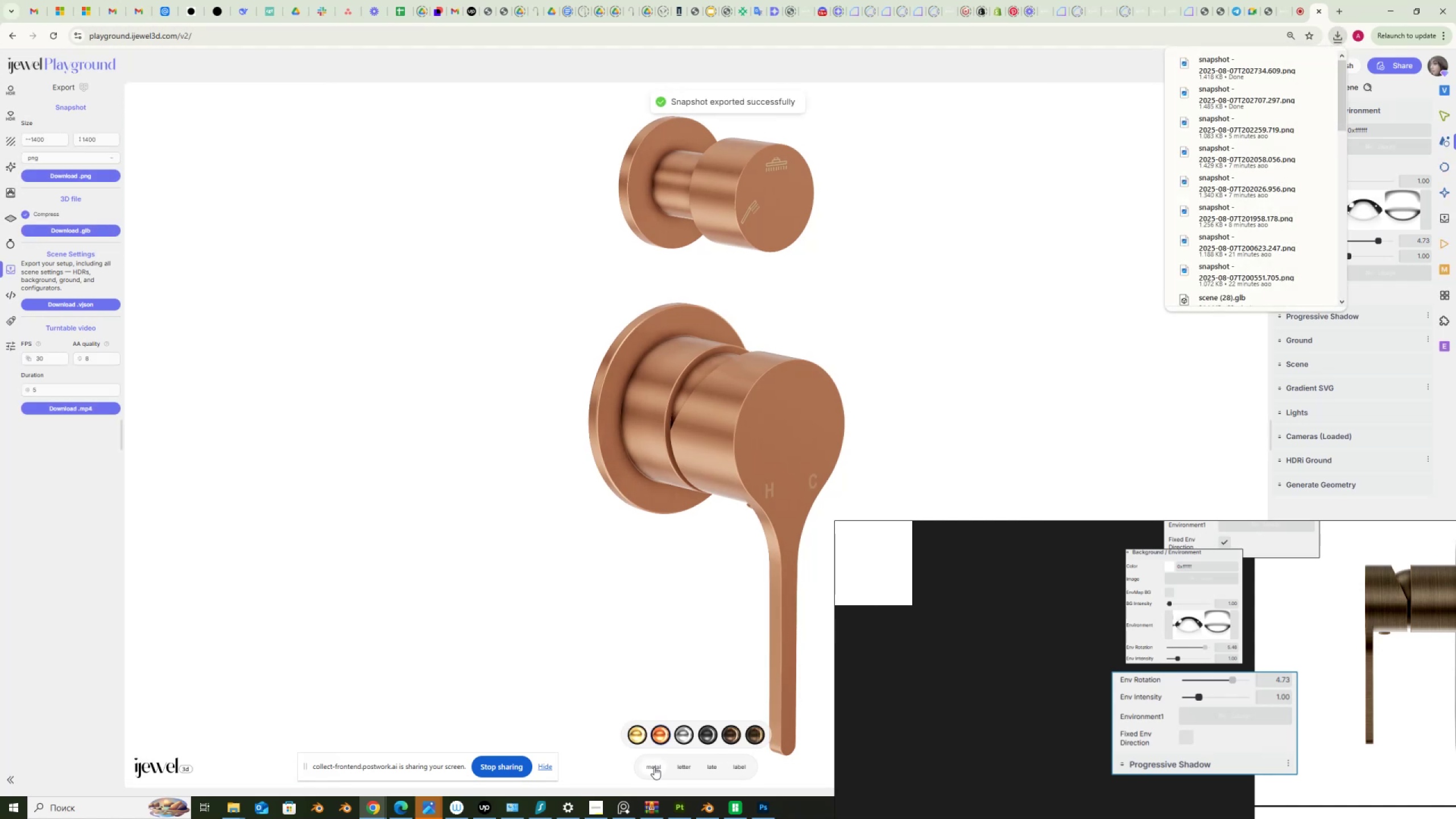 
left_click([682, 735])
 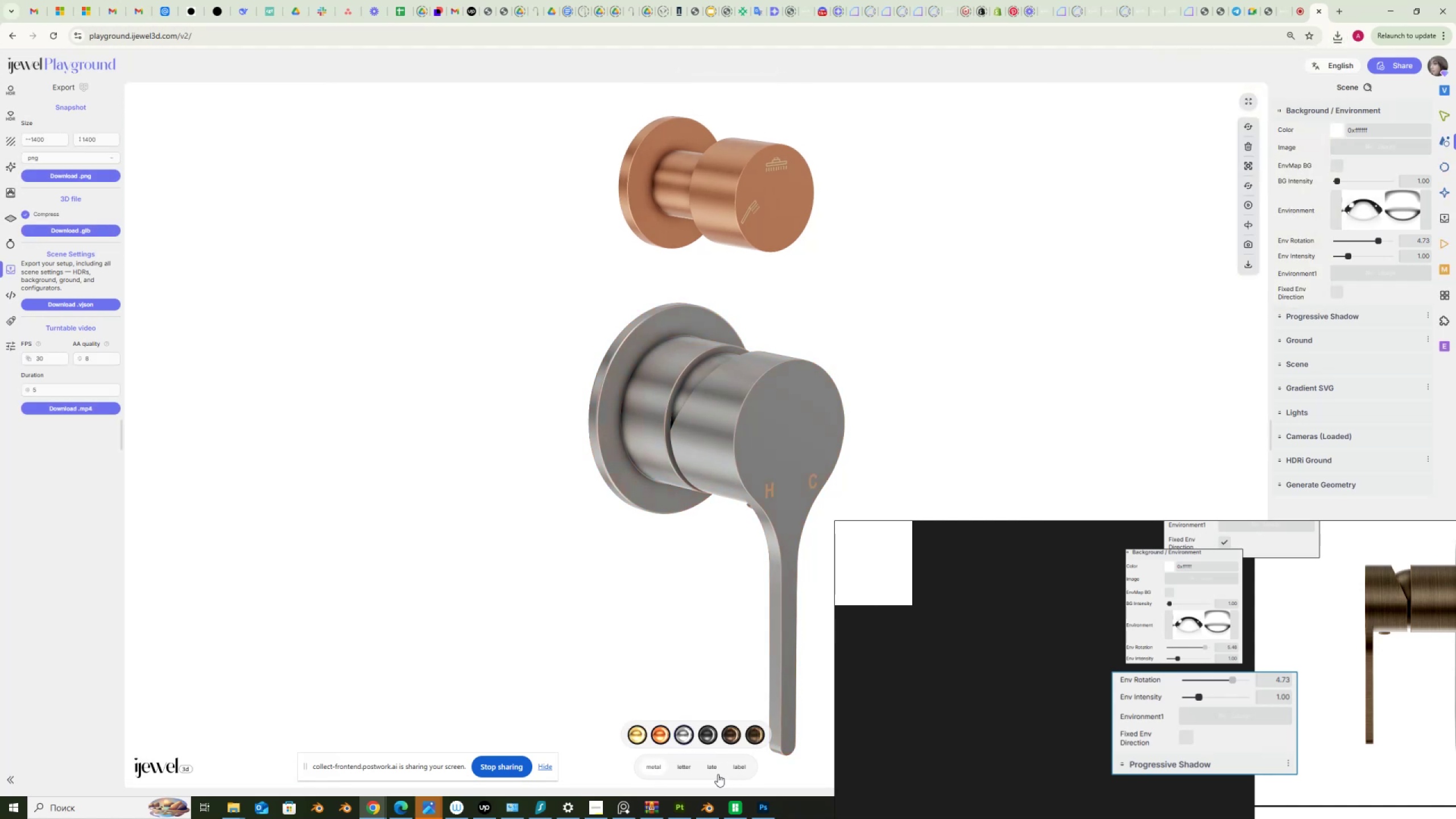 
left_click([714, 768])
 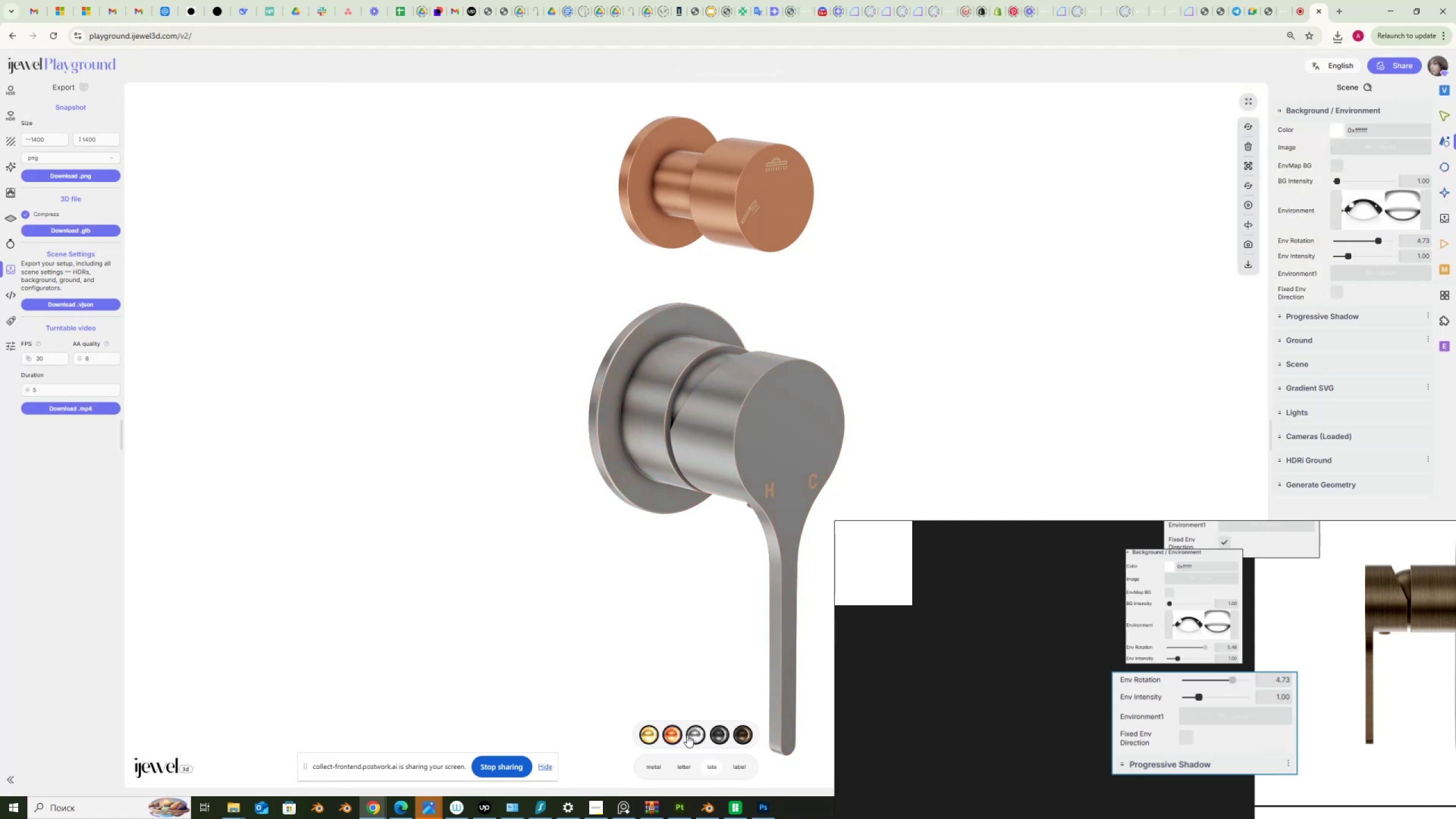 
left_click([694, 734])
 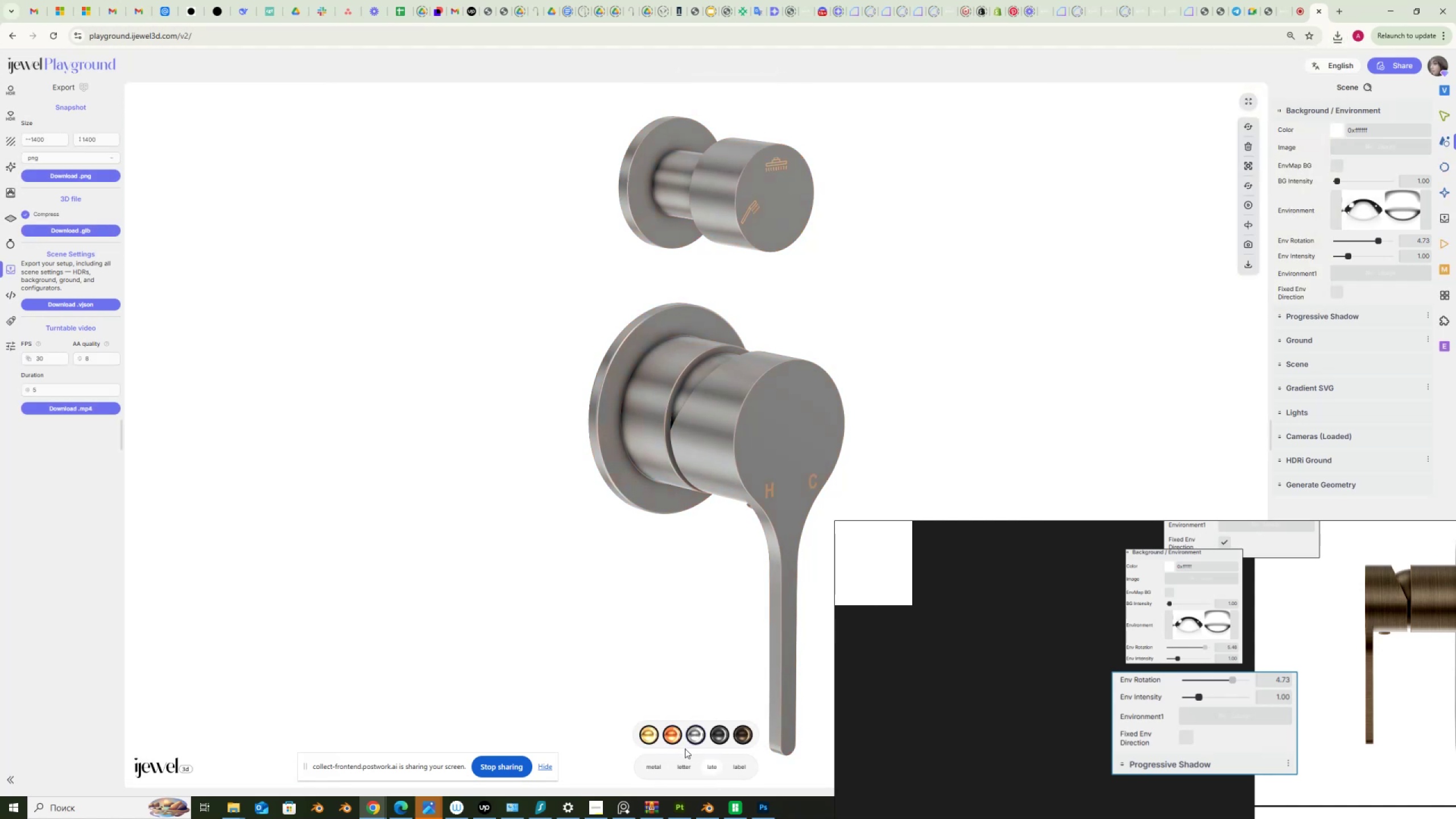 
left_click([681, 770])
 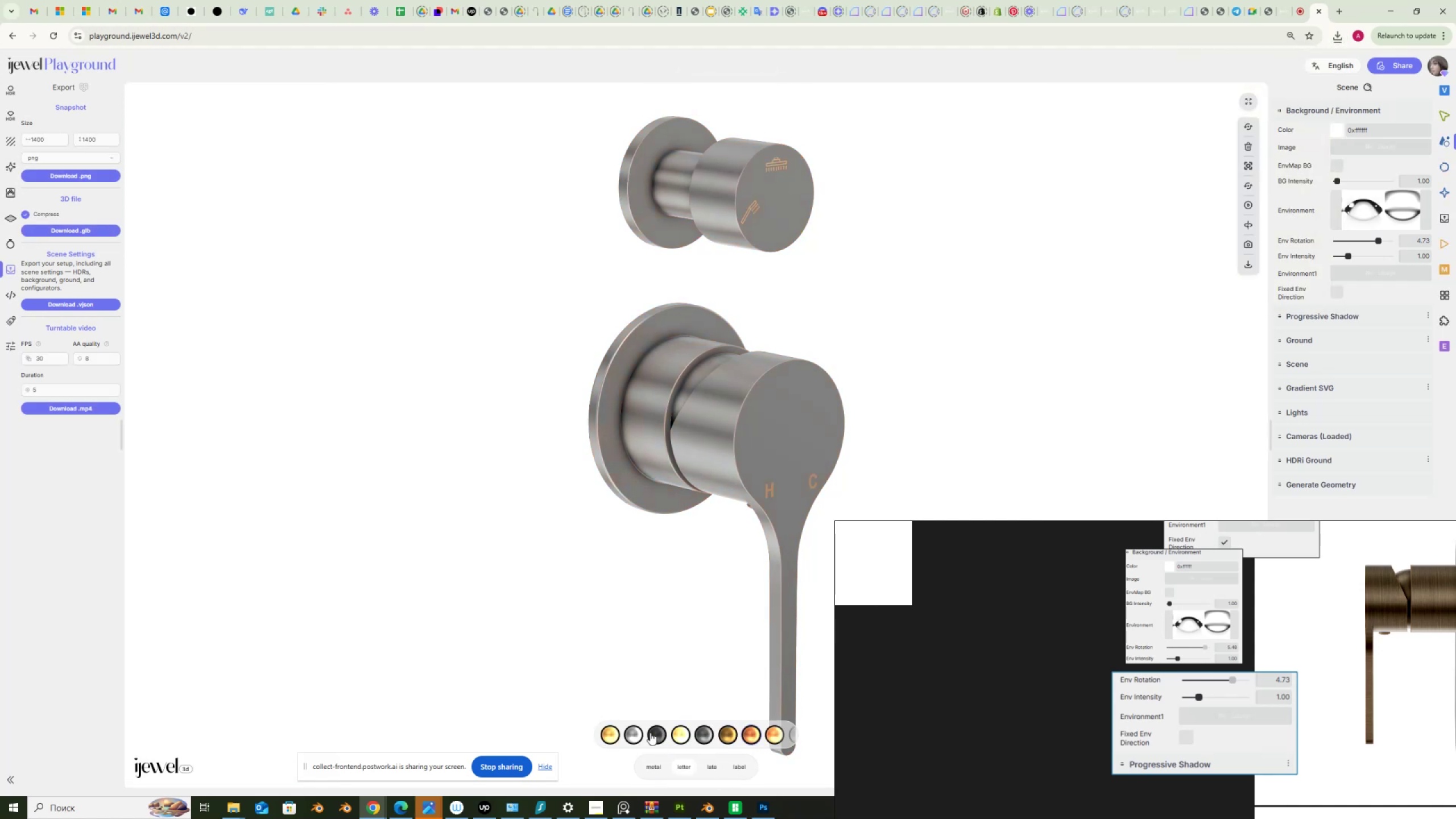 
left_click([638, 734])
 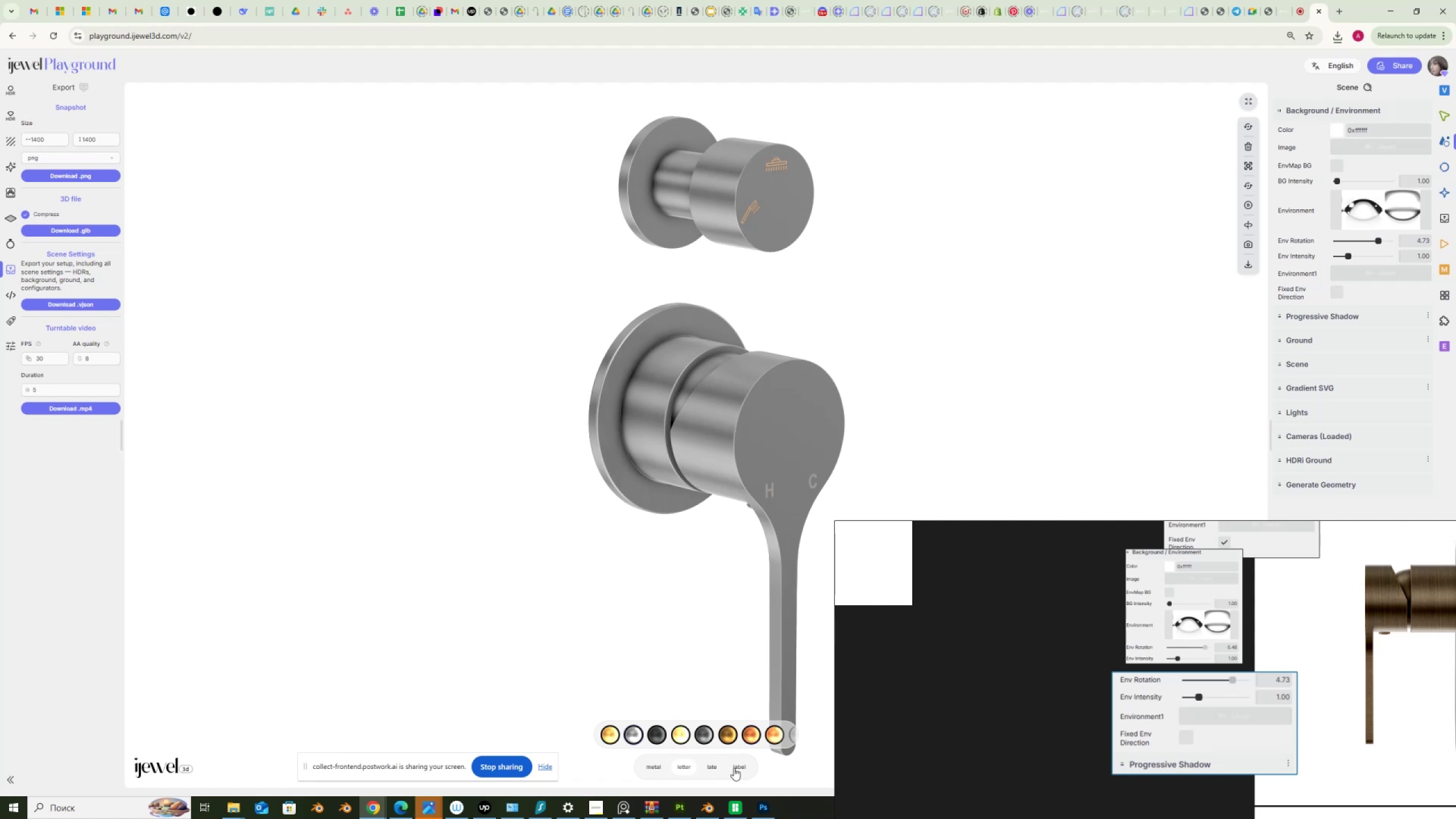 
left_click([740, 770])
 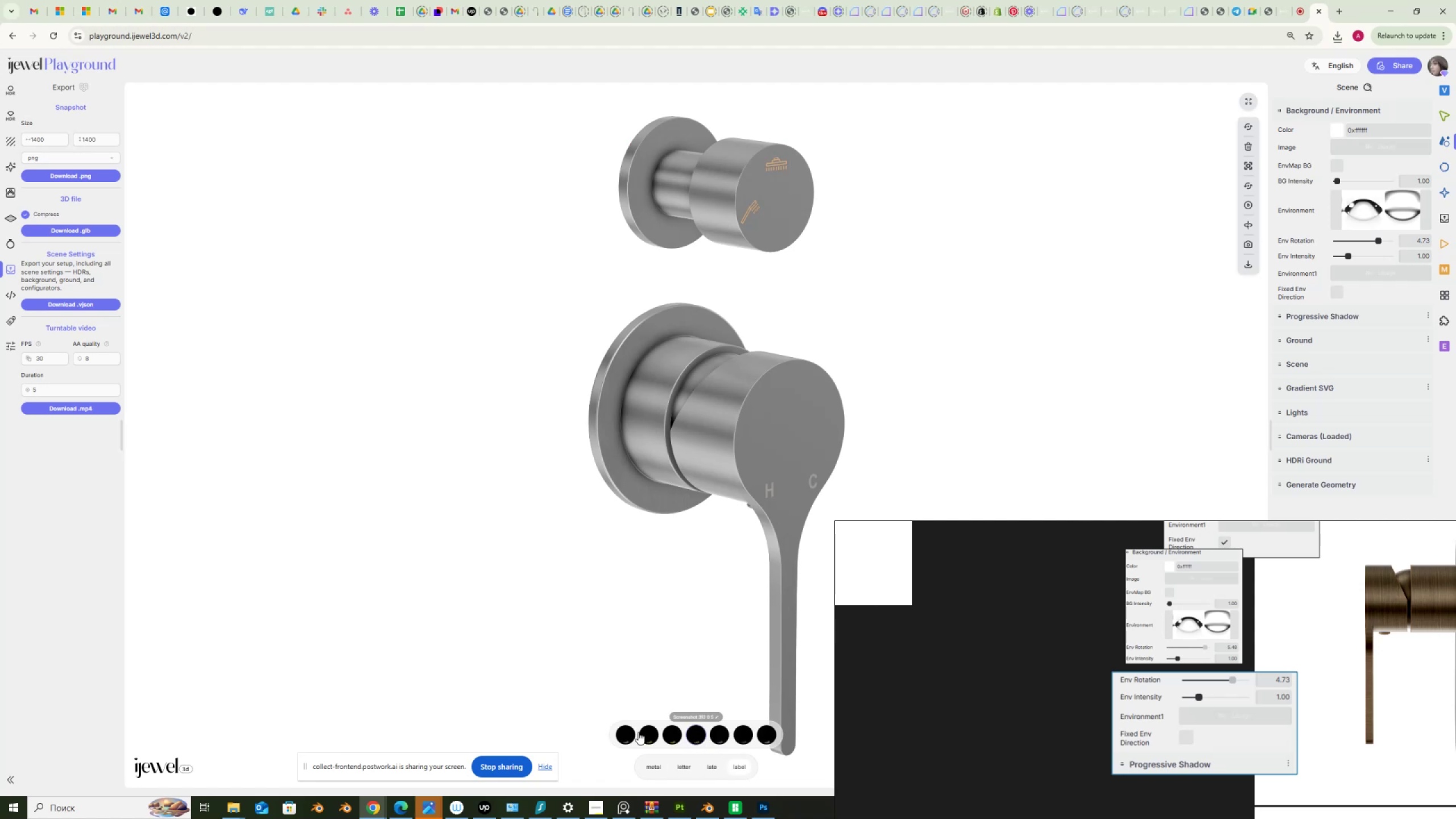 
left_click([634, 733])
 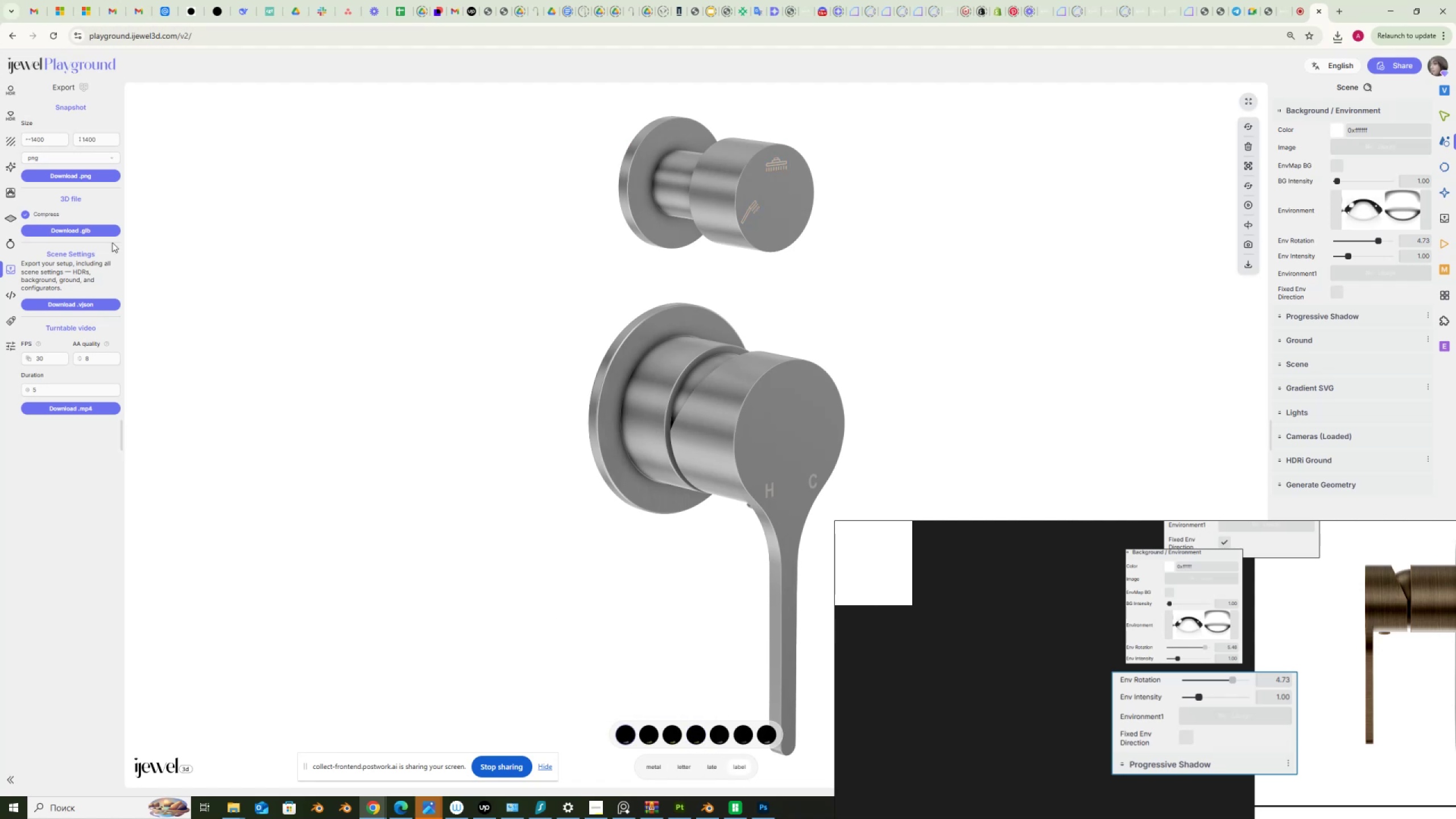 
left_click([65, 179])
 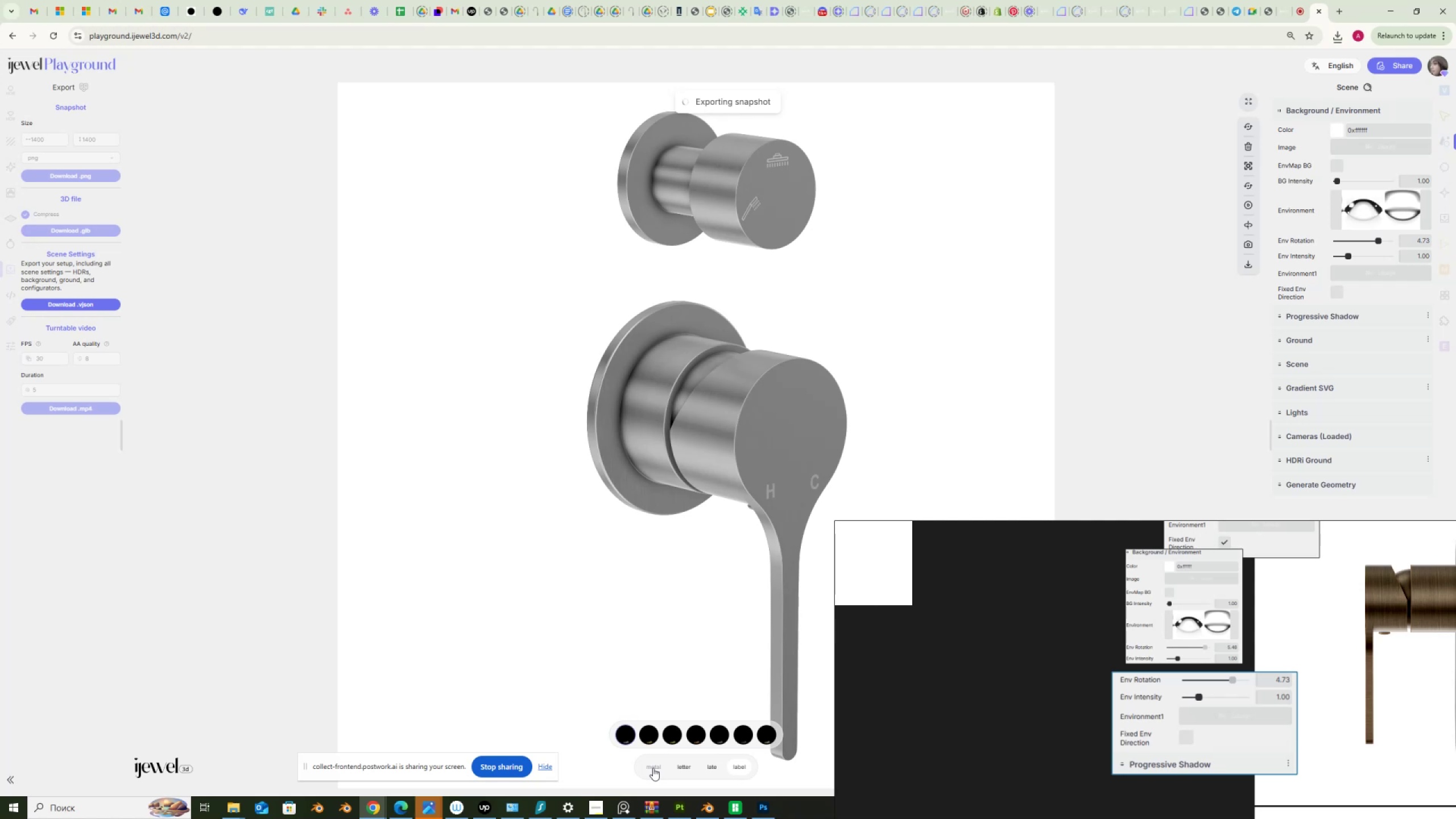 
wait(6.09)
 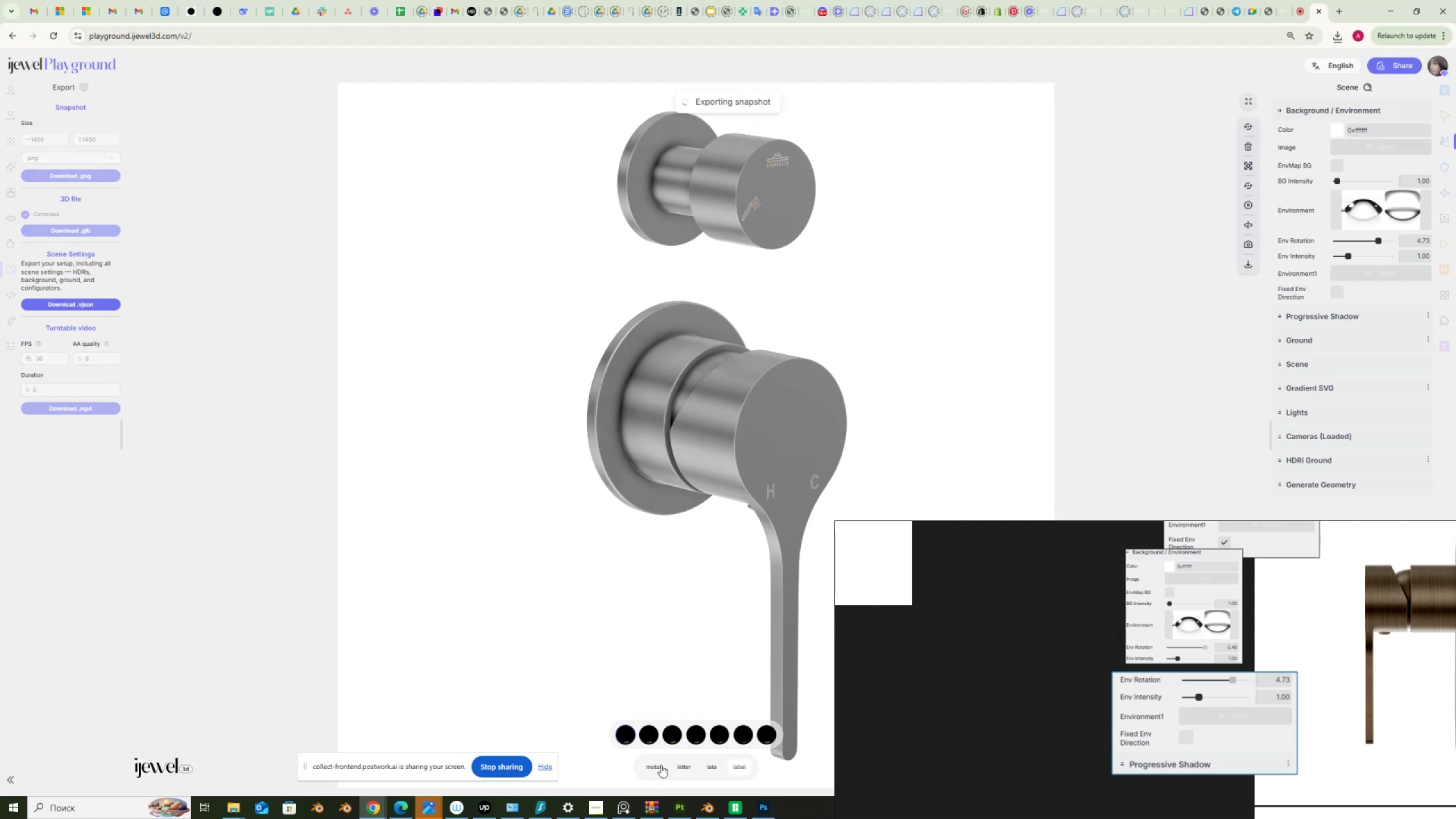 
left_click([652, 765])
 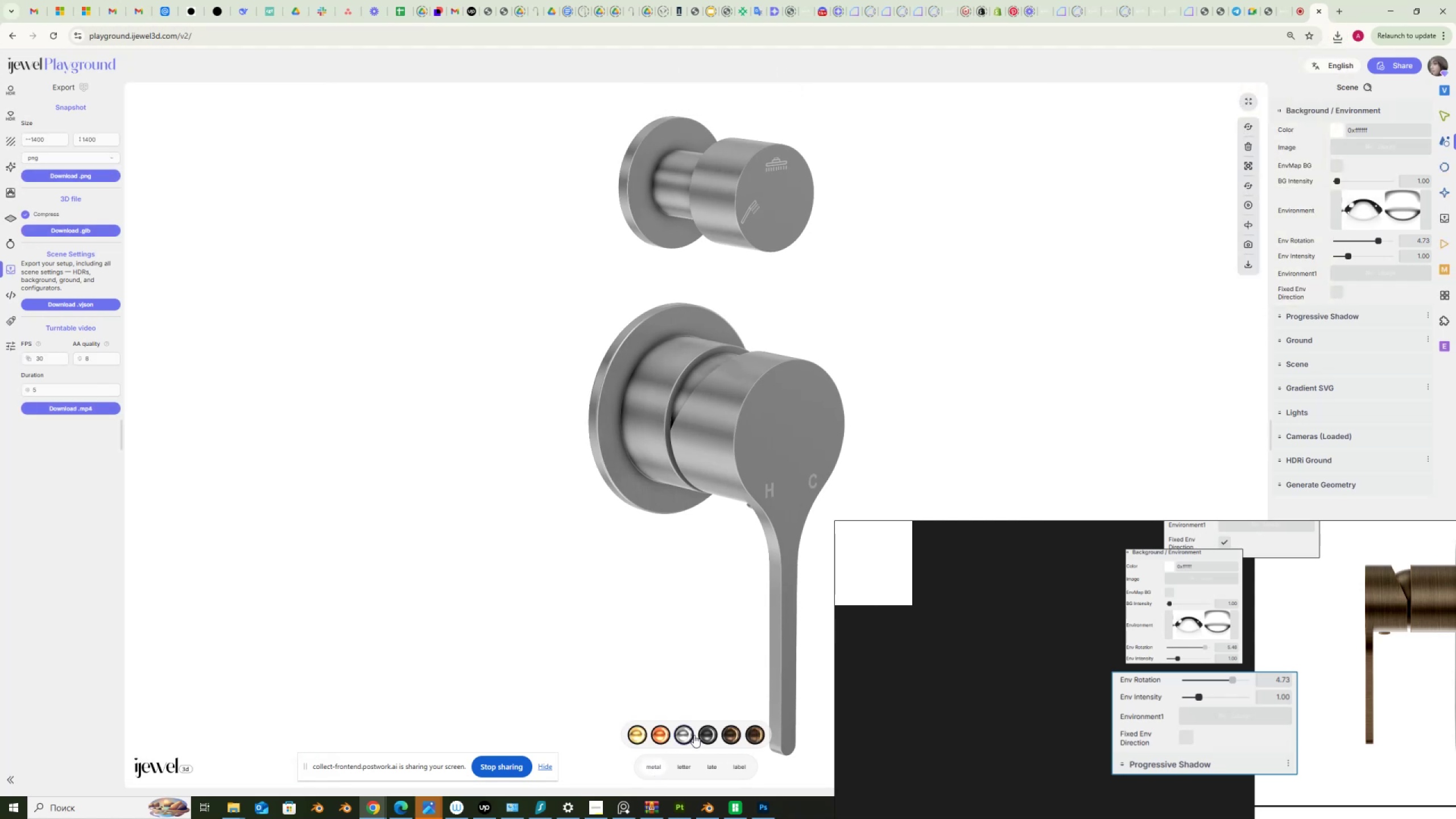 
left_click([702, 733])
 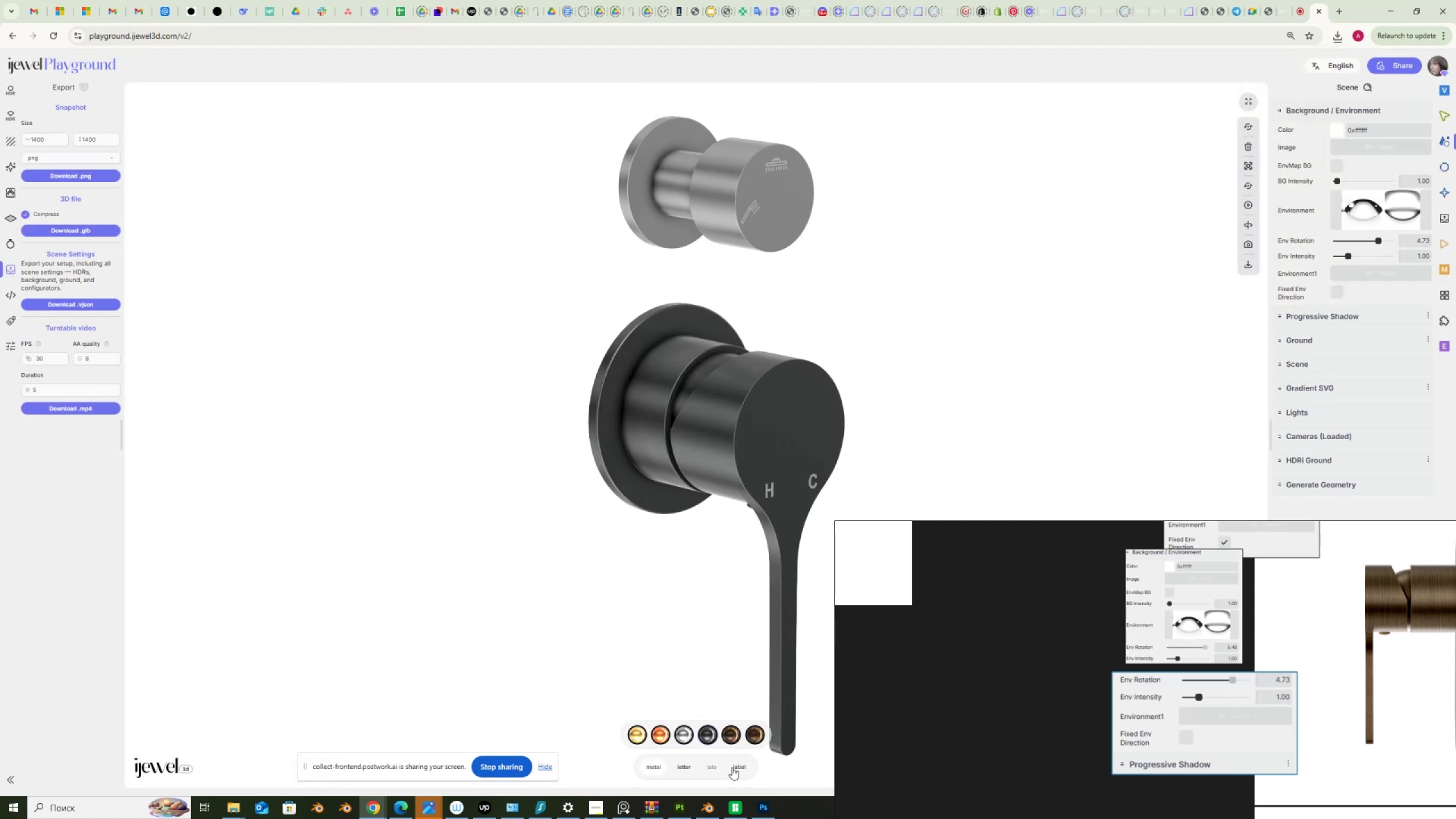 
left_click([719, 766])
 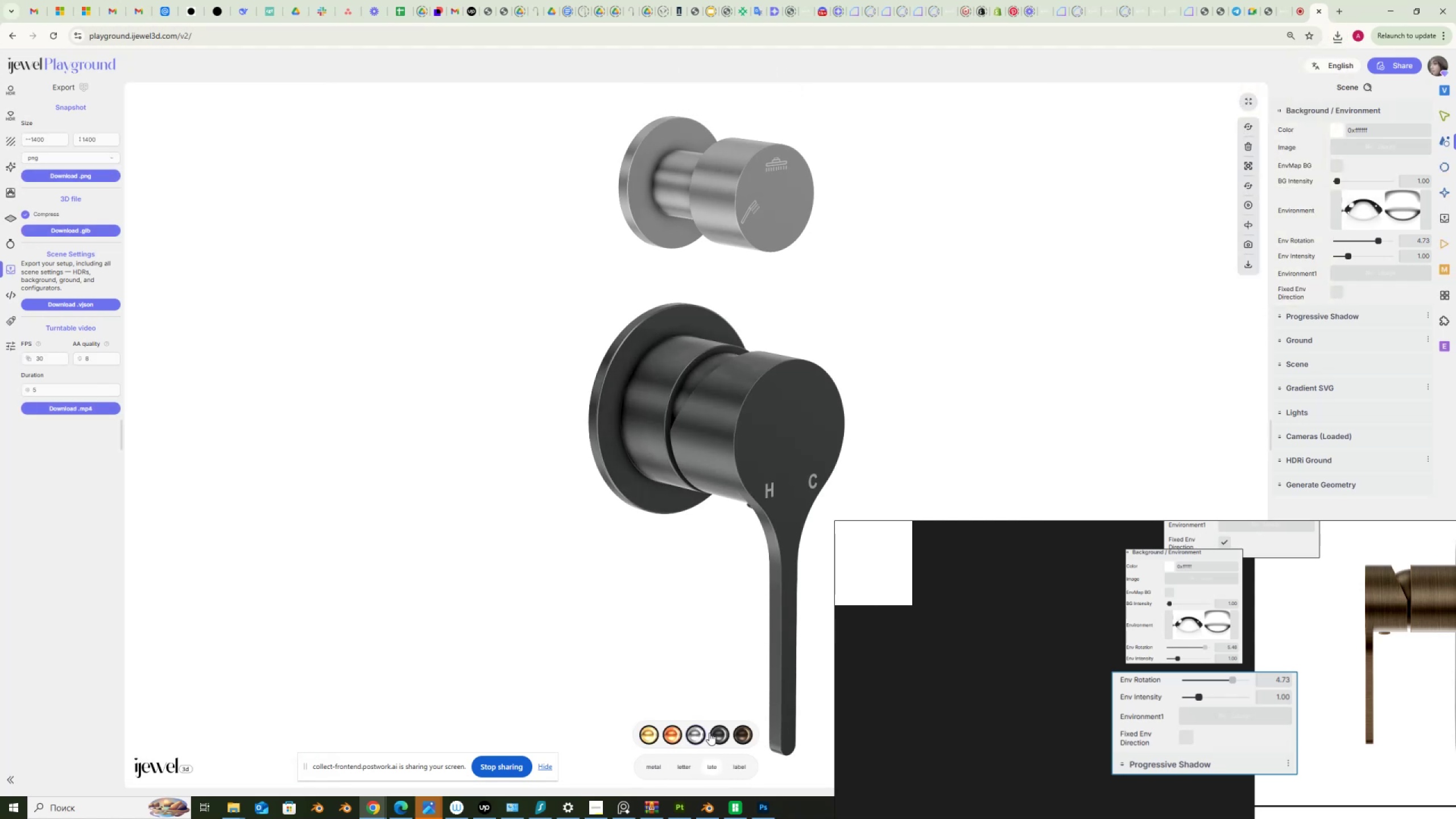 
left_click([721, 734])
 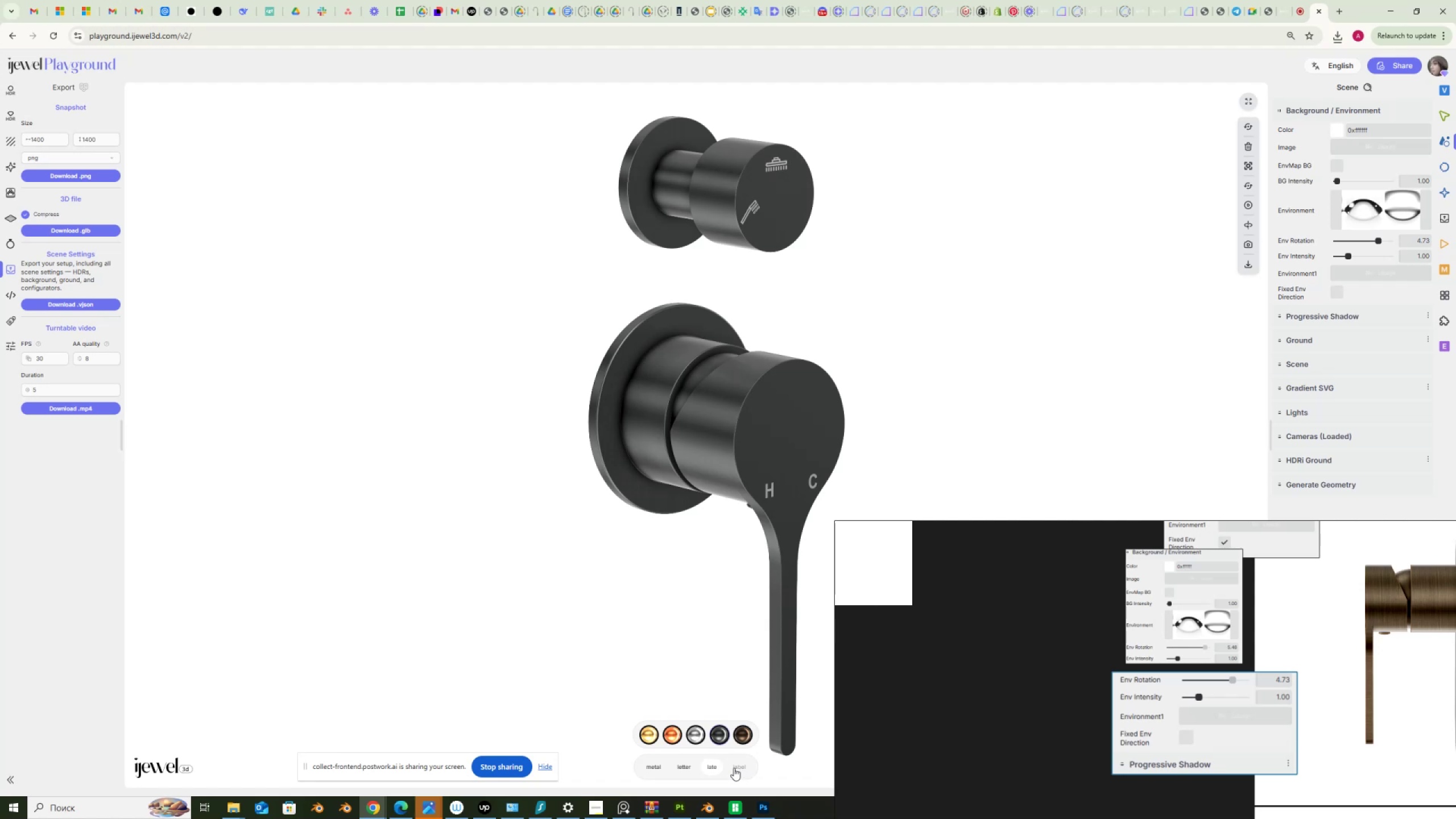 
left_click([686, 764])
 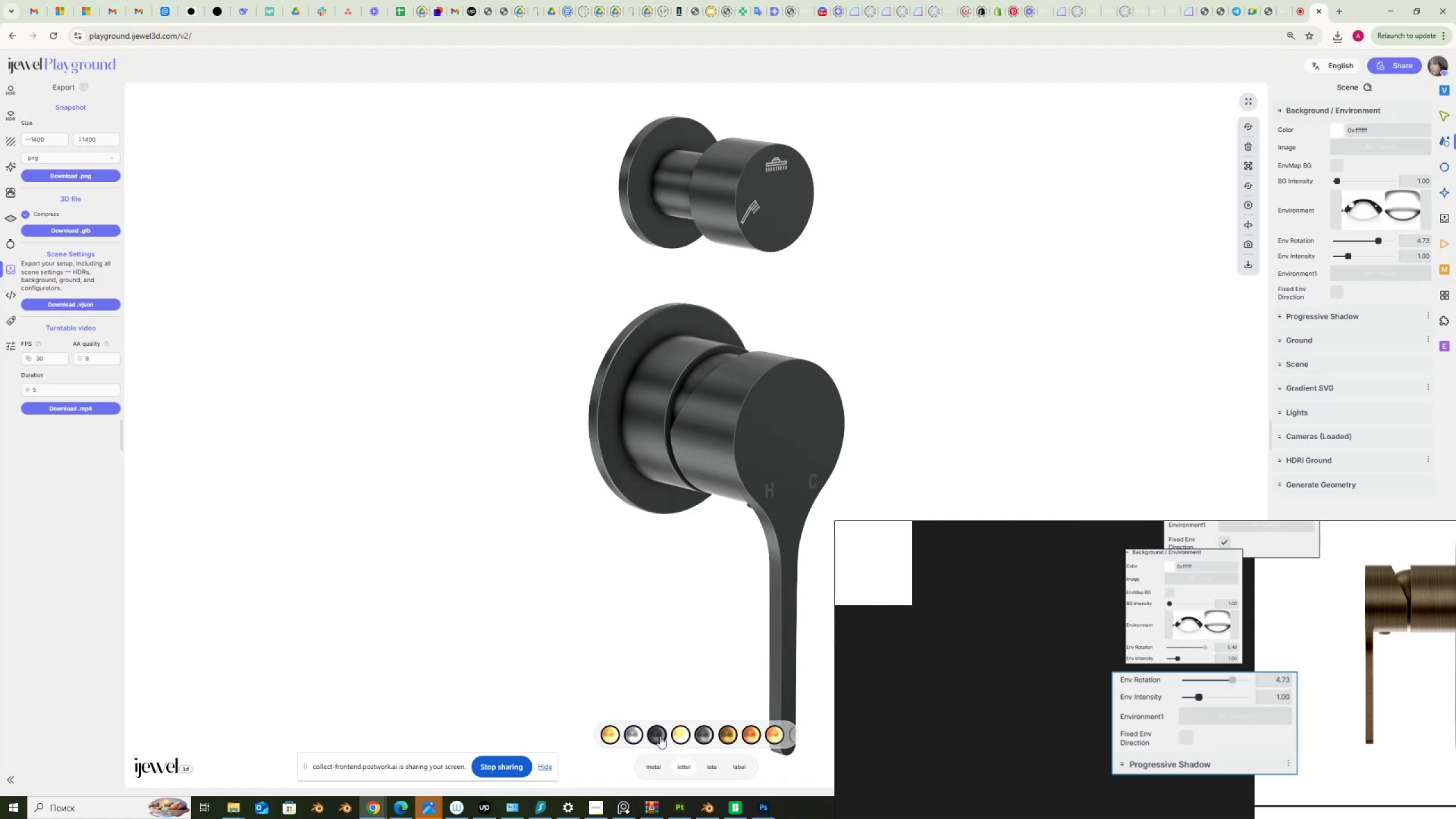 
left_click([744, 767])
 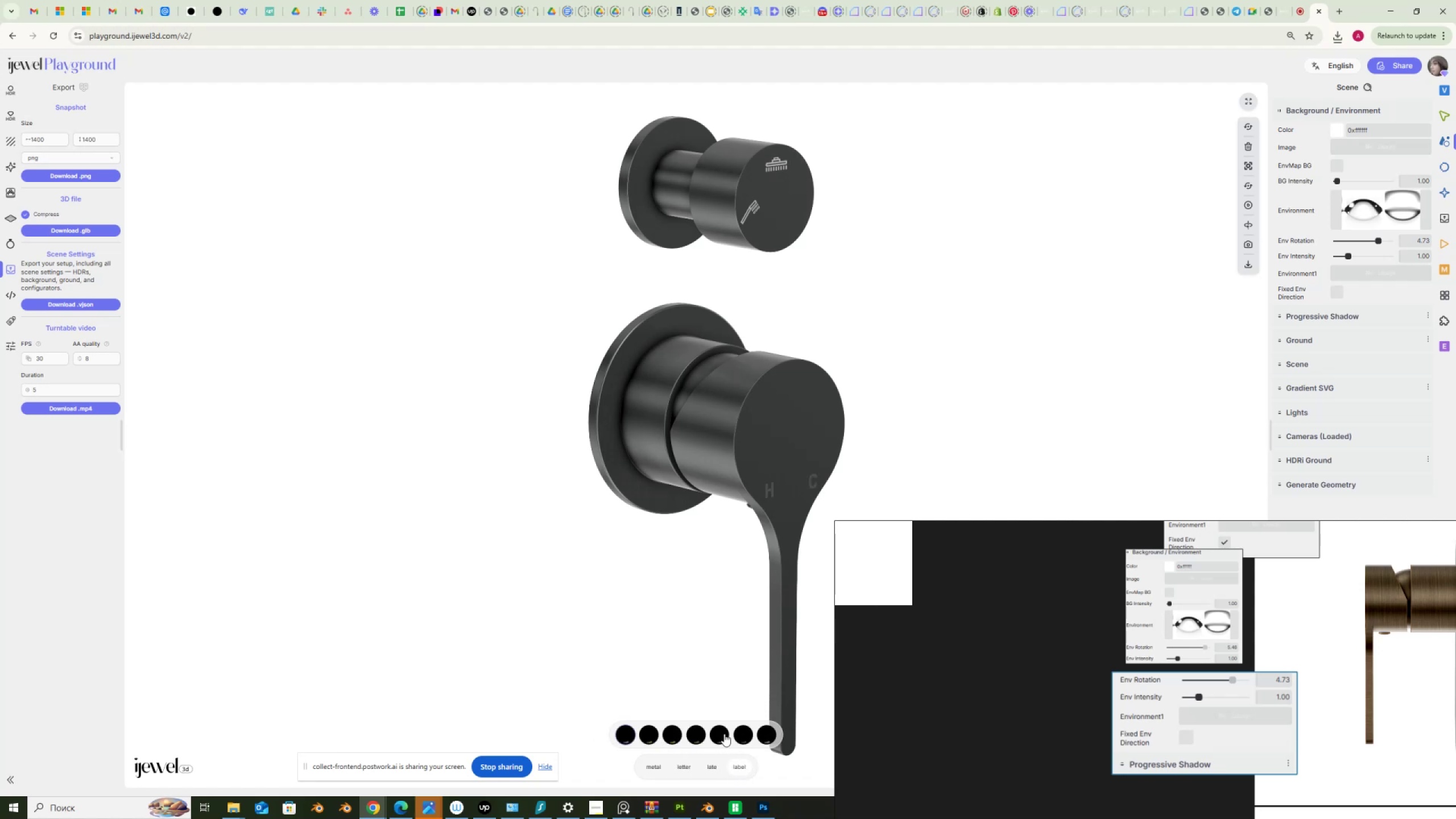 
left_click([762, 735])
 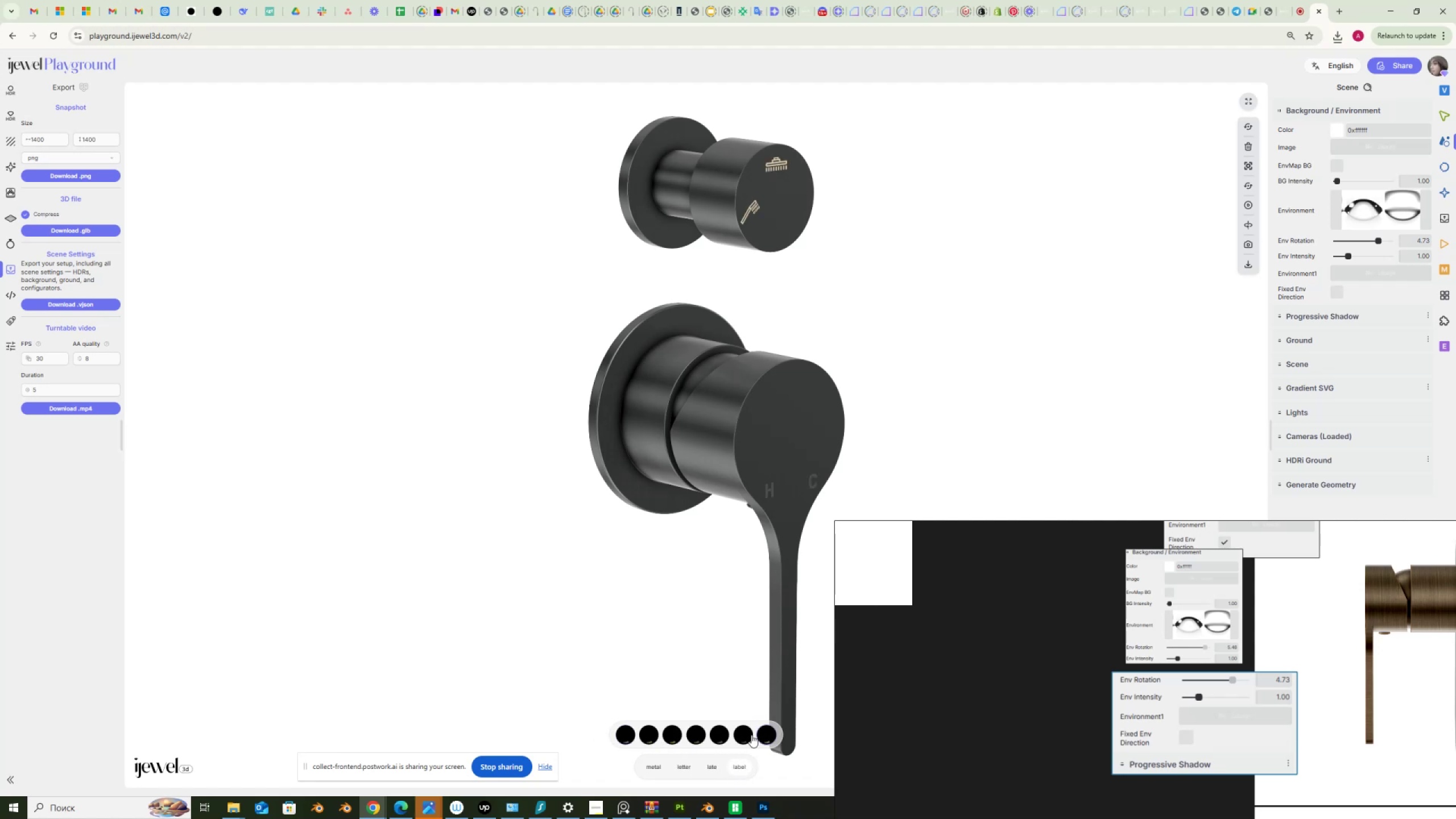 
left_click([744, 735])
 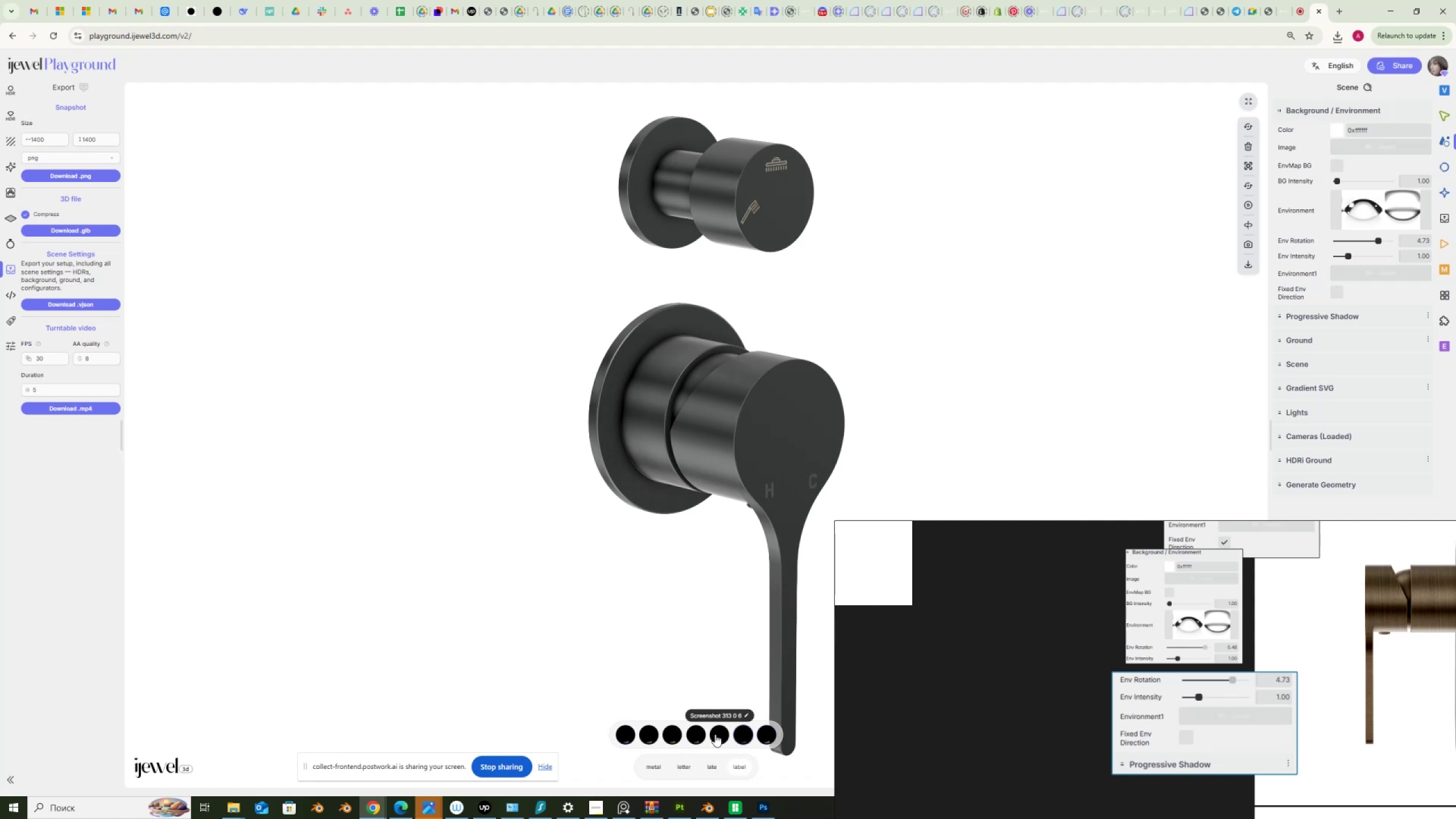 
left_click([715, 734])
 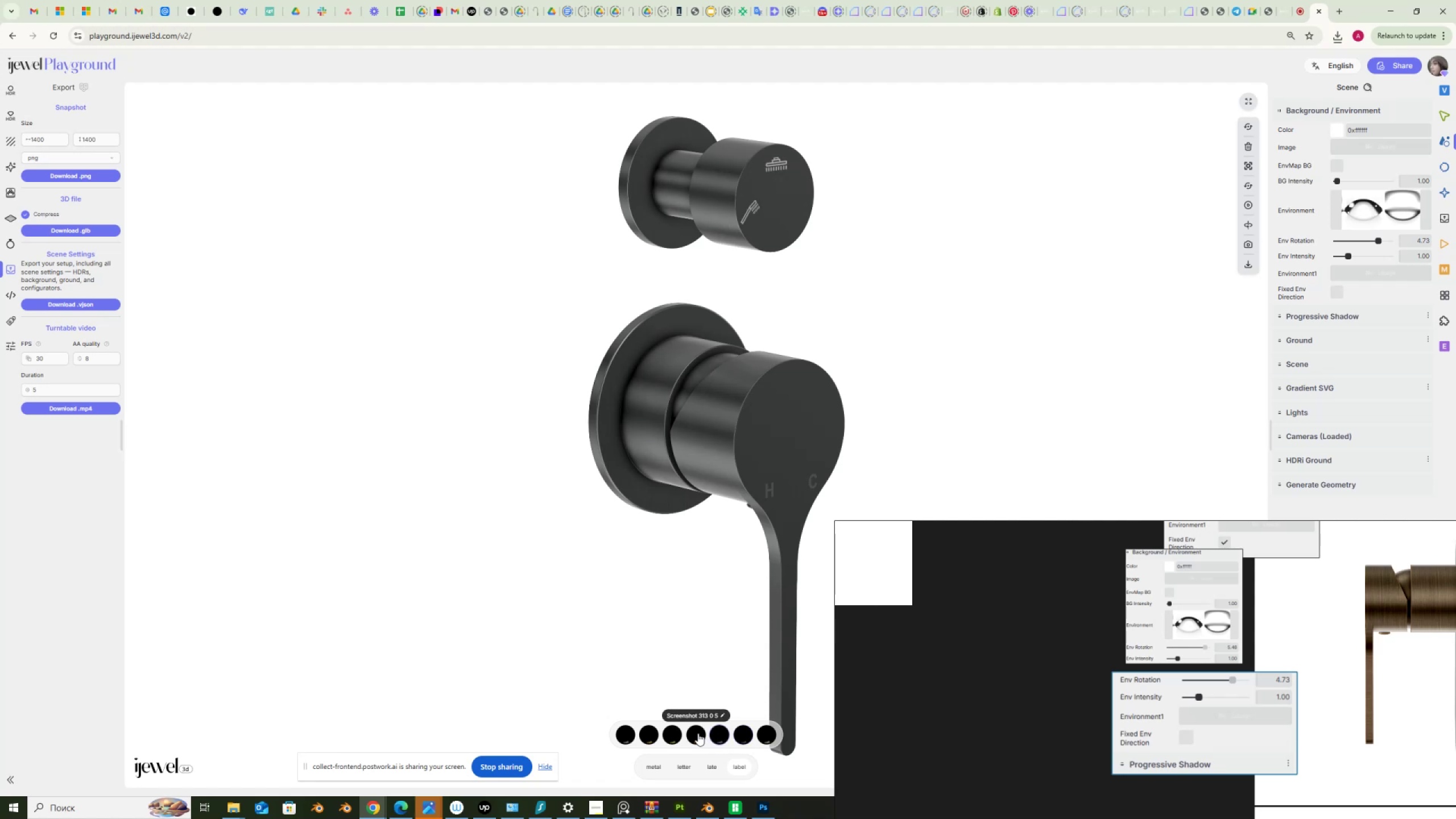 
left_click([698, 733])
 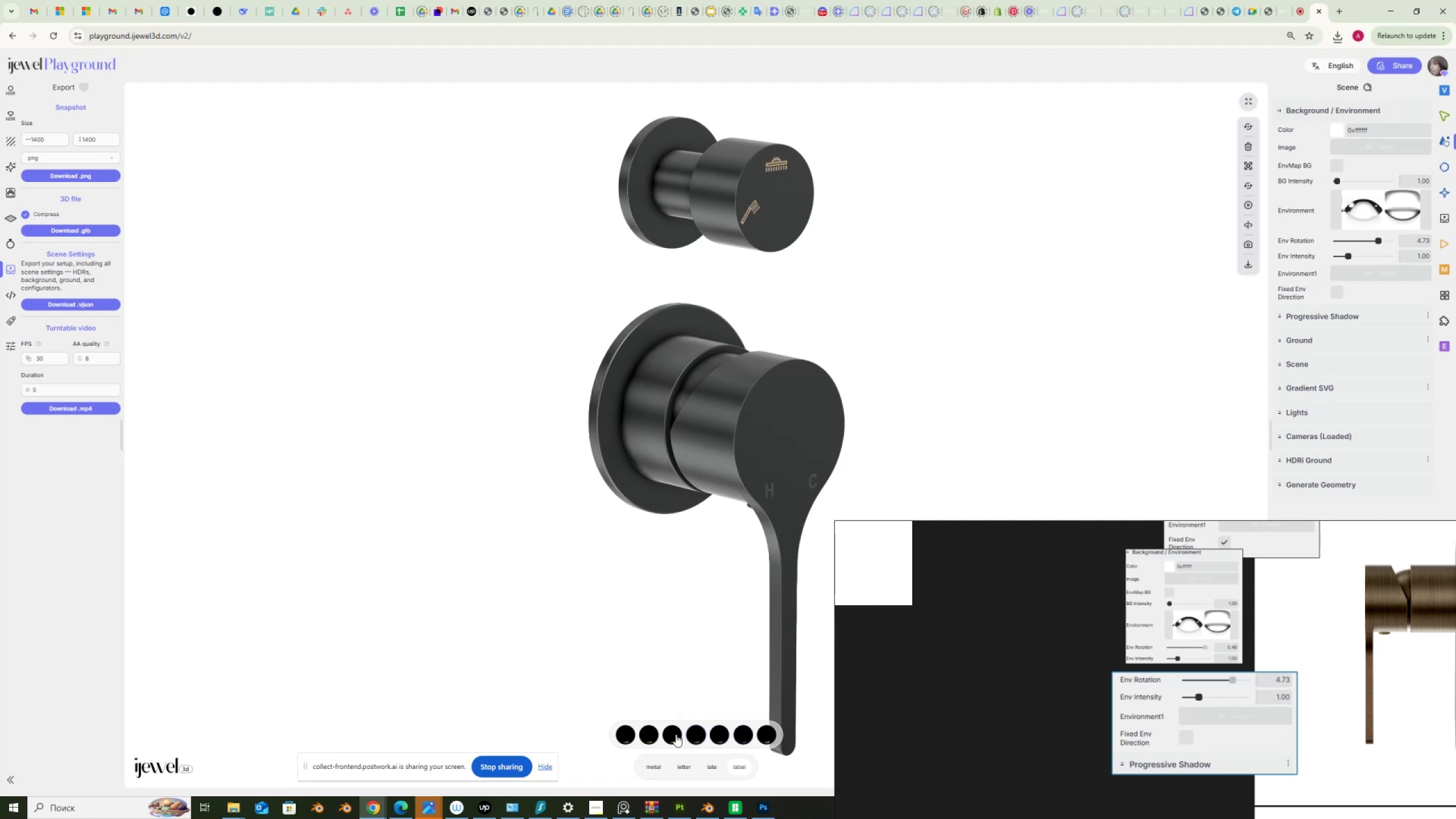 
left_click([676, 734])
 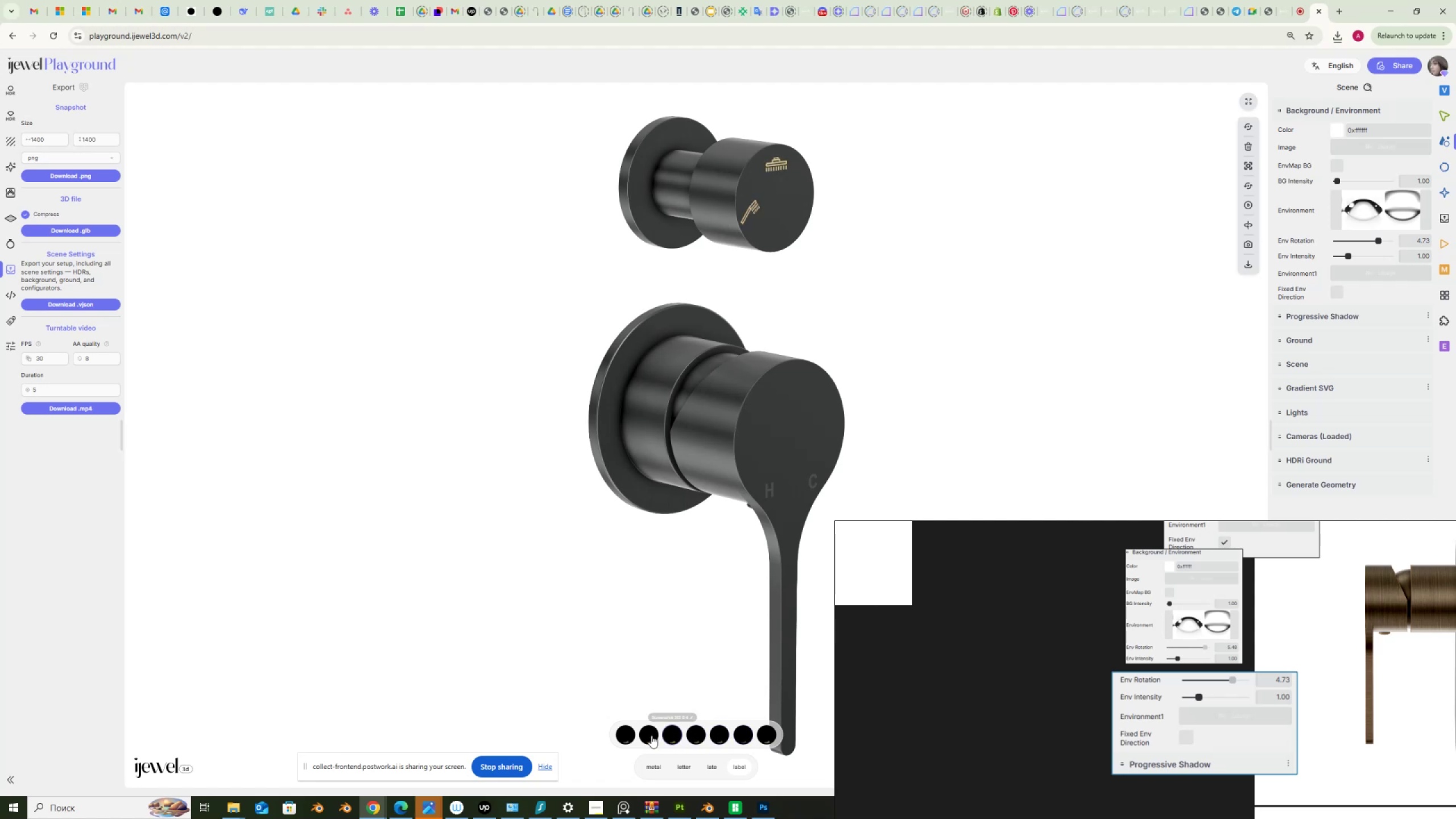 
left_click([646, 735])
 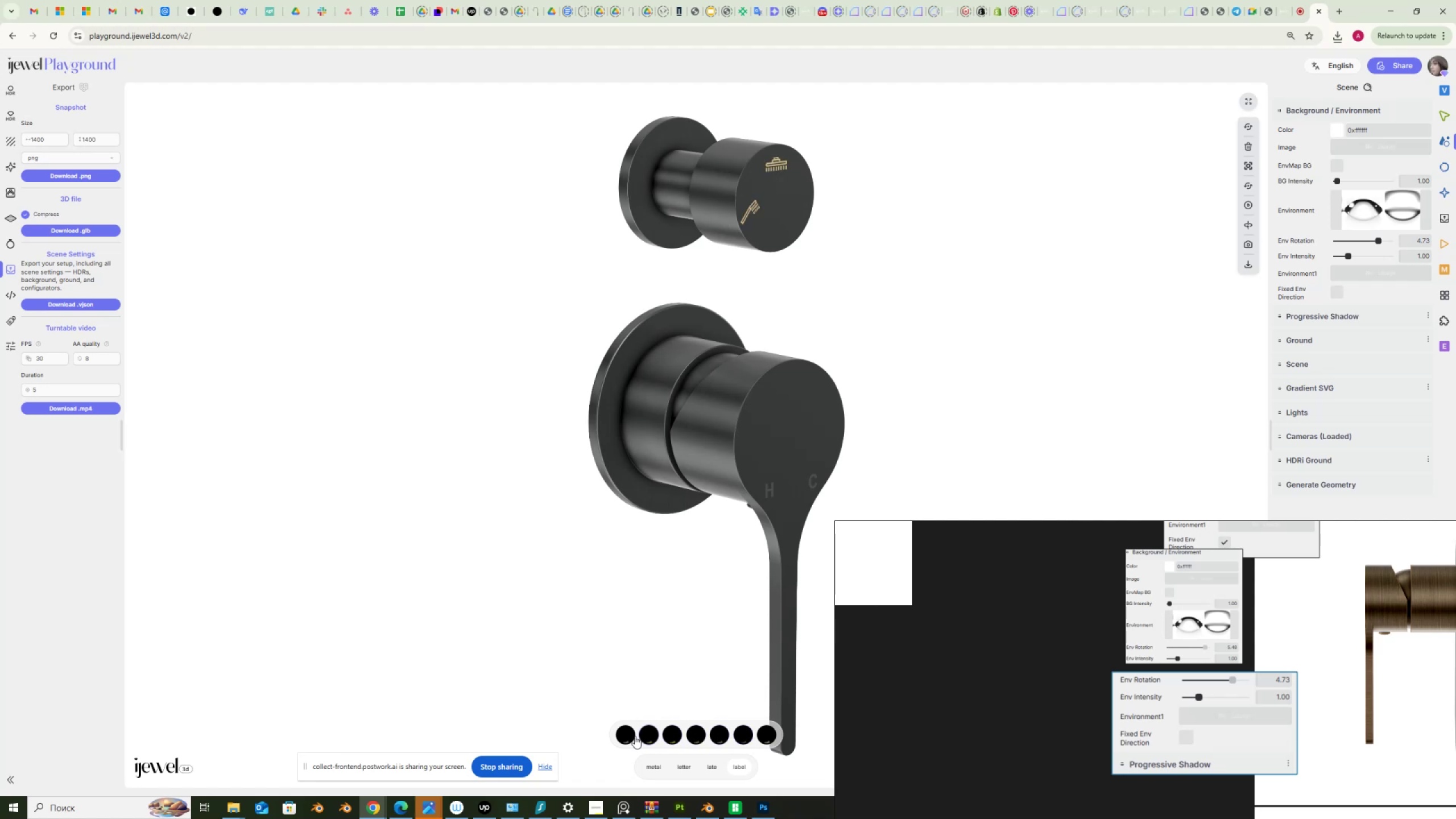 
left_click([635, 736])
 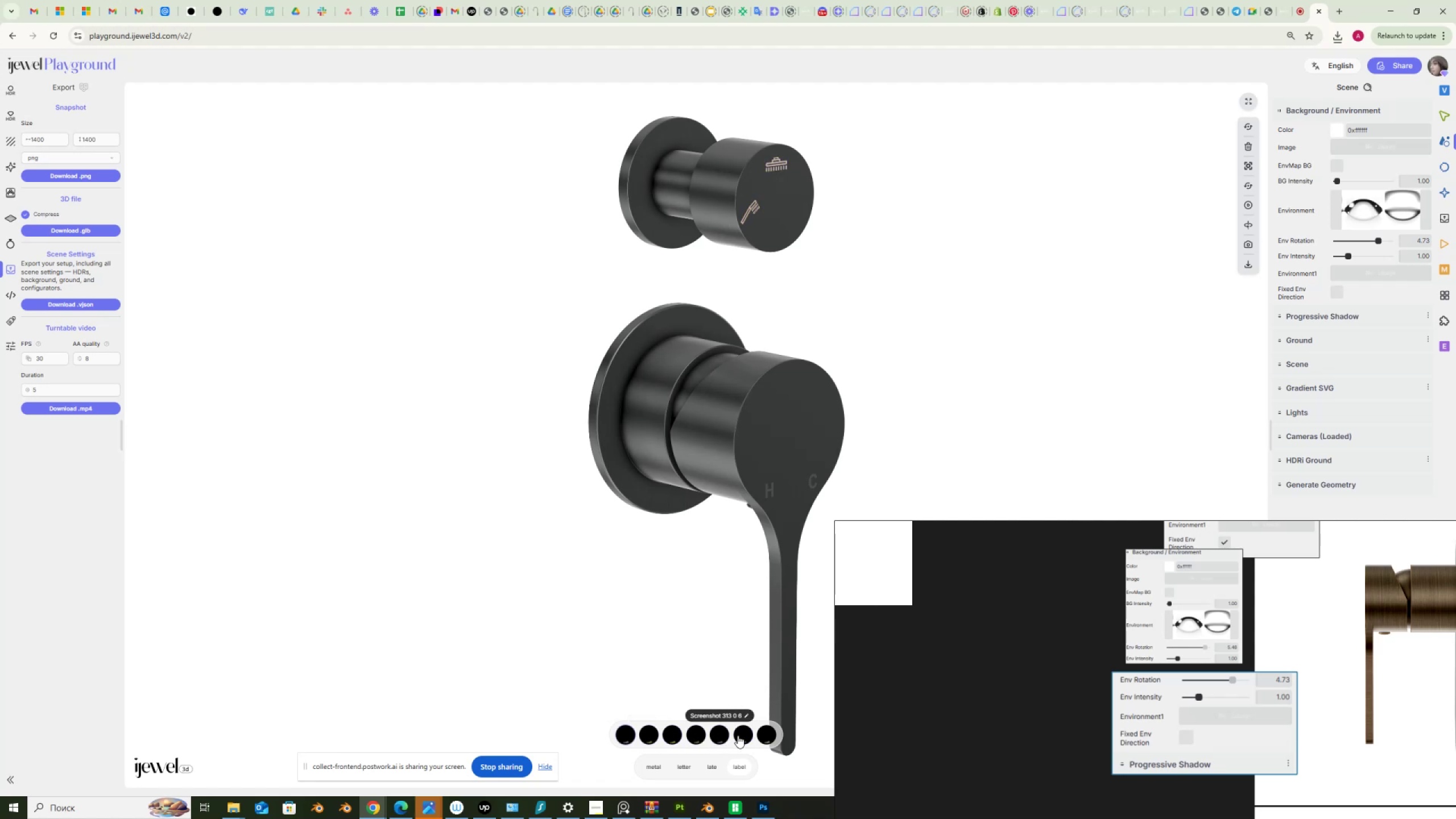 
left_click([741, 735])
 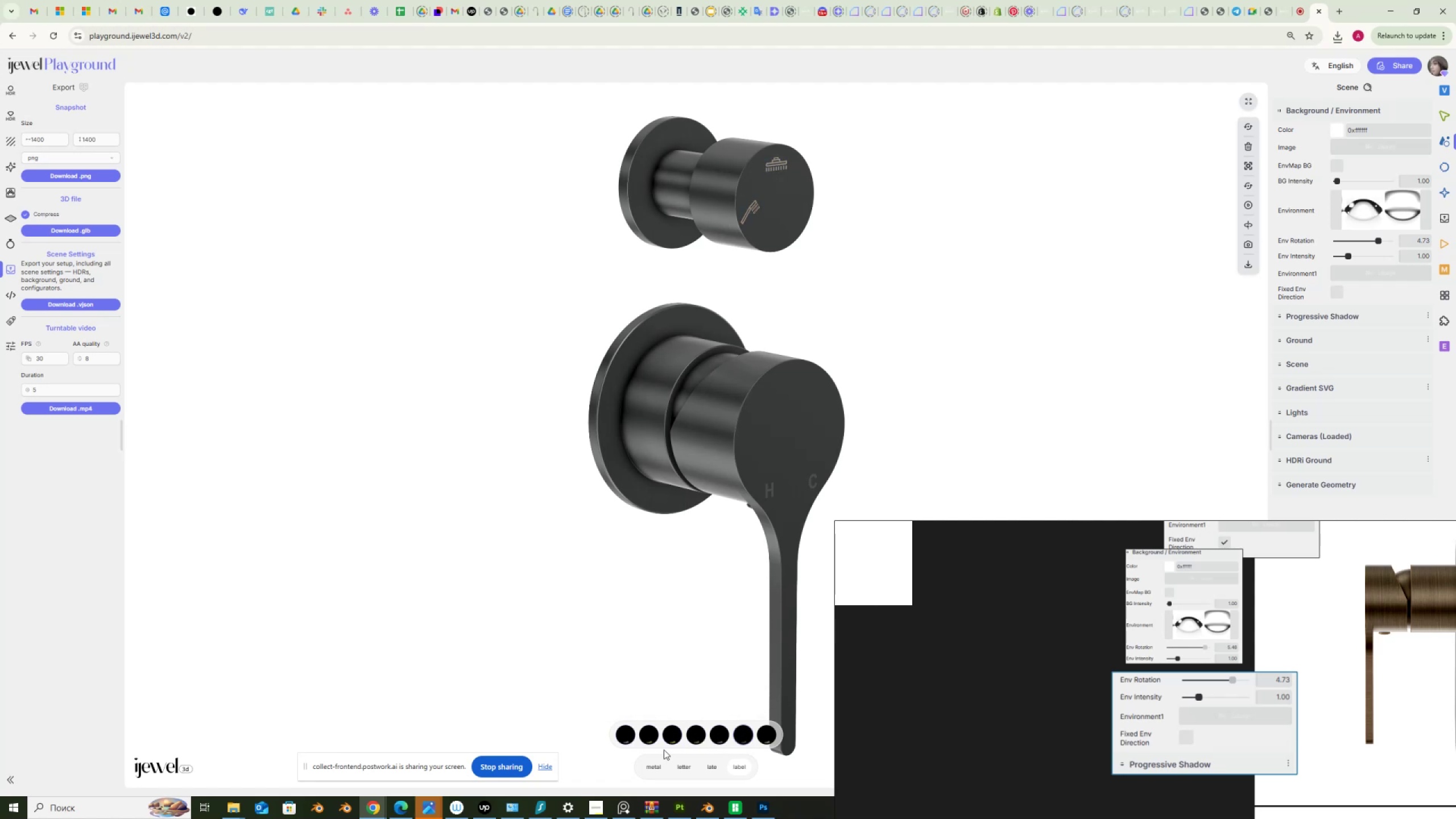 
left_click([681, 764])
 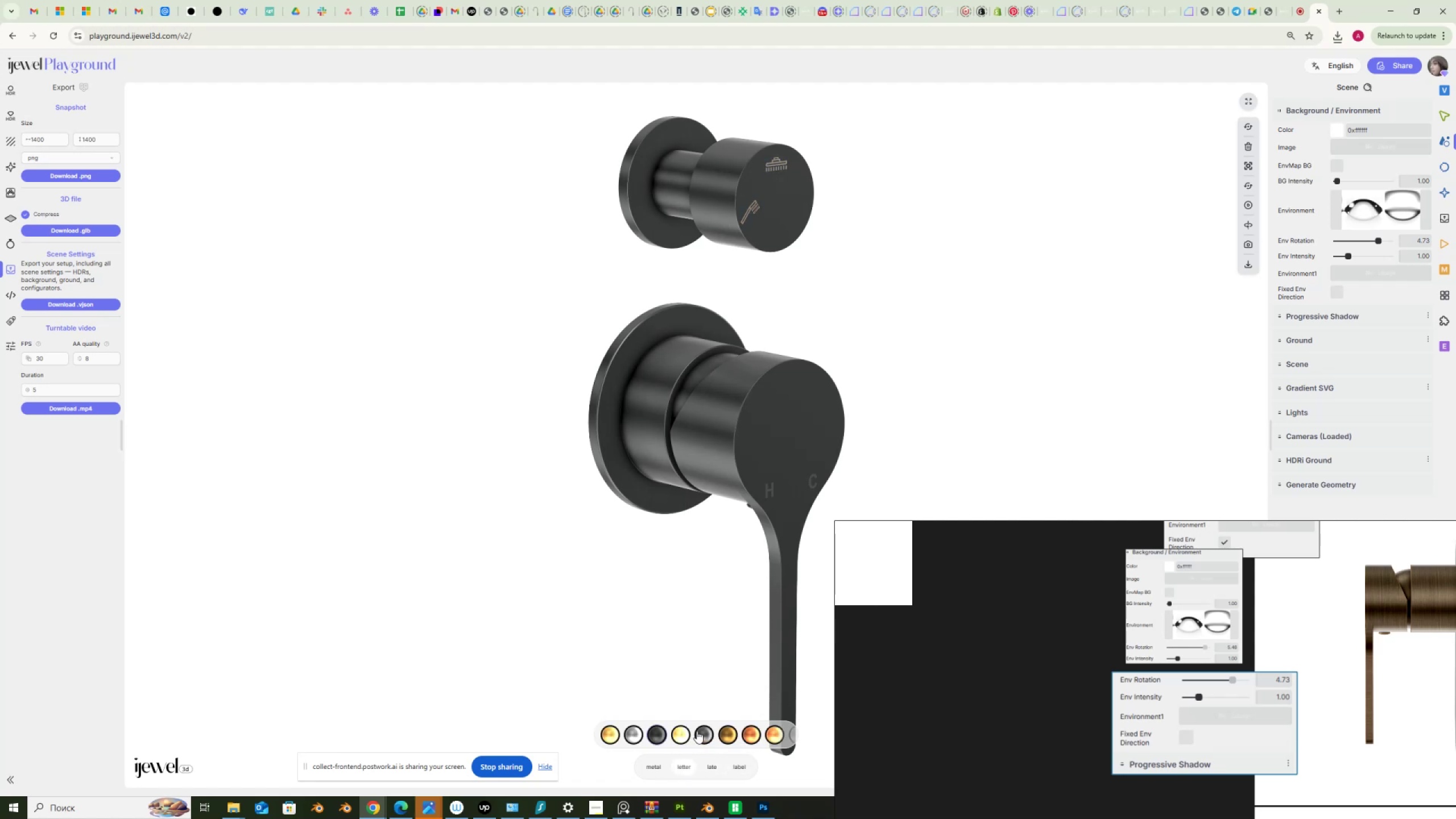 
left_click([700, 733])
 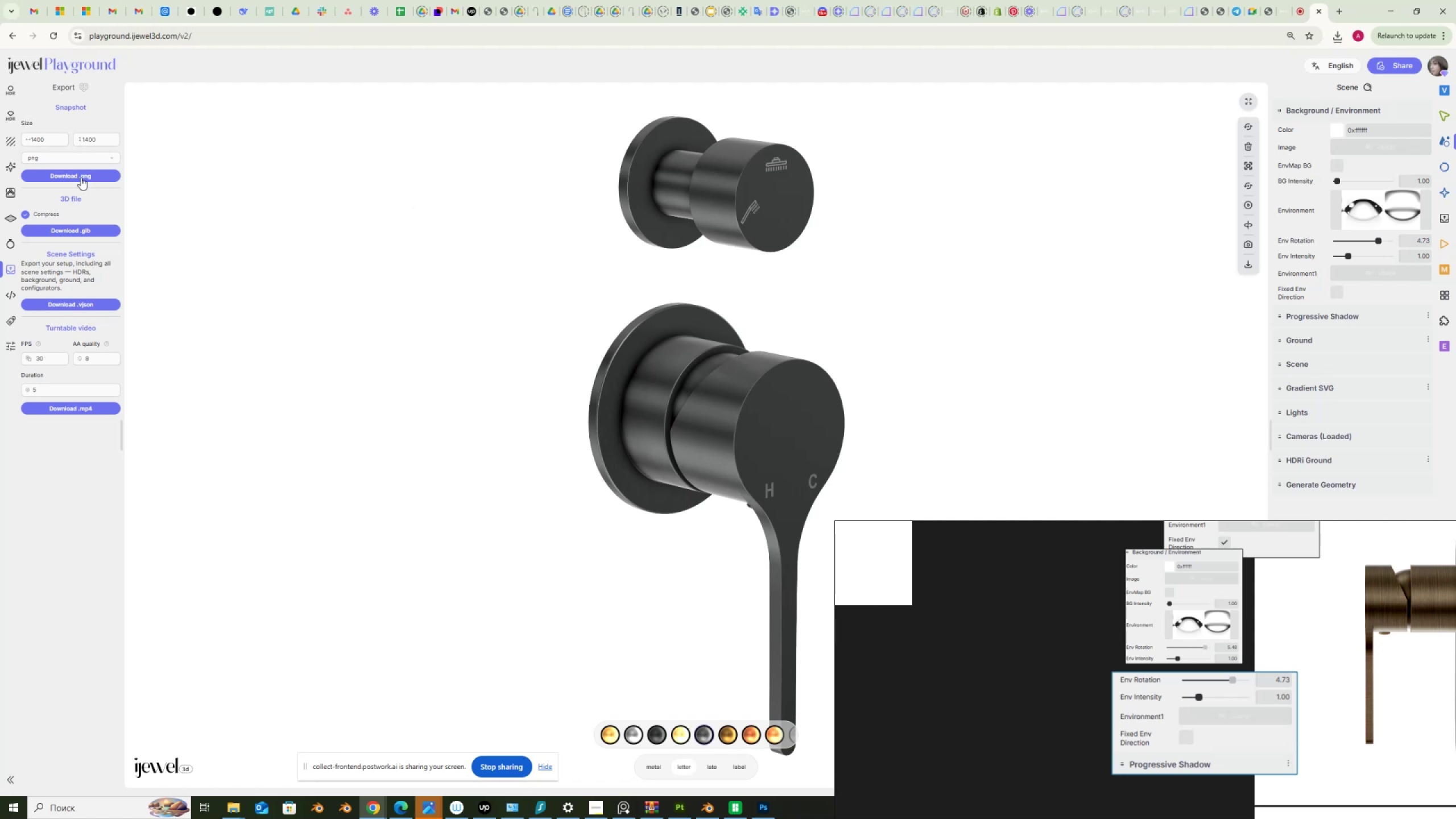 
wait(6.52)
 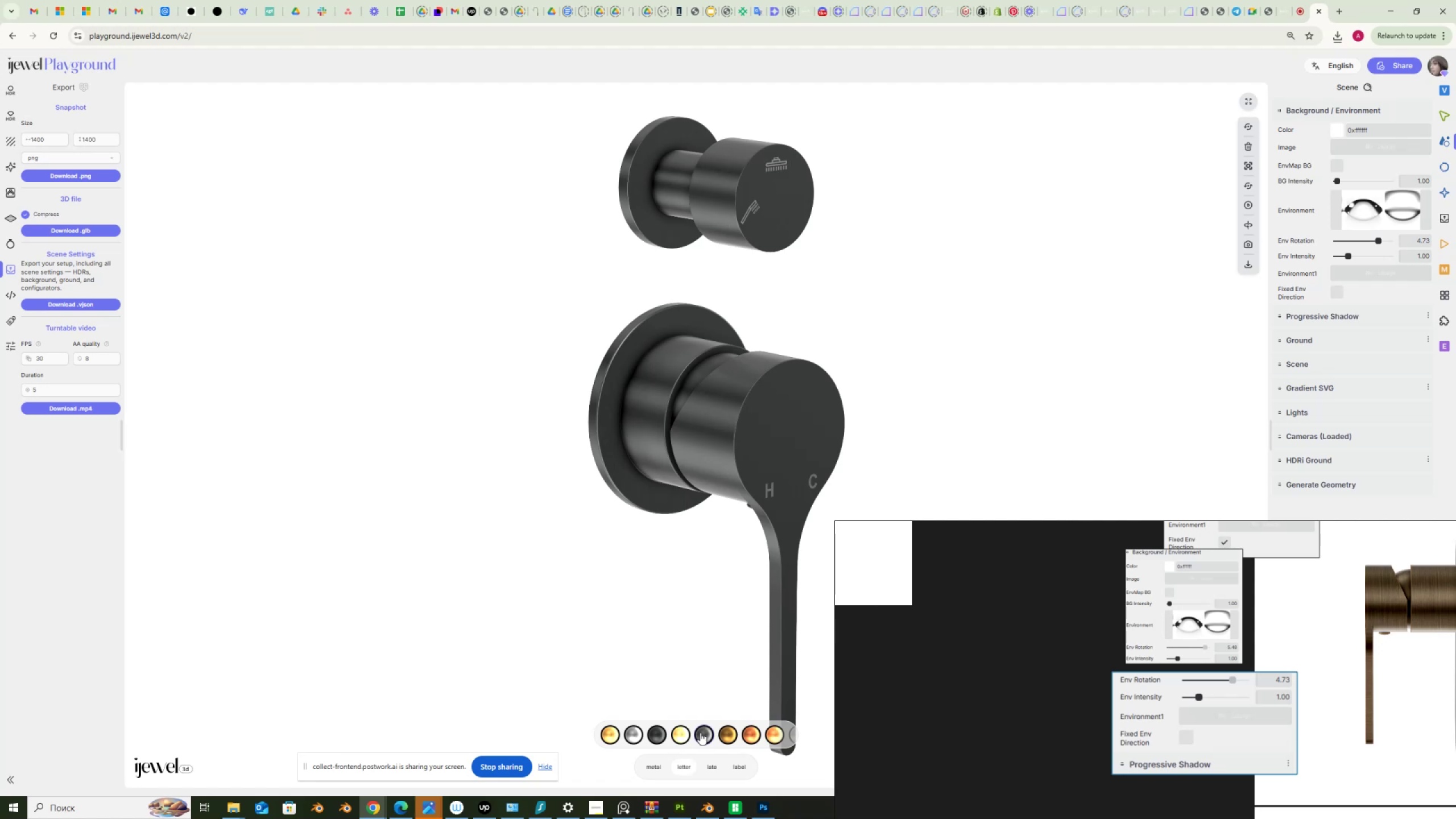 
left_click([72, 173])
 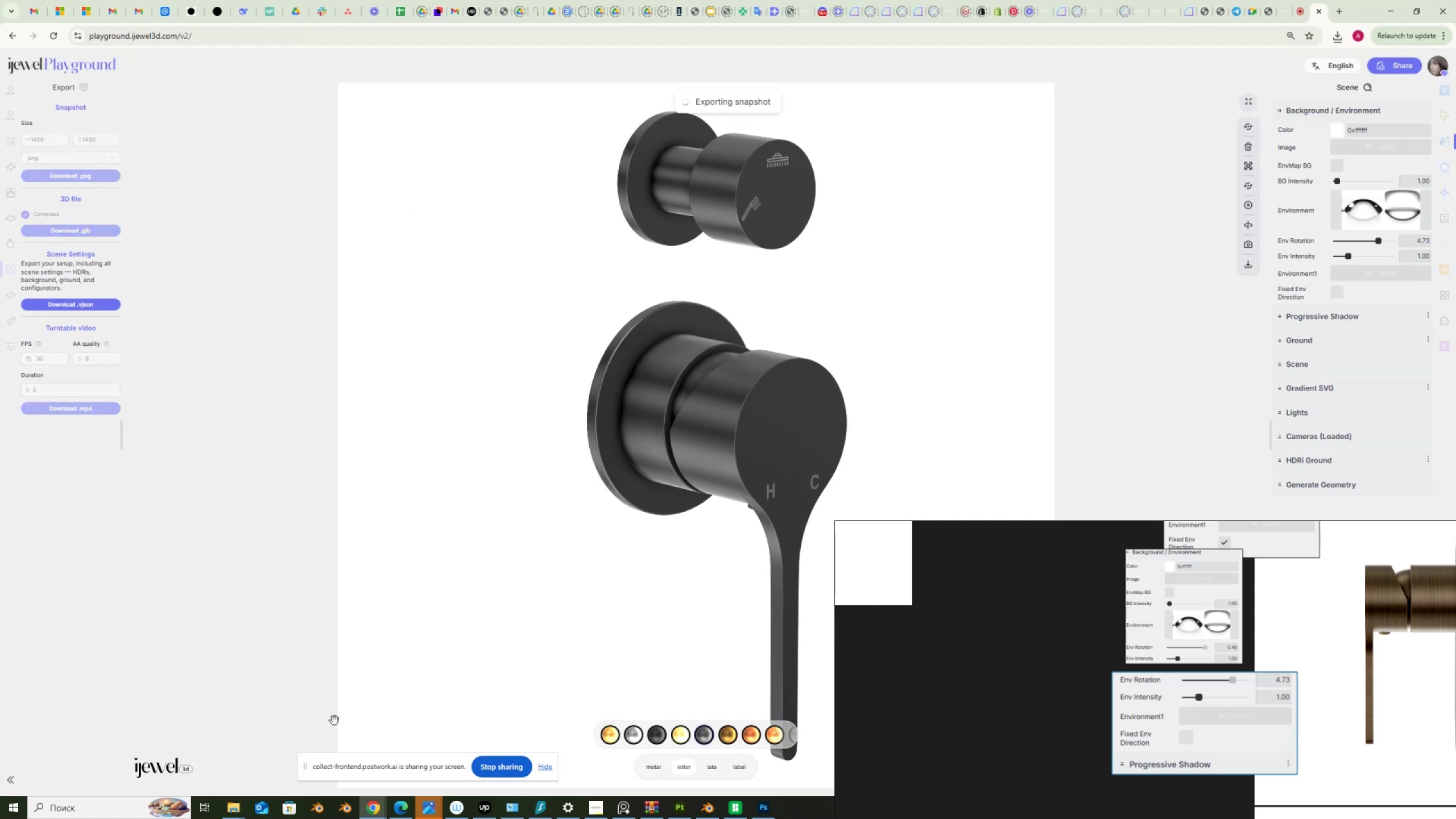 
left_click([230, 810])
 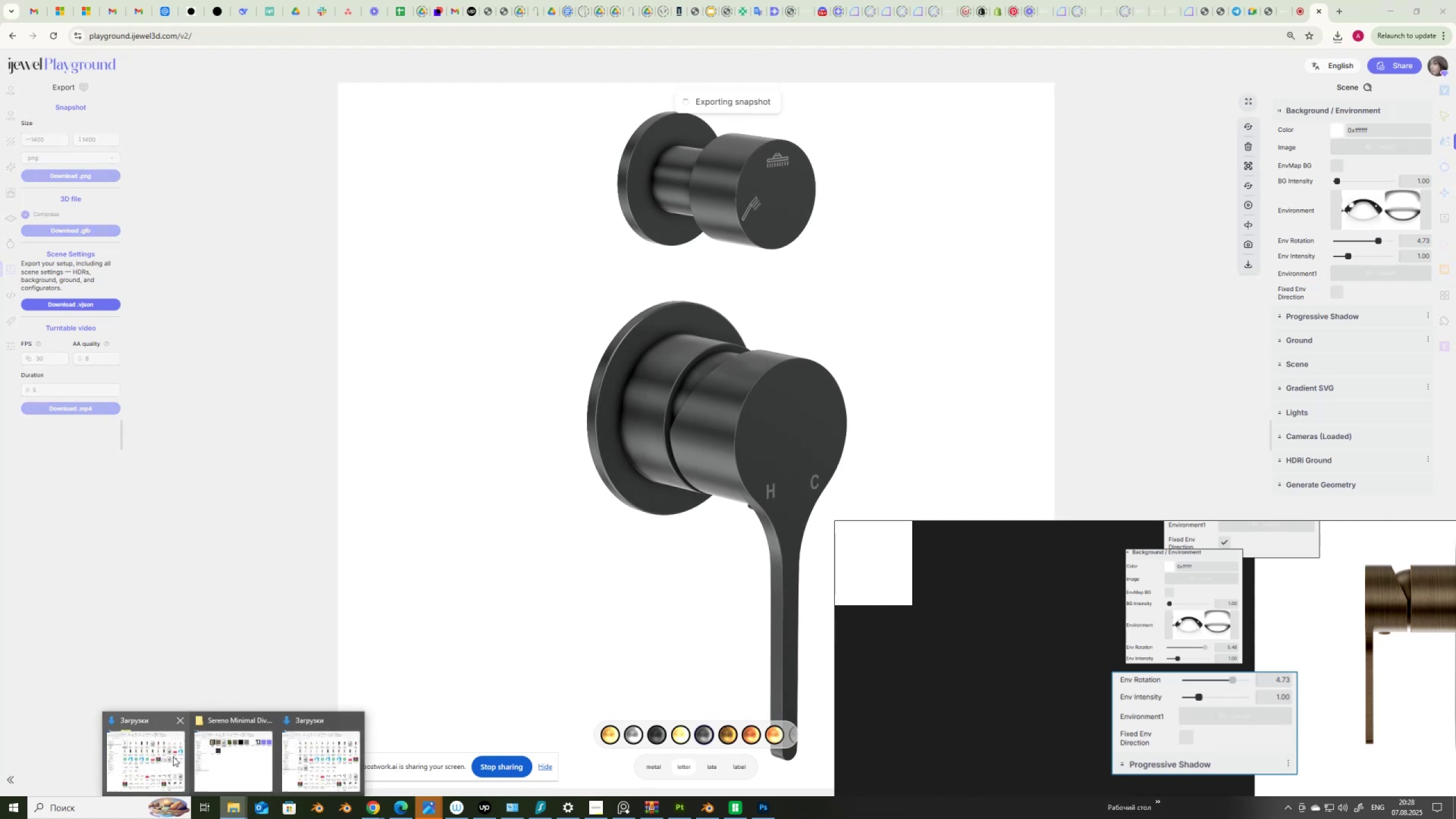 
left_click([163, 757])
 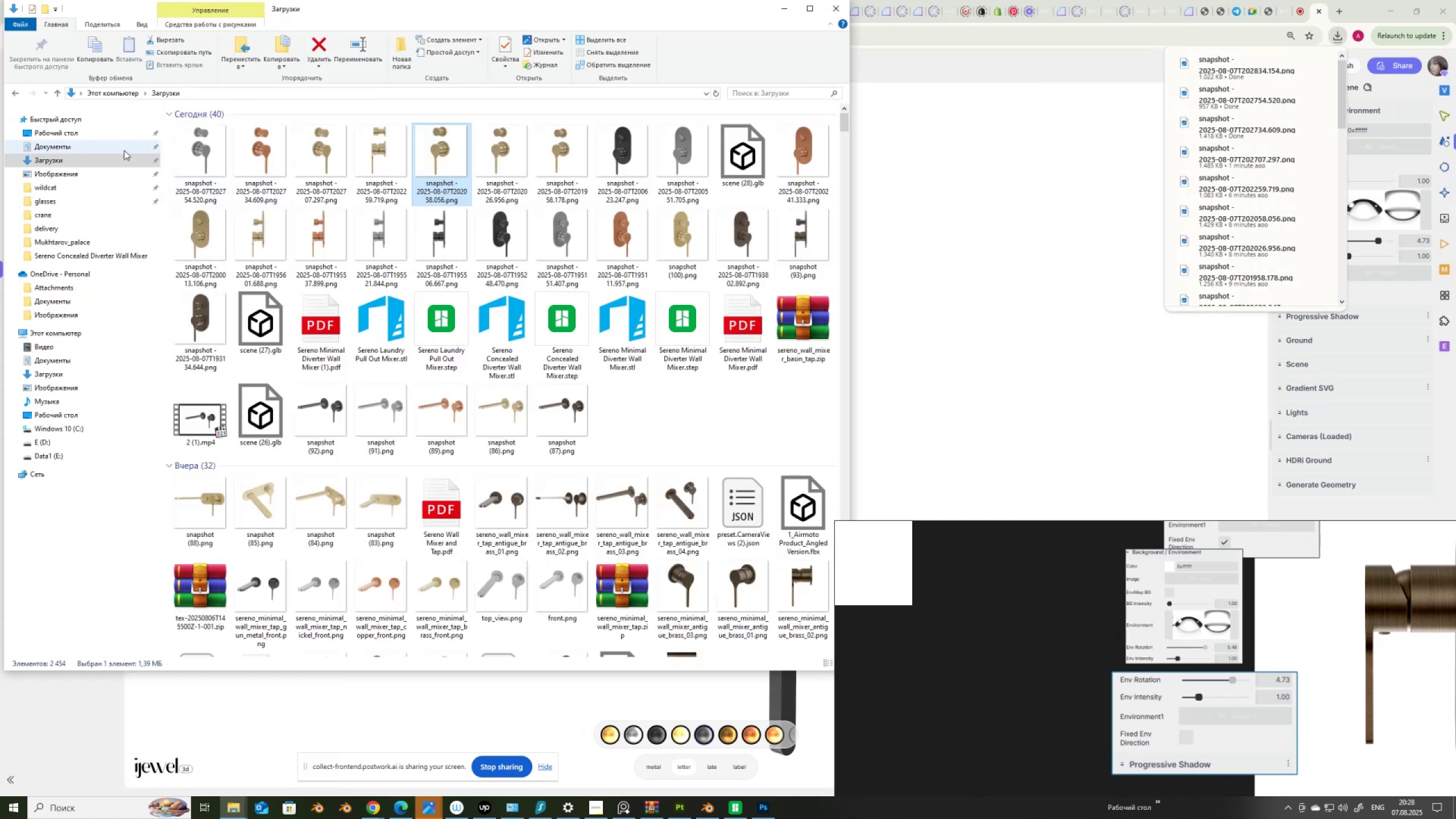 
left_click([52, 168])
 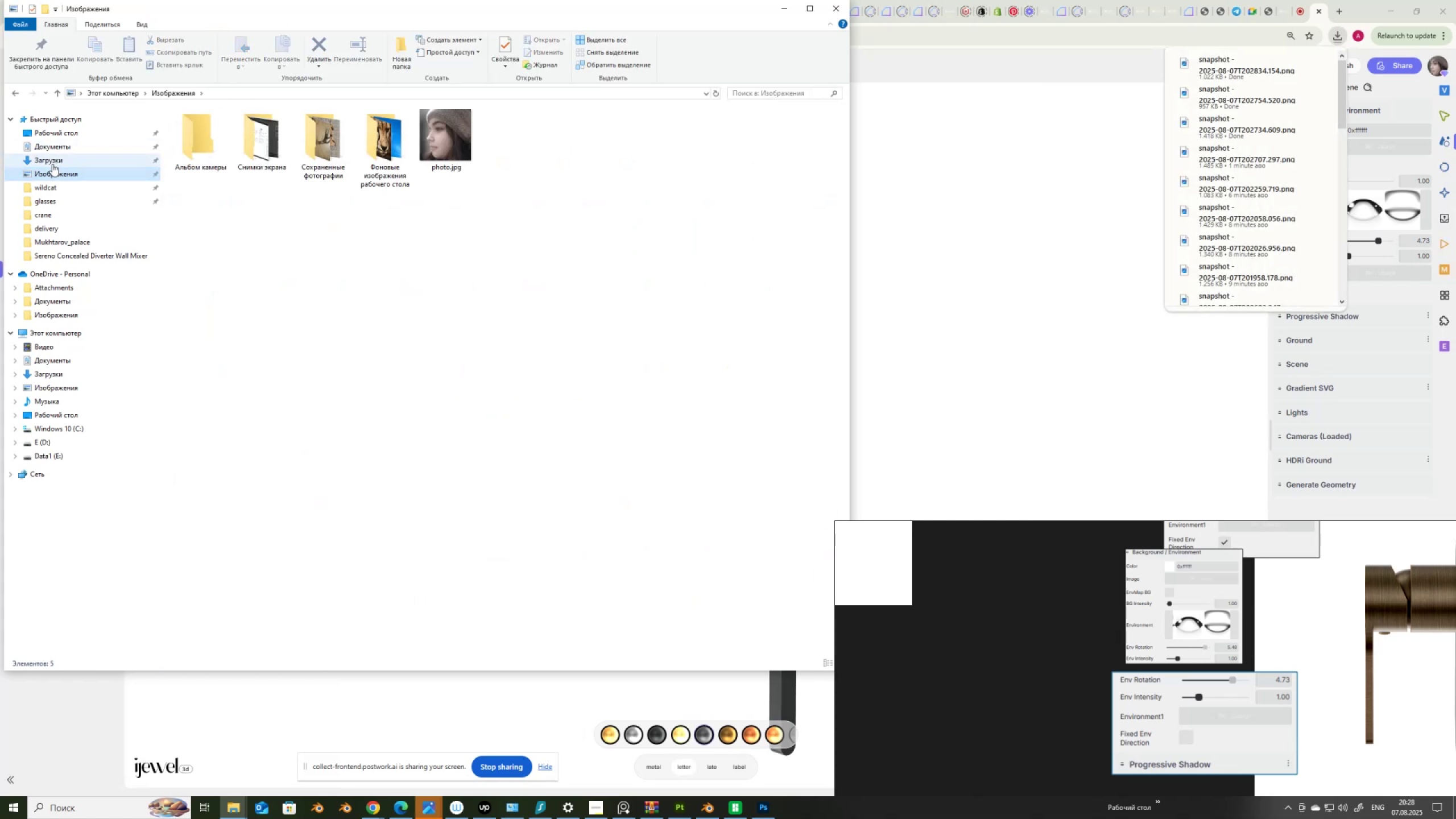 
left_click([51, 161])
 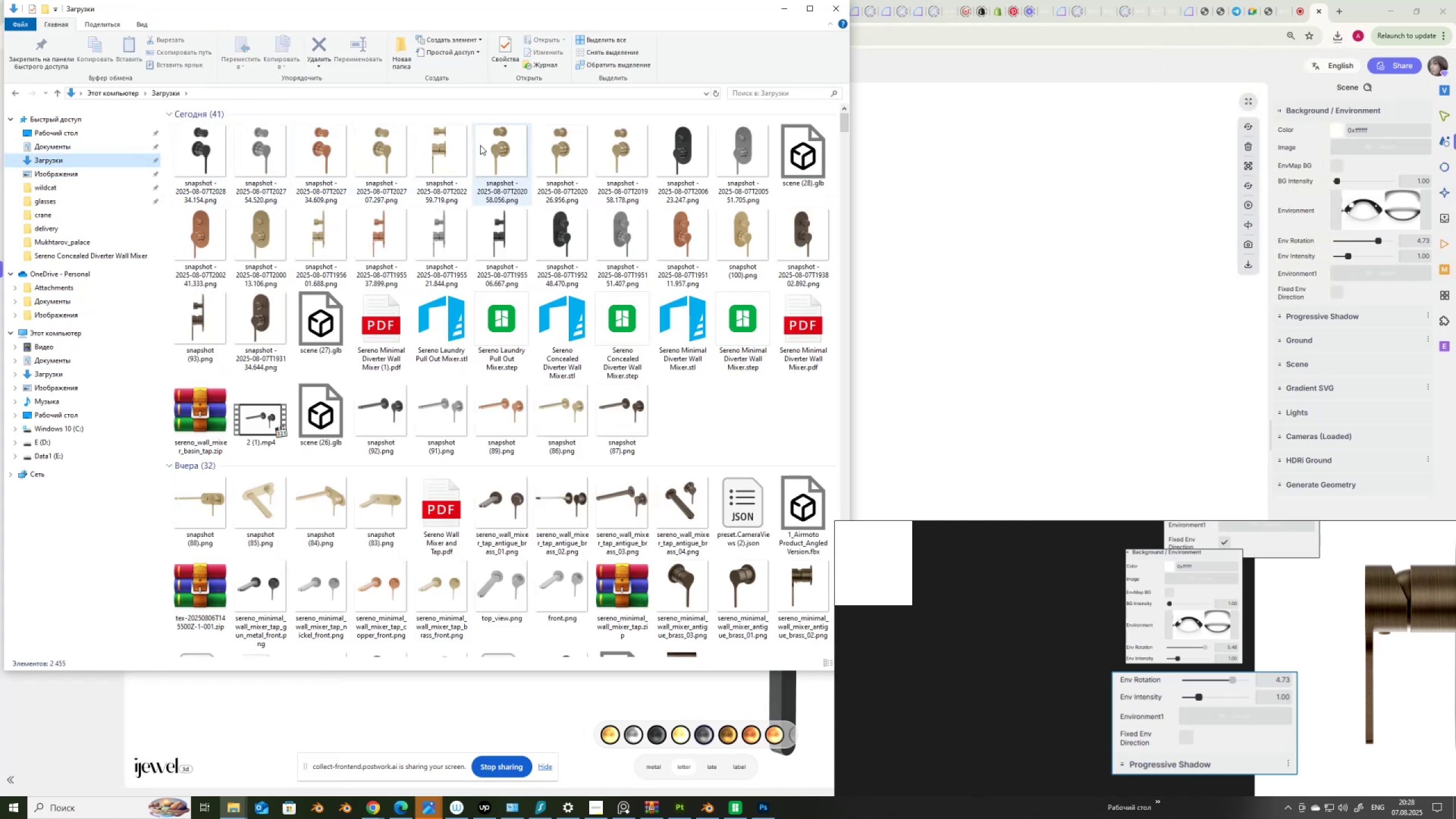 
wait(5.88)
 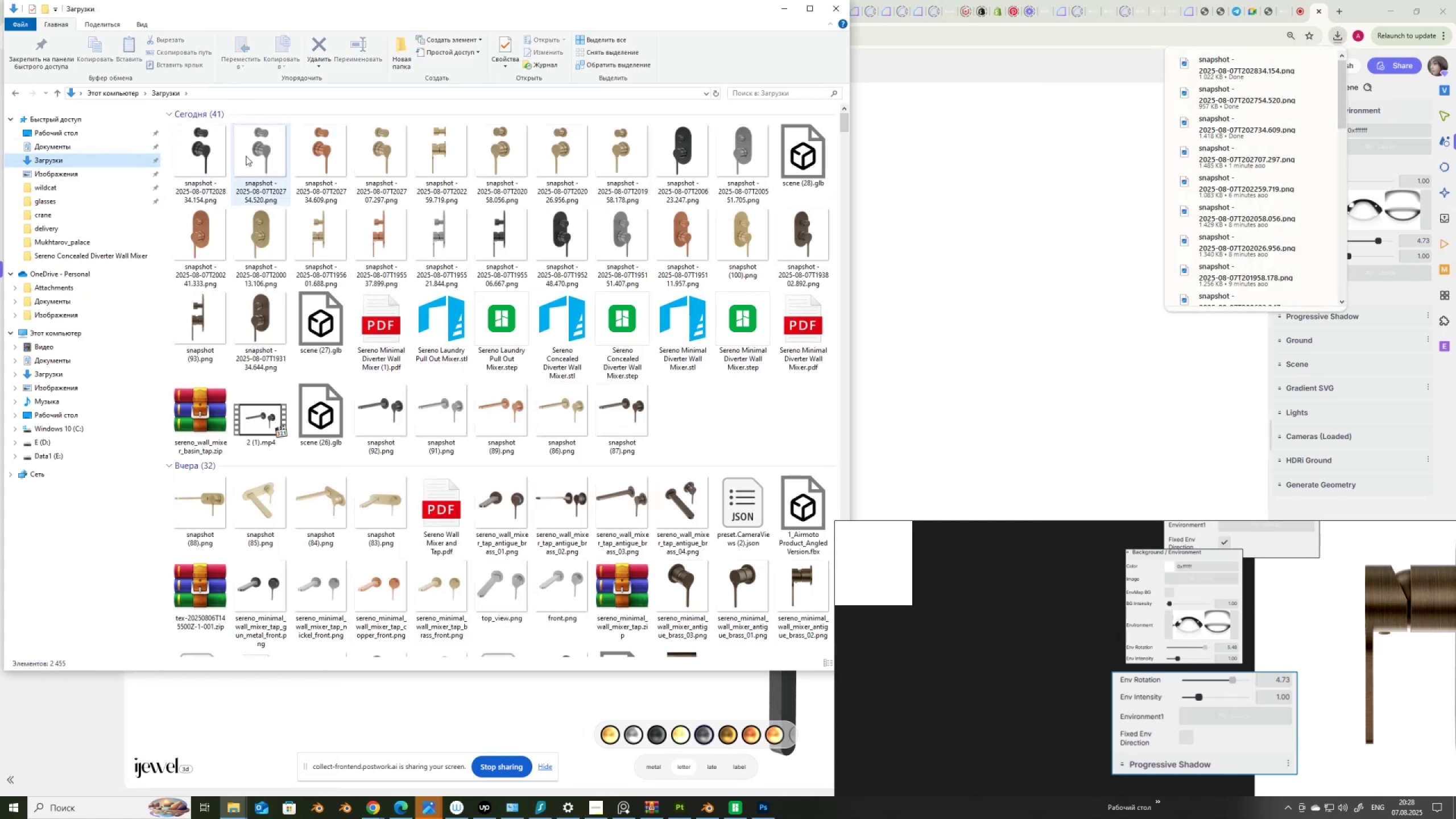 
left_click([616, 151])
 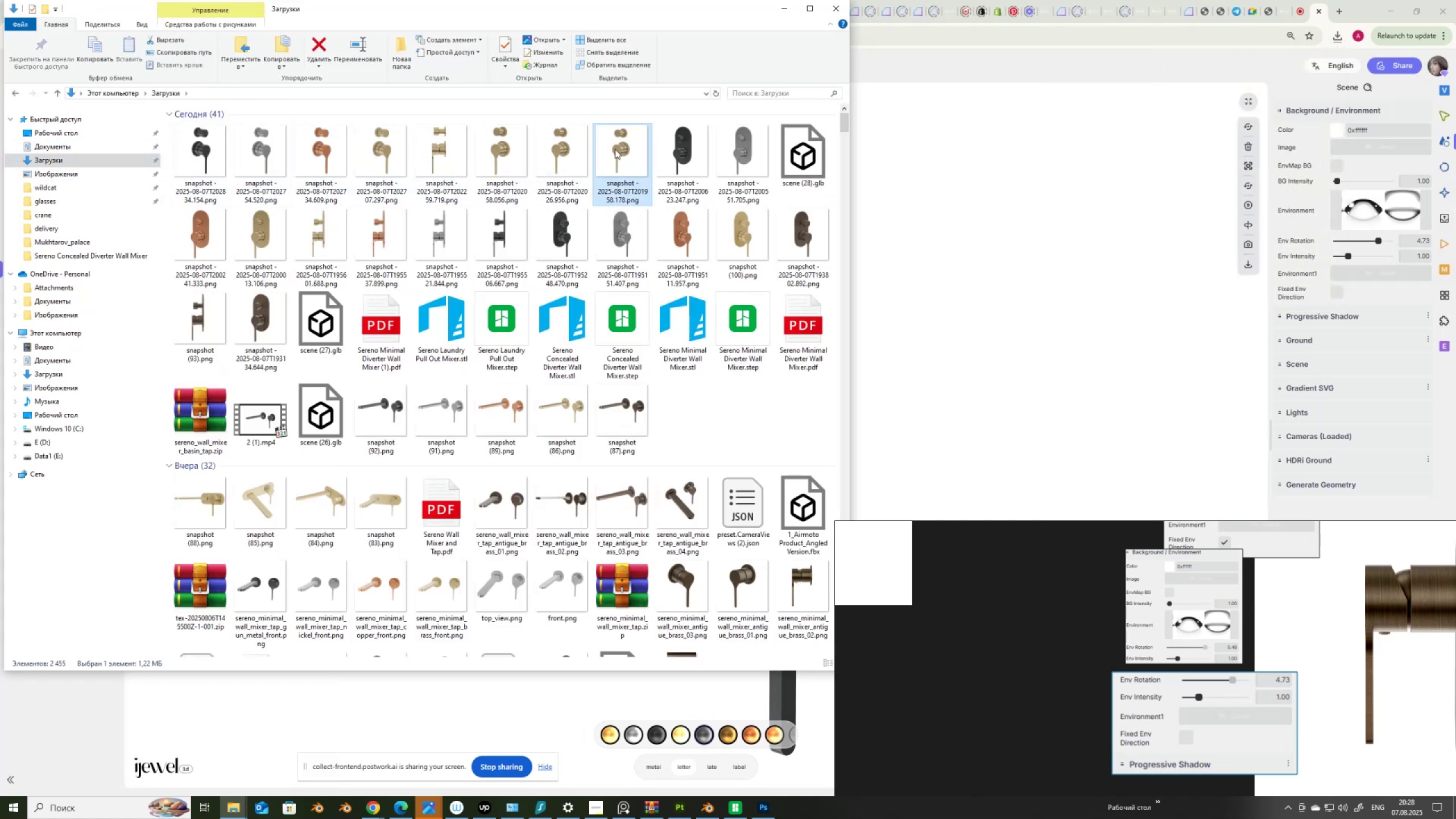 
key(Delete)
 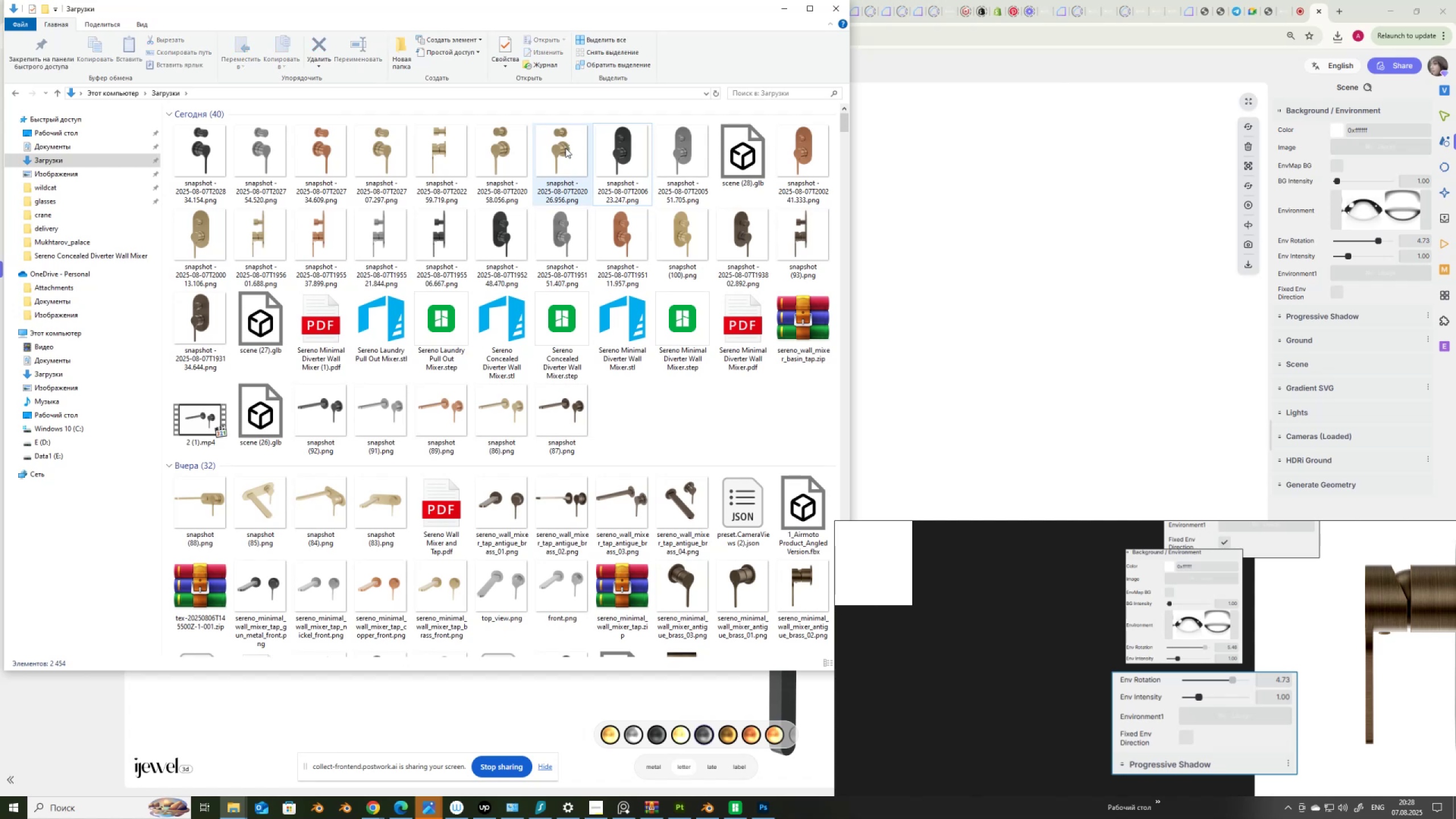 
left_click([565, 148])
 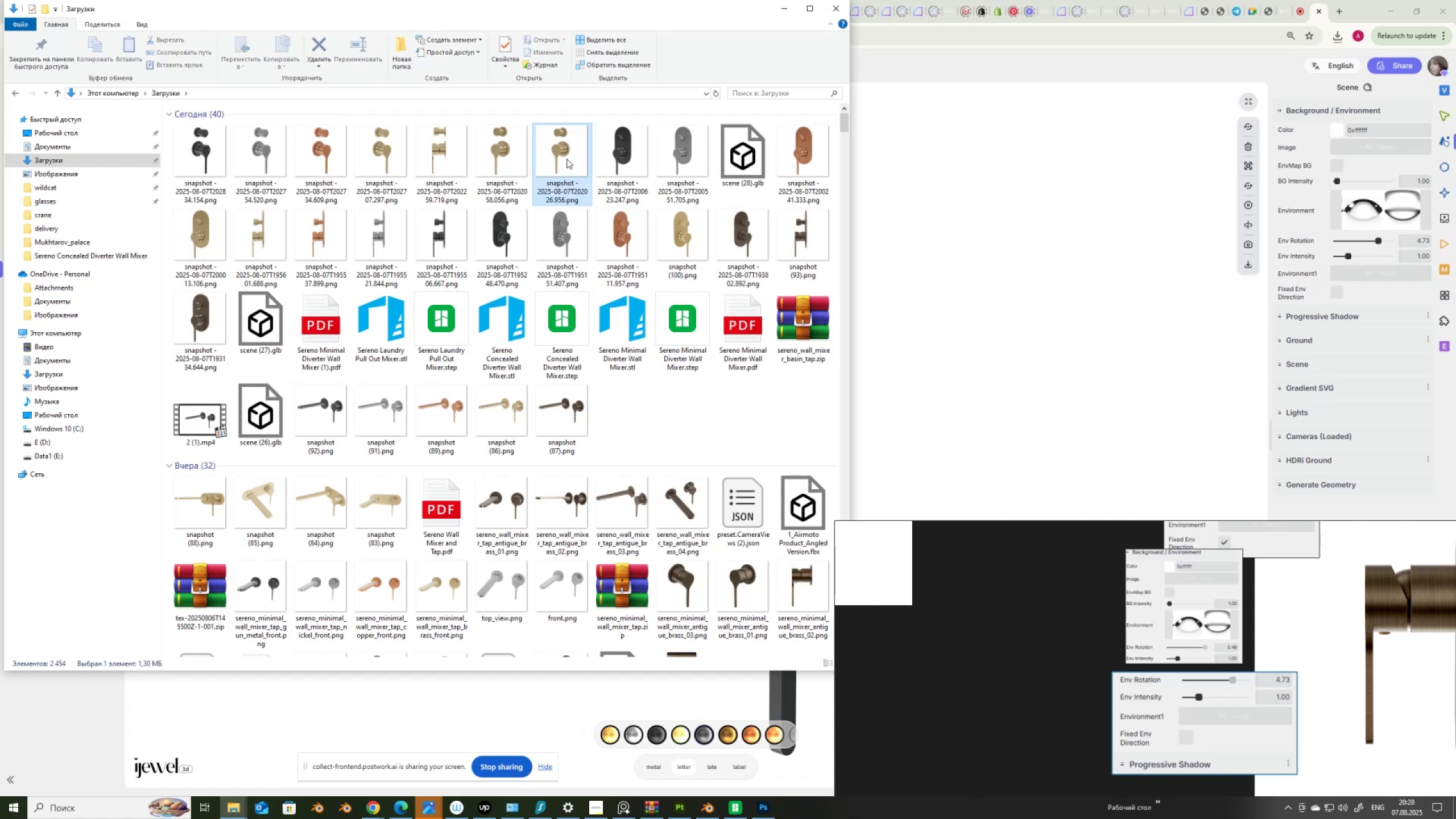 
key(Delete)
 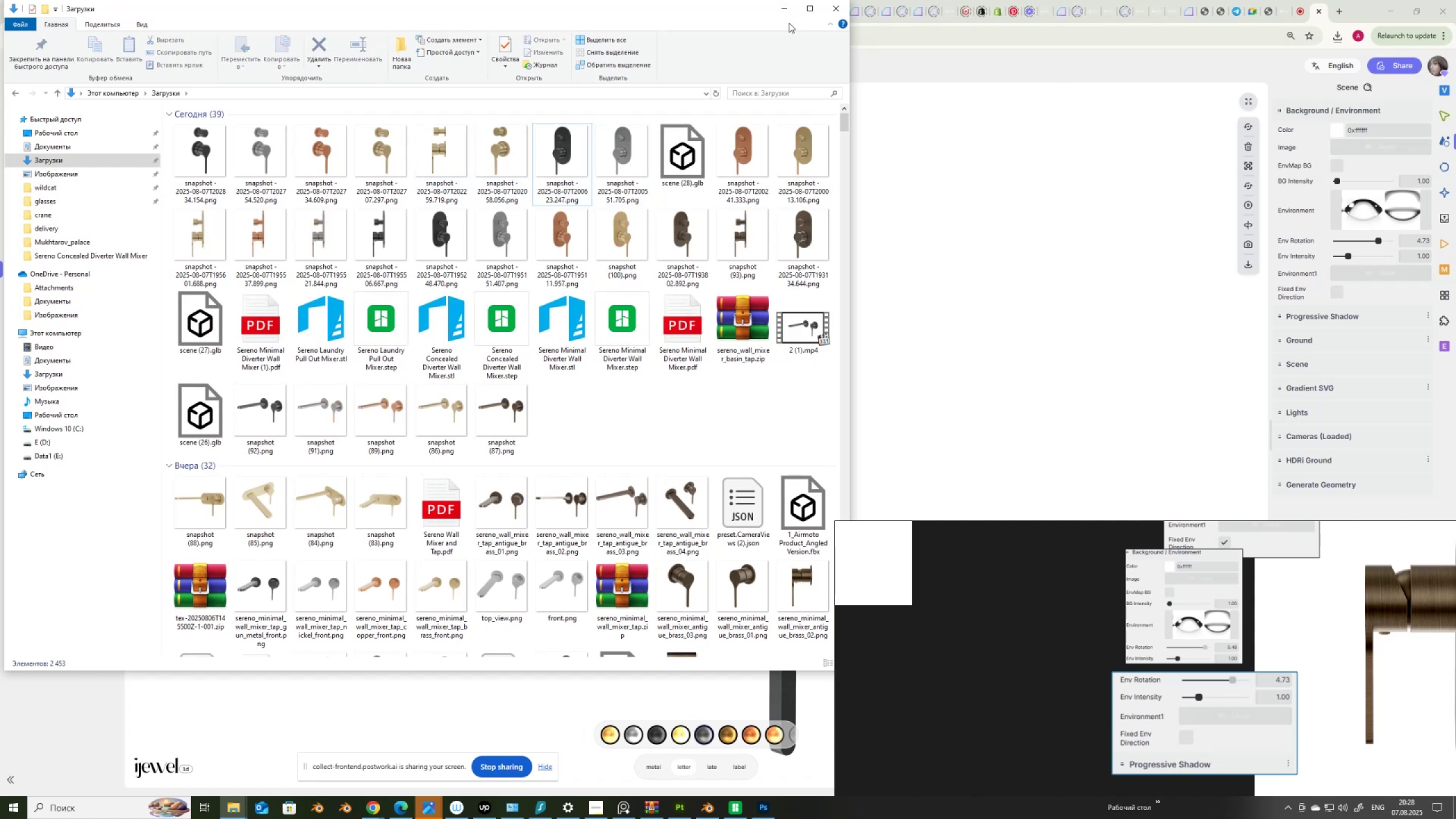 
wait(5.73)
 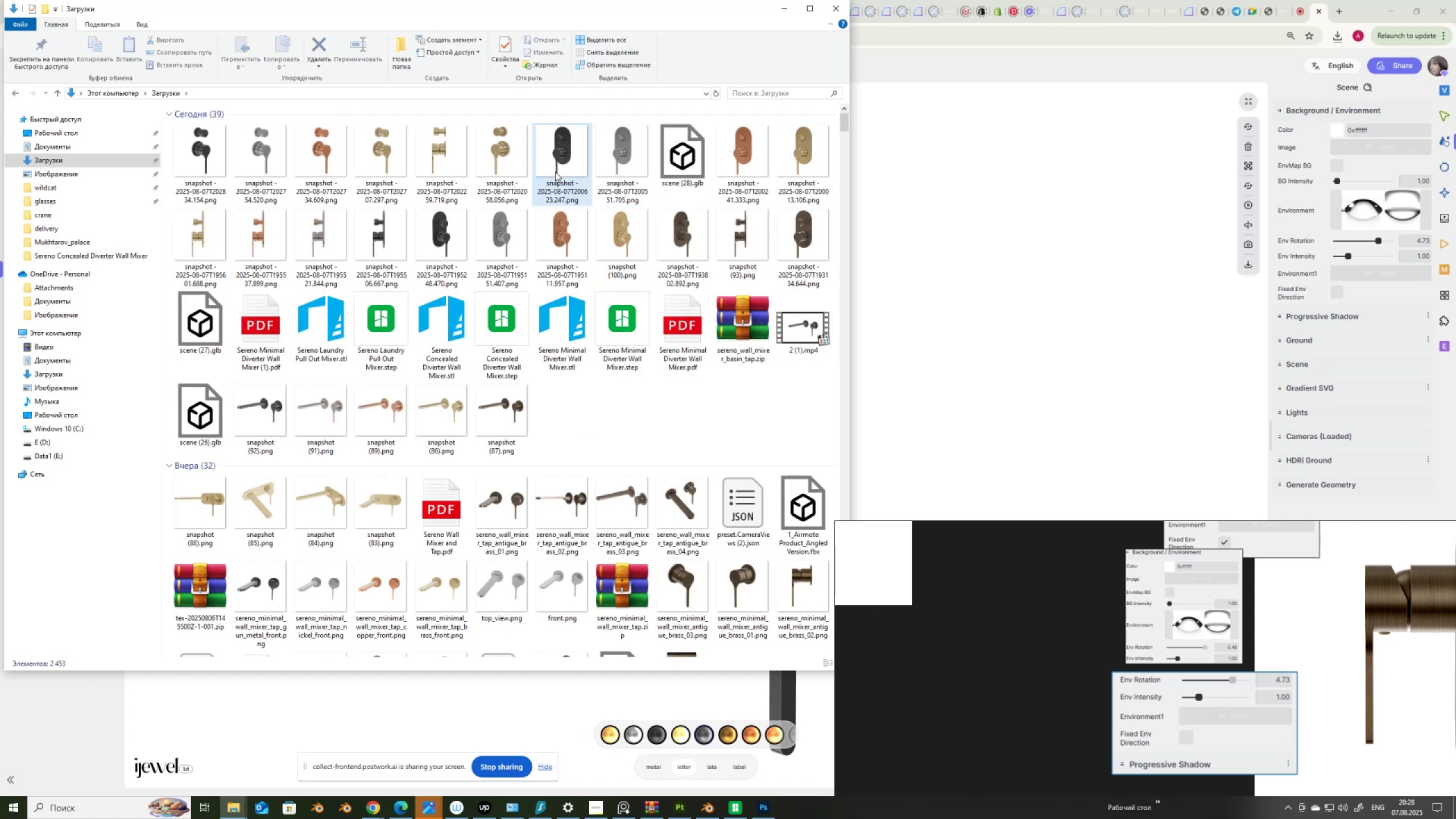 
left_click([777, 13])
 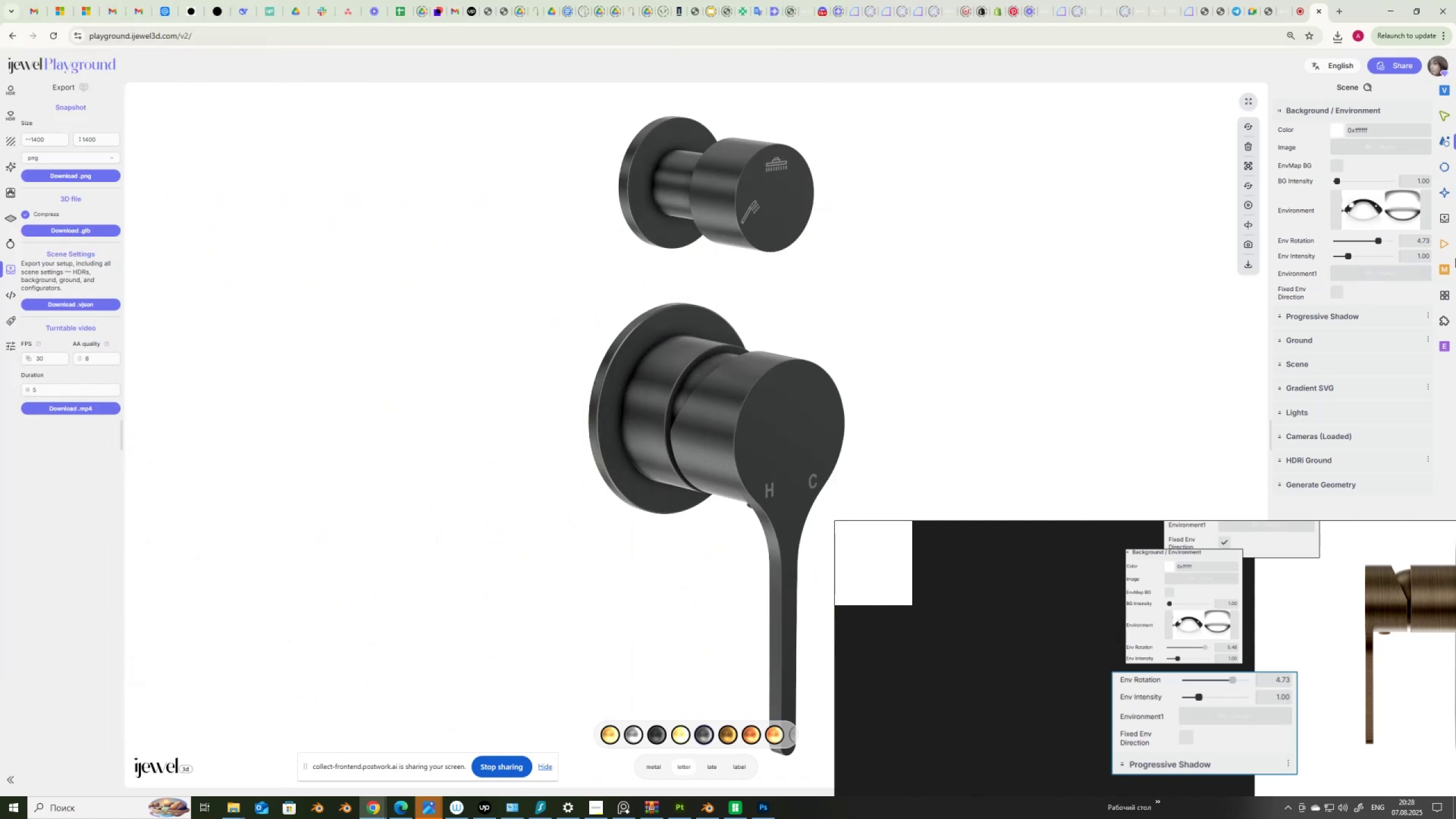 
mouse_move([1452, 263])
 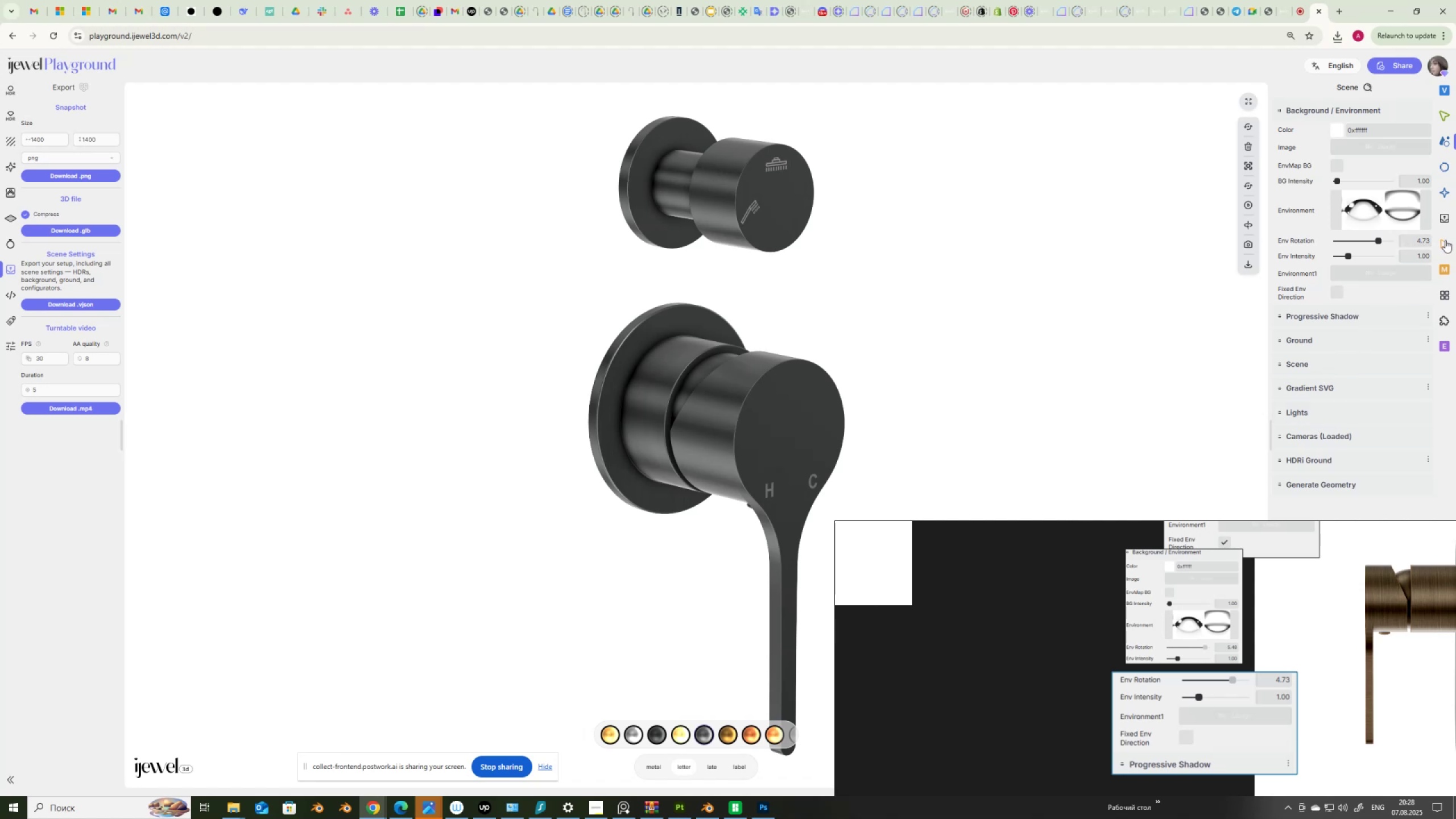 
left_click([1445, 245])
 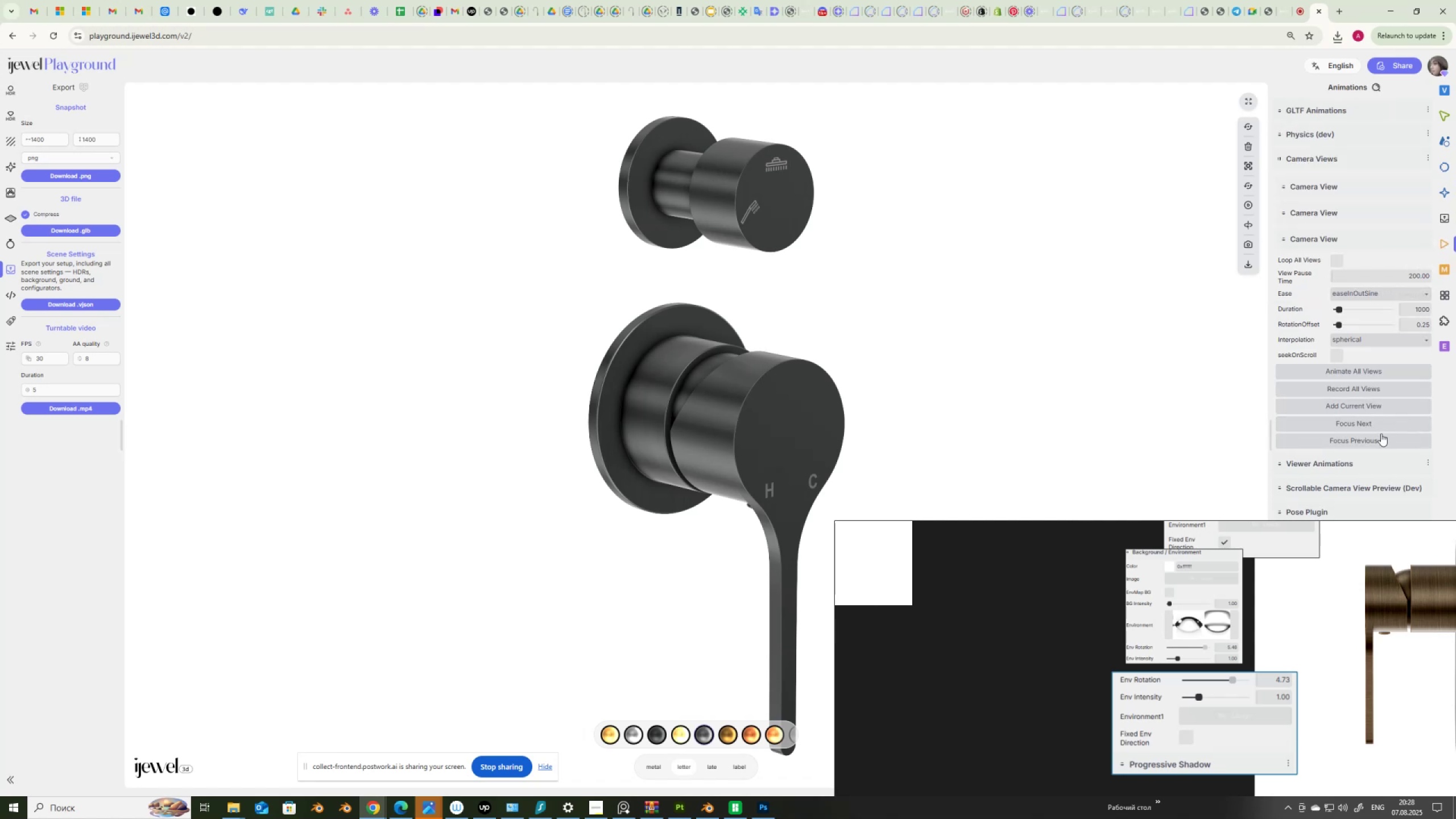 
left_click([1381, 435])
 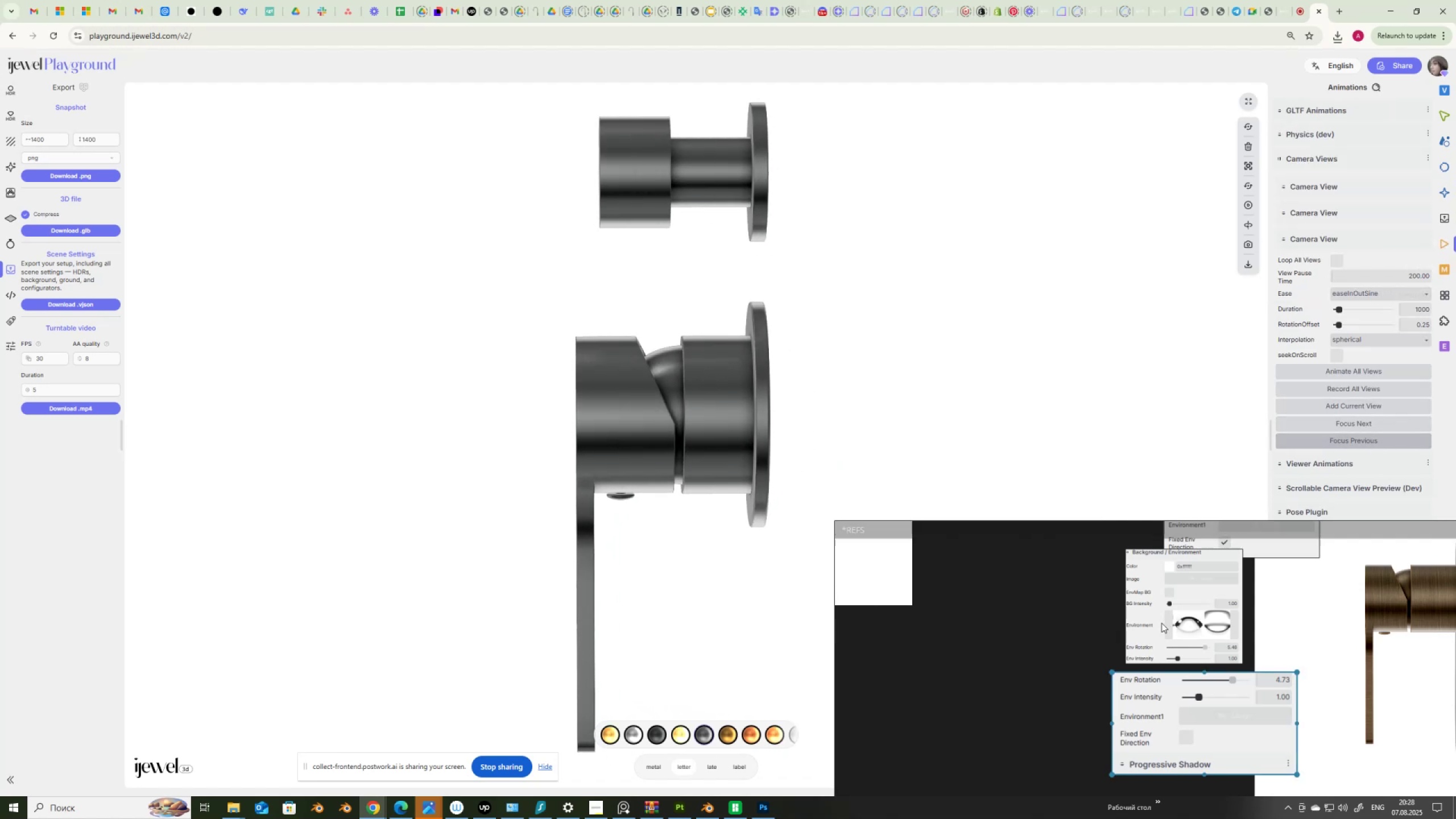 
scroll: coordinate [1231, 669], scroll_direction: up, amount: 4.0
 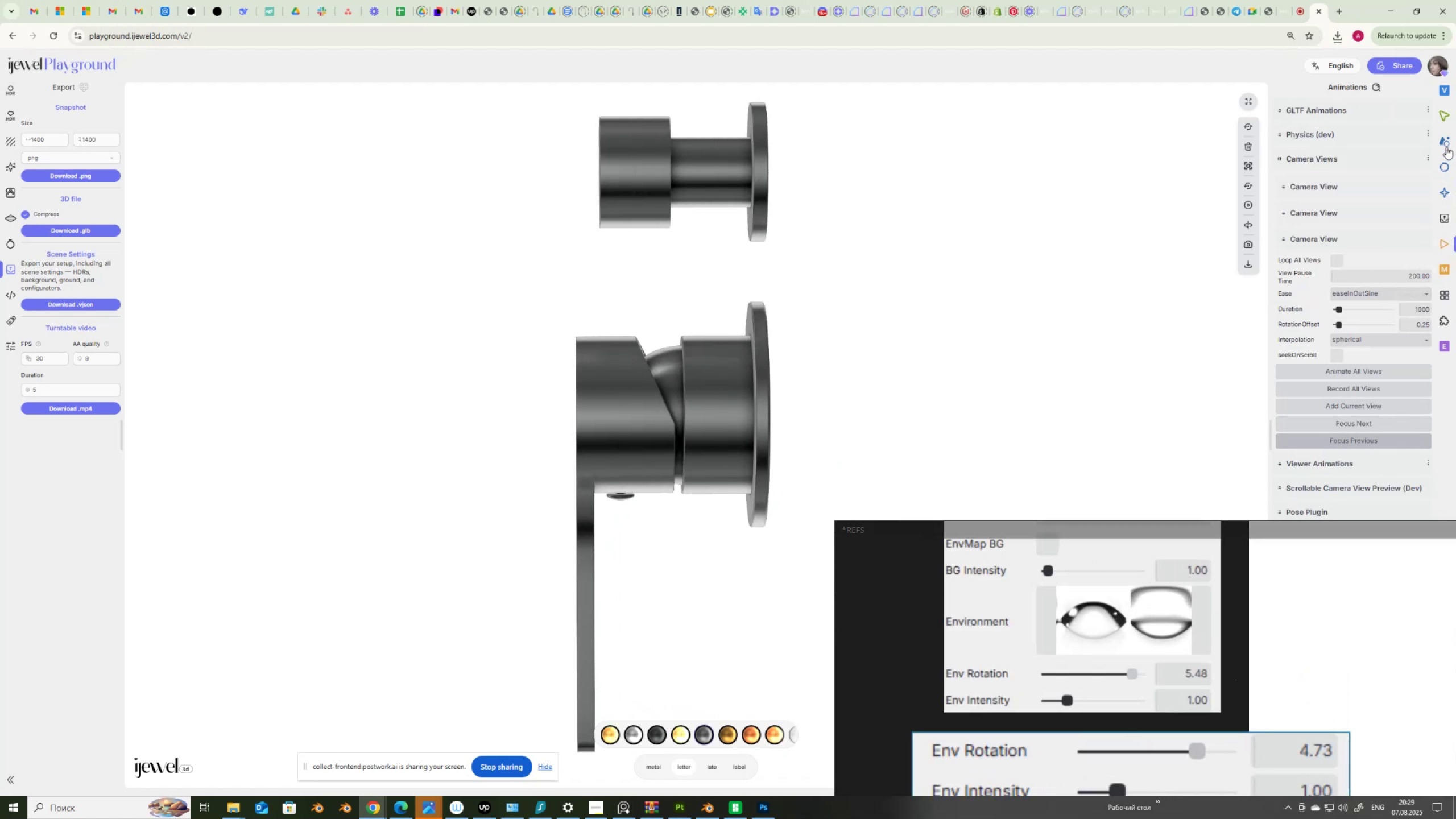 
left_click([1446, 143])
 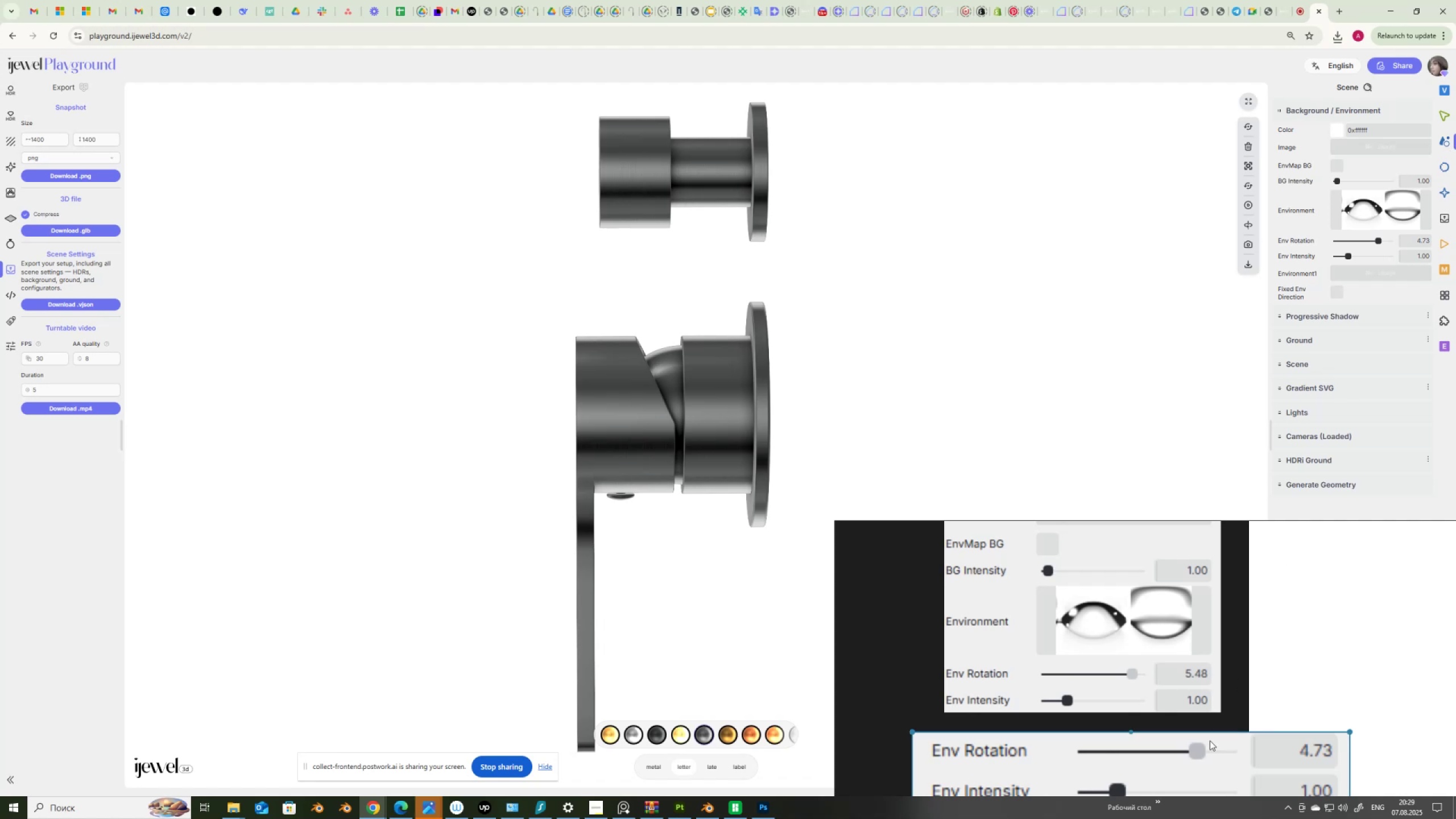 
scroll: coordinate [1214, 668], scroll_direction: down, amount: 17.0
 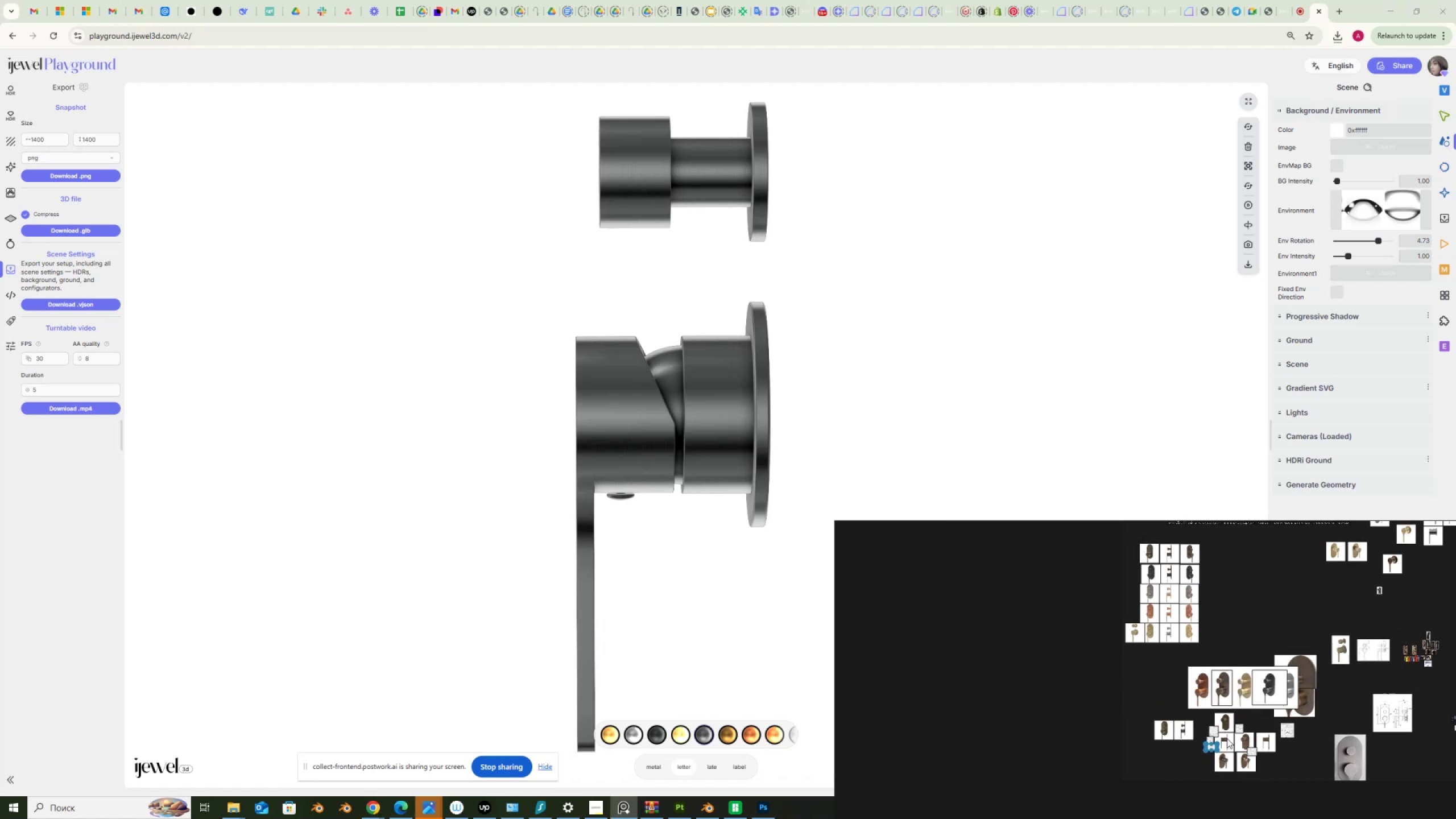 
scroll: coordinate [1206, 723], scroll_direction: up, amount: 13.0
 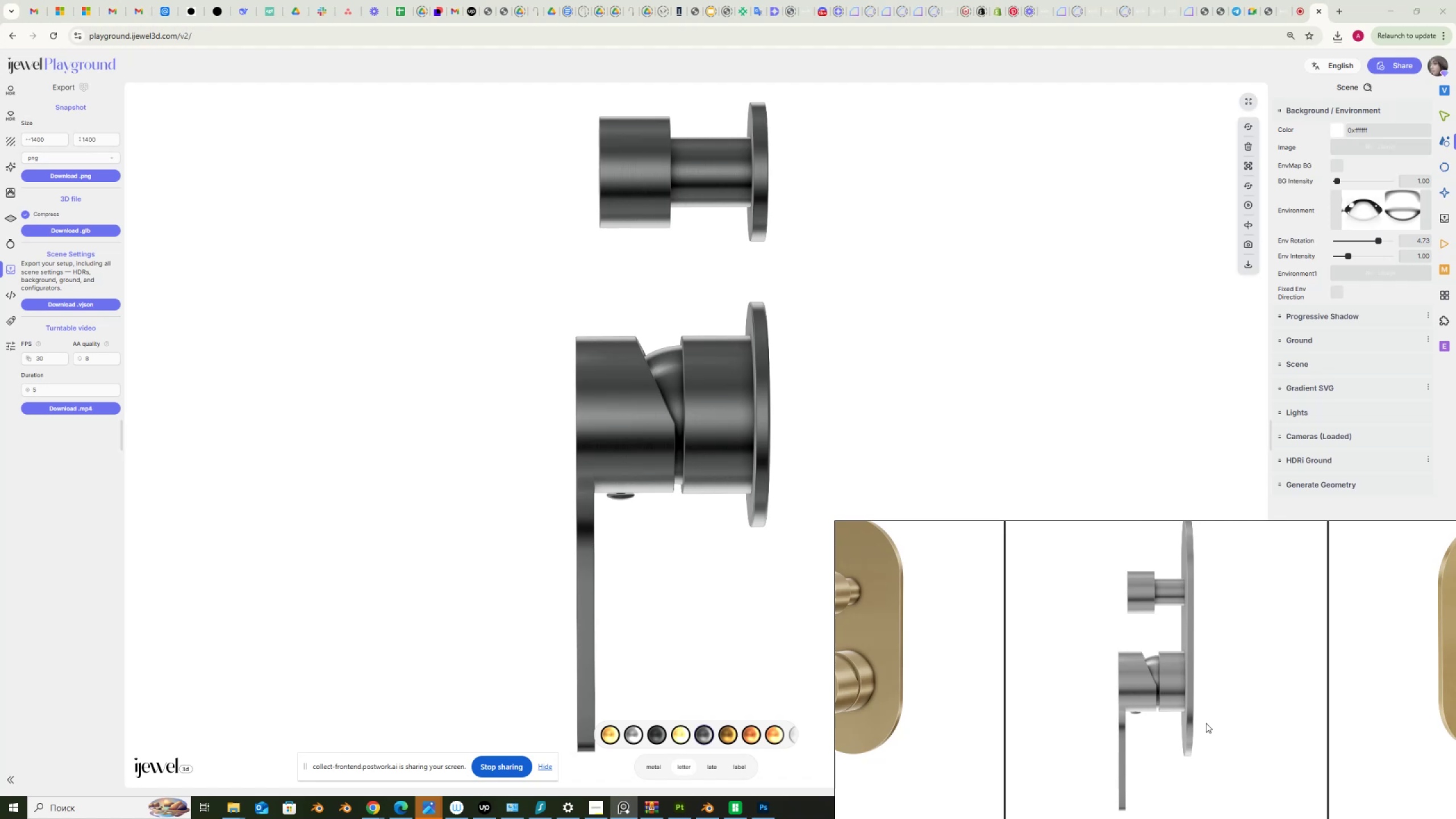 
scroll: coordinate [1213, 657], scroll_direction: down, amount: 2.0
 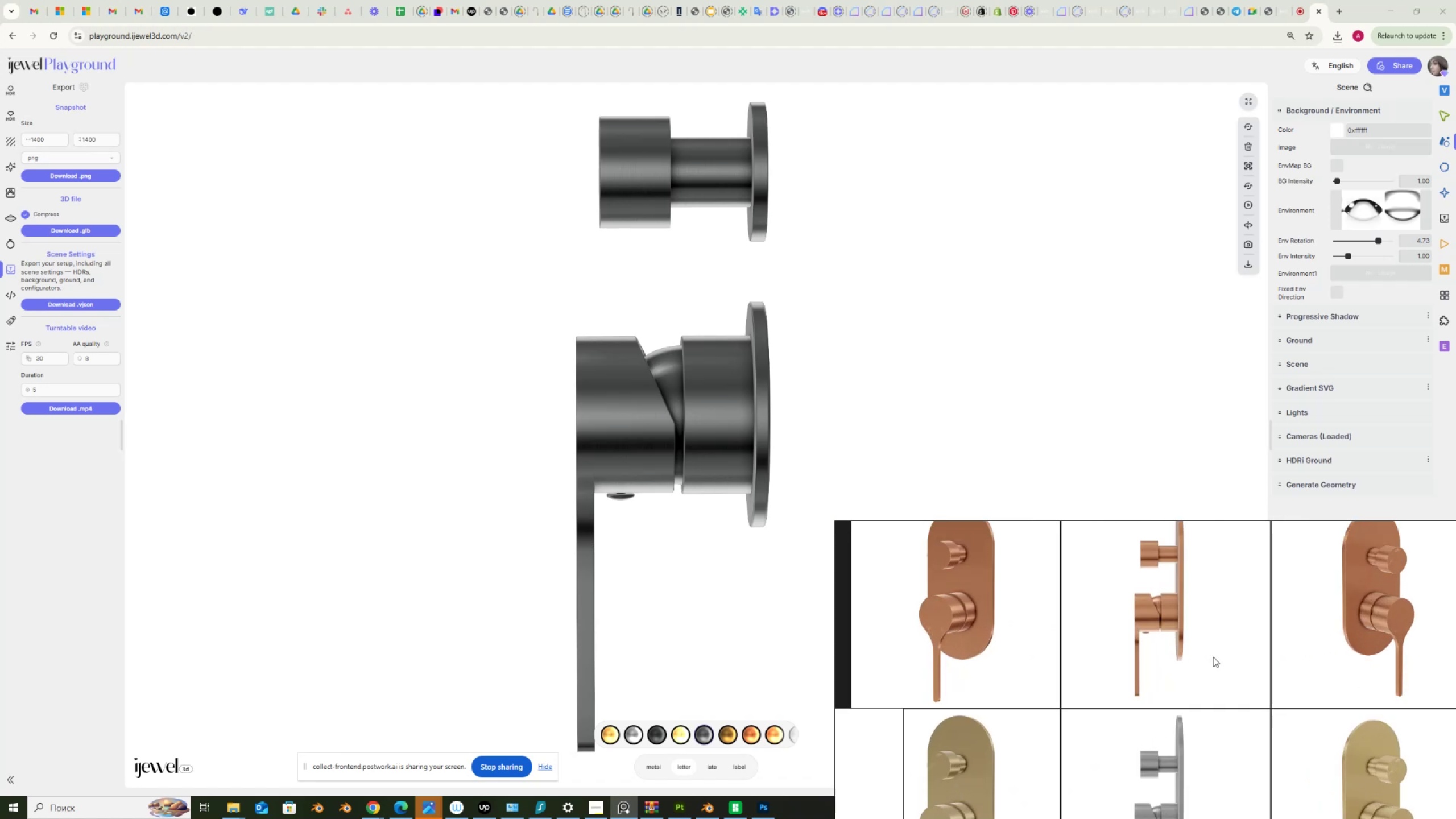 
scroll: coordinate [1213, 574], scroll_direction: none, amount: 0.0
 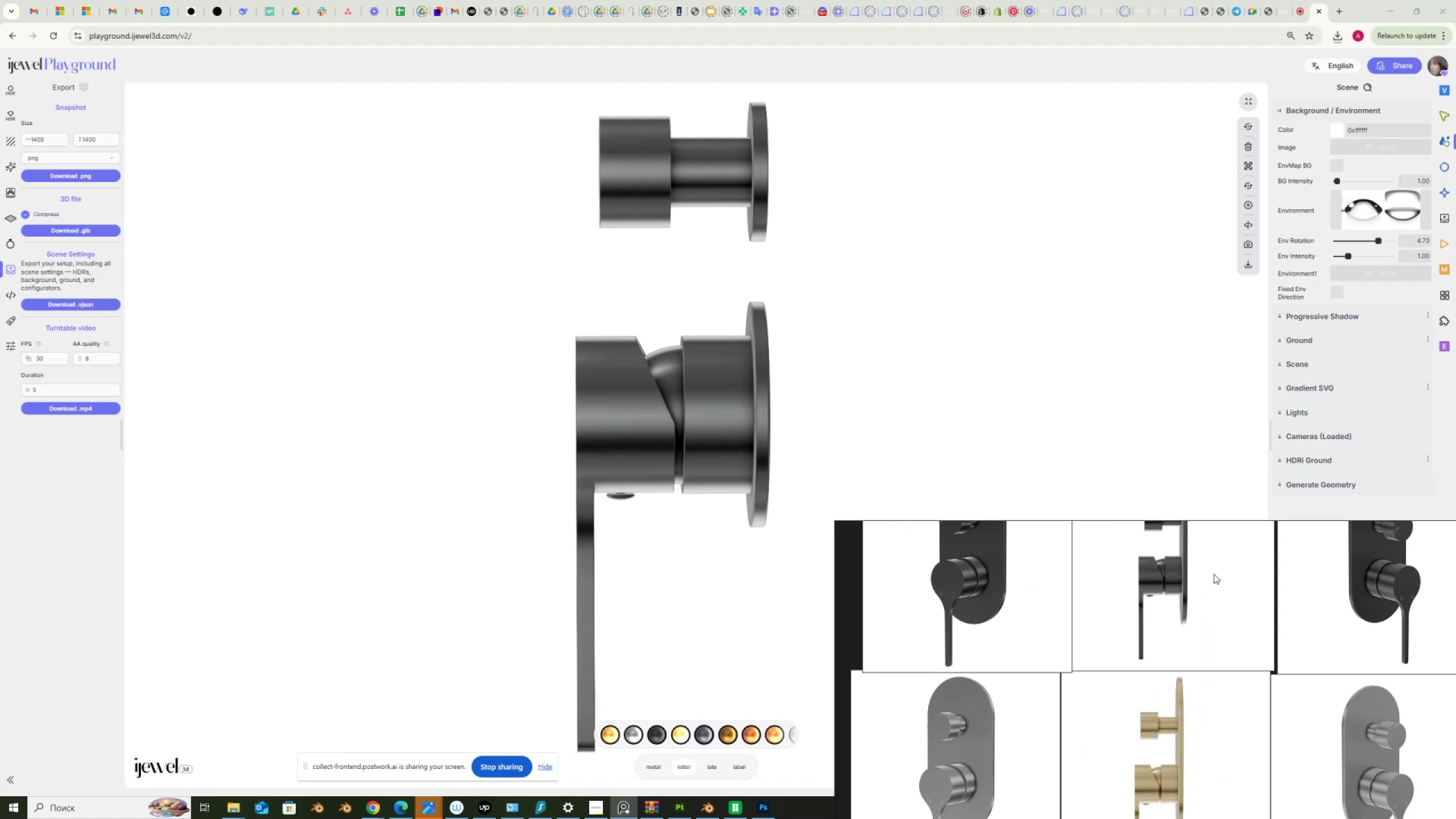 
scroll: coordinate [1212, 664], scroll_direction: up, amount: 2.0
 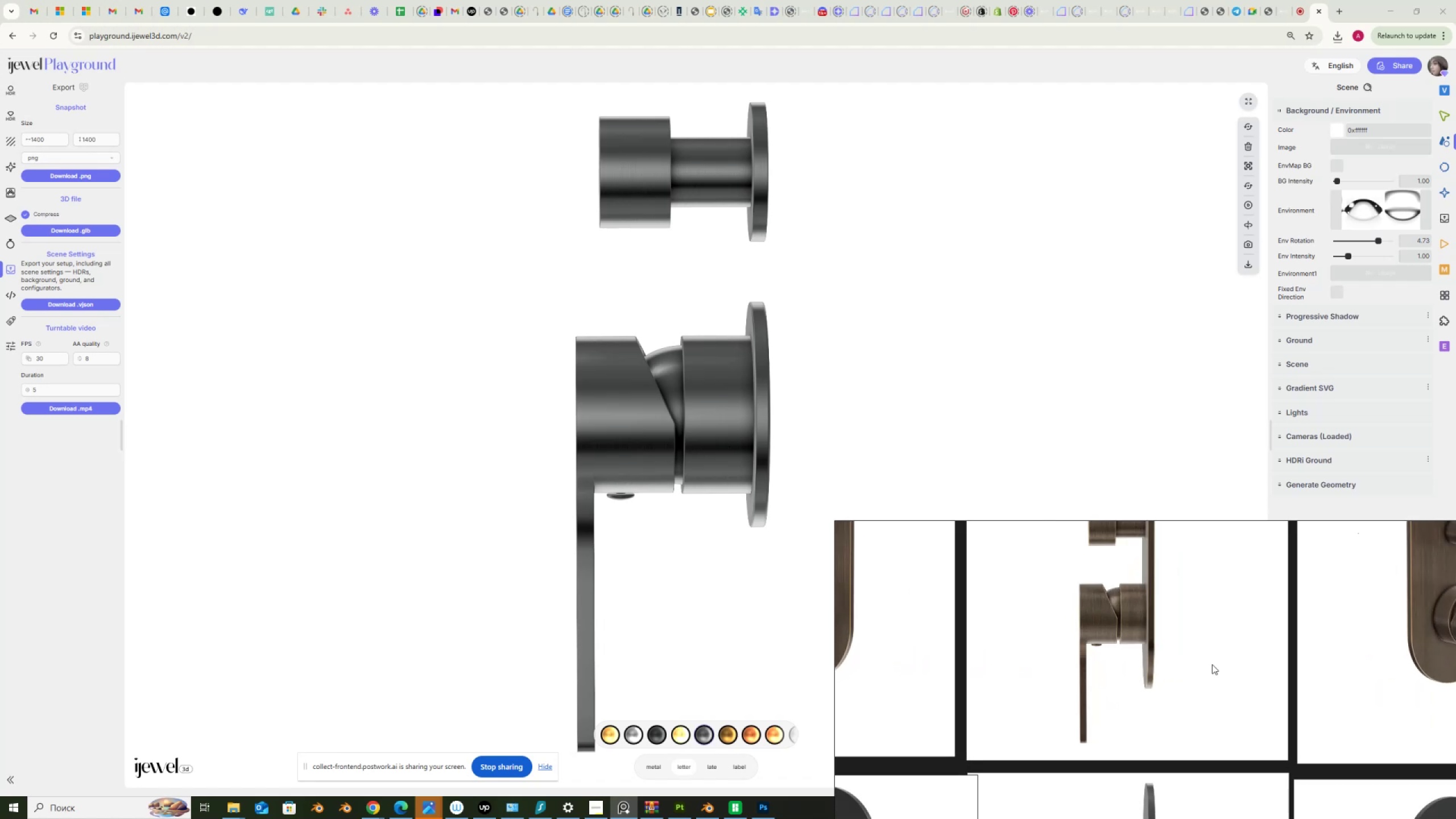 
scroll: coordinate [1122, 794], scroll_direction: none, amount: 0.0
 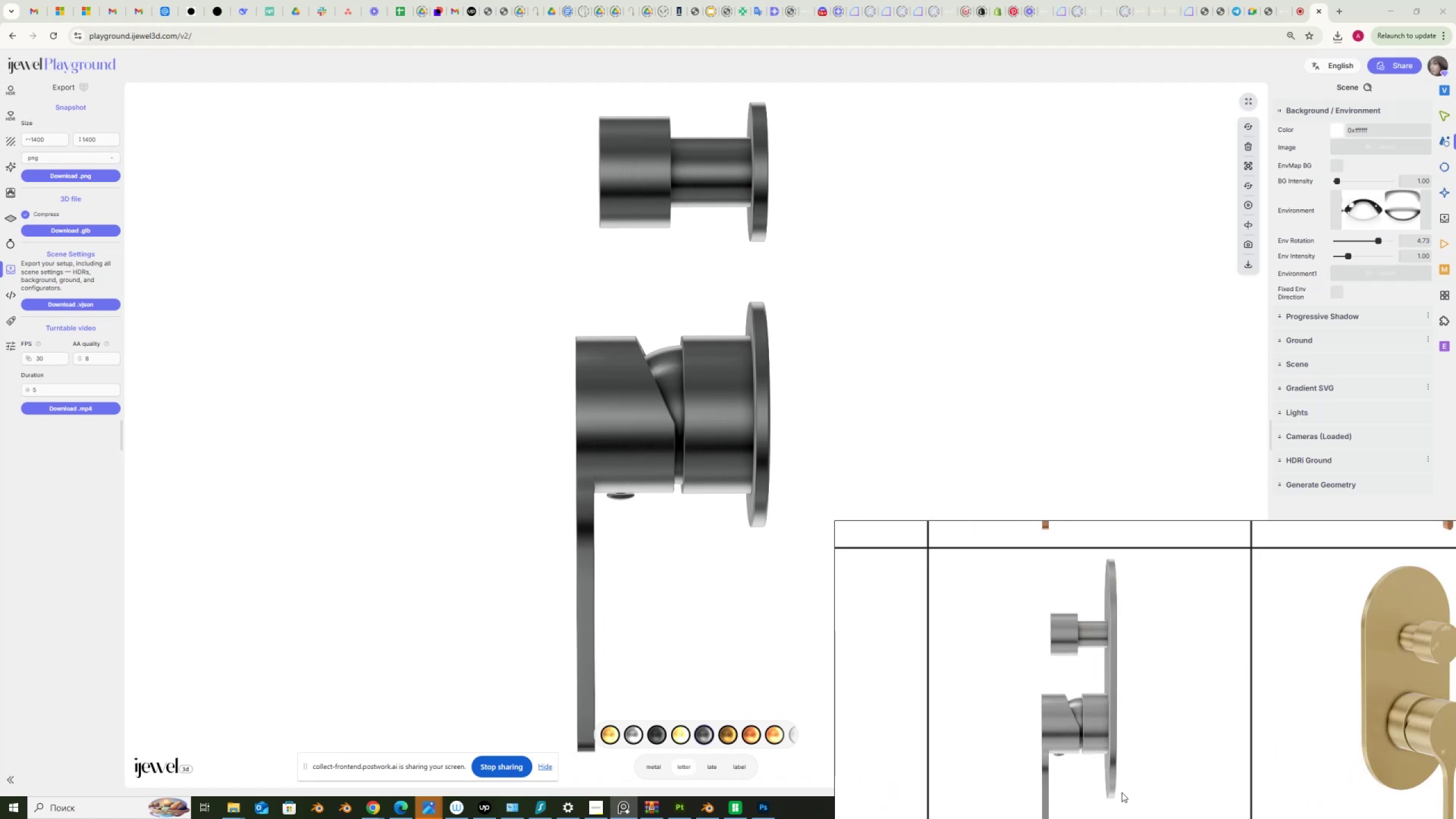 
scroll: coordinate [1095, 739], scroll_direction: down, amount: 8.0
 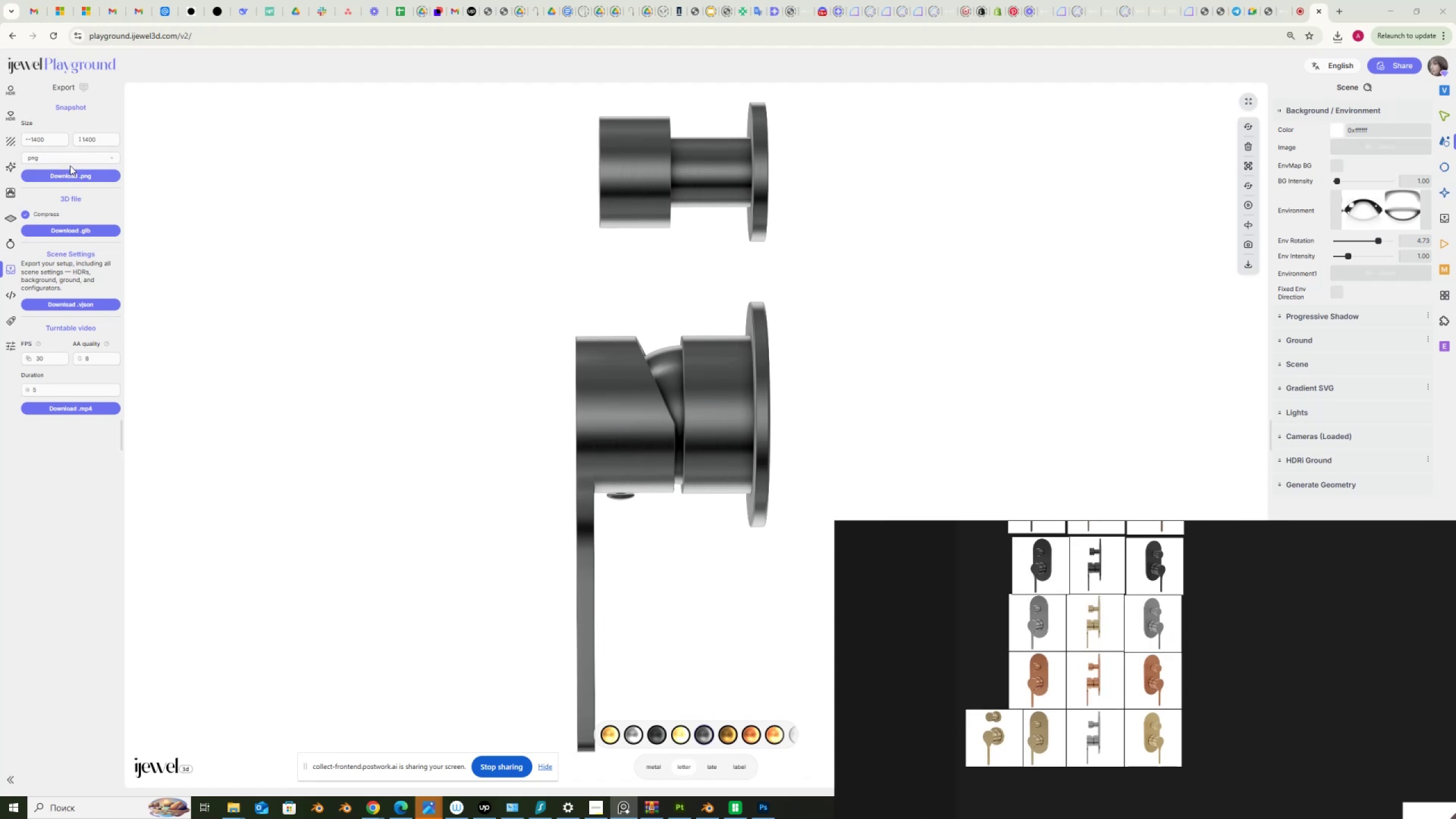 
left_click([72, 173])
 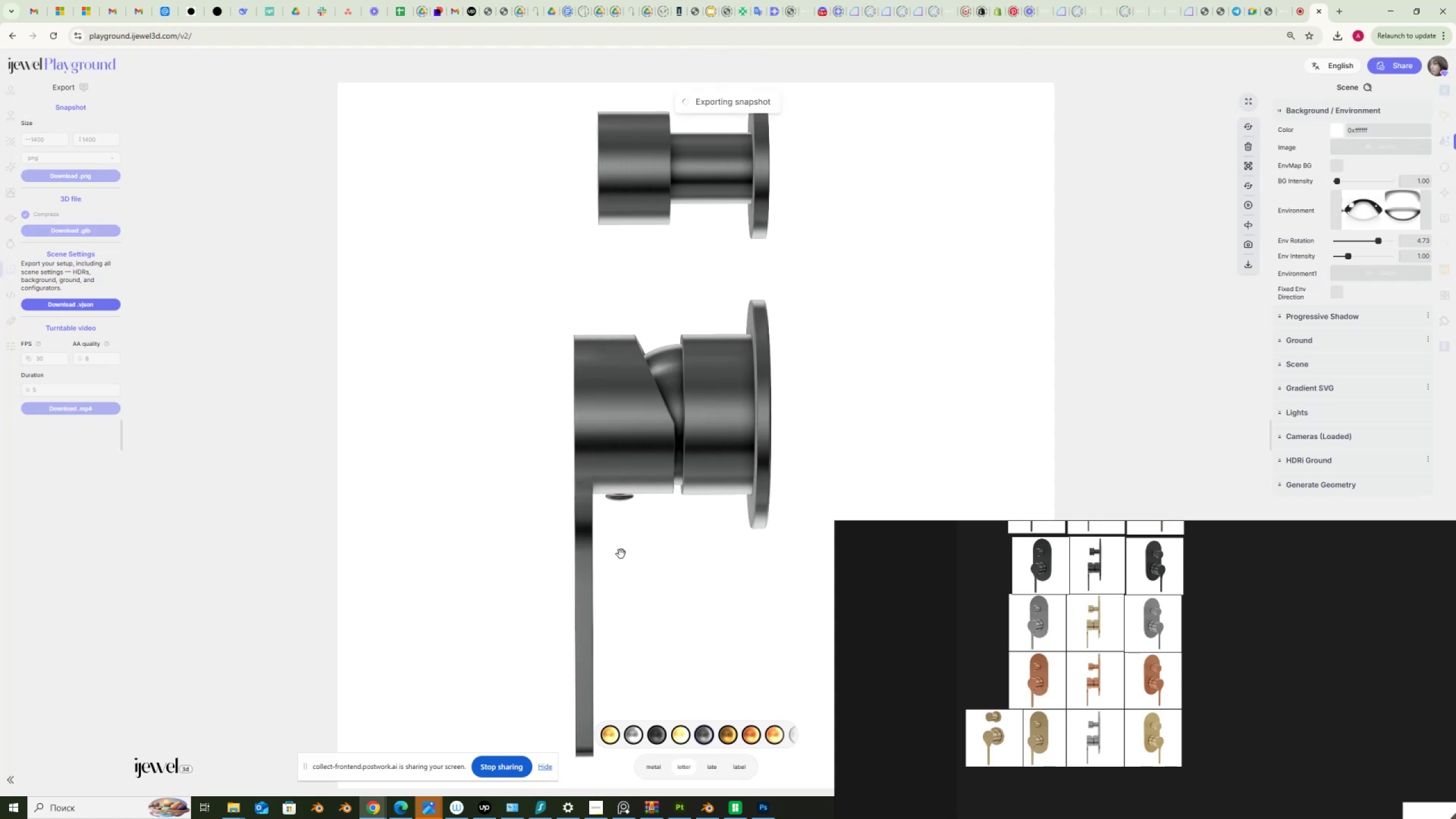 
scroll: coordinate [1074, 730], scroll_direction: up, amount: 3.0
 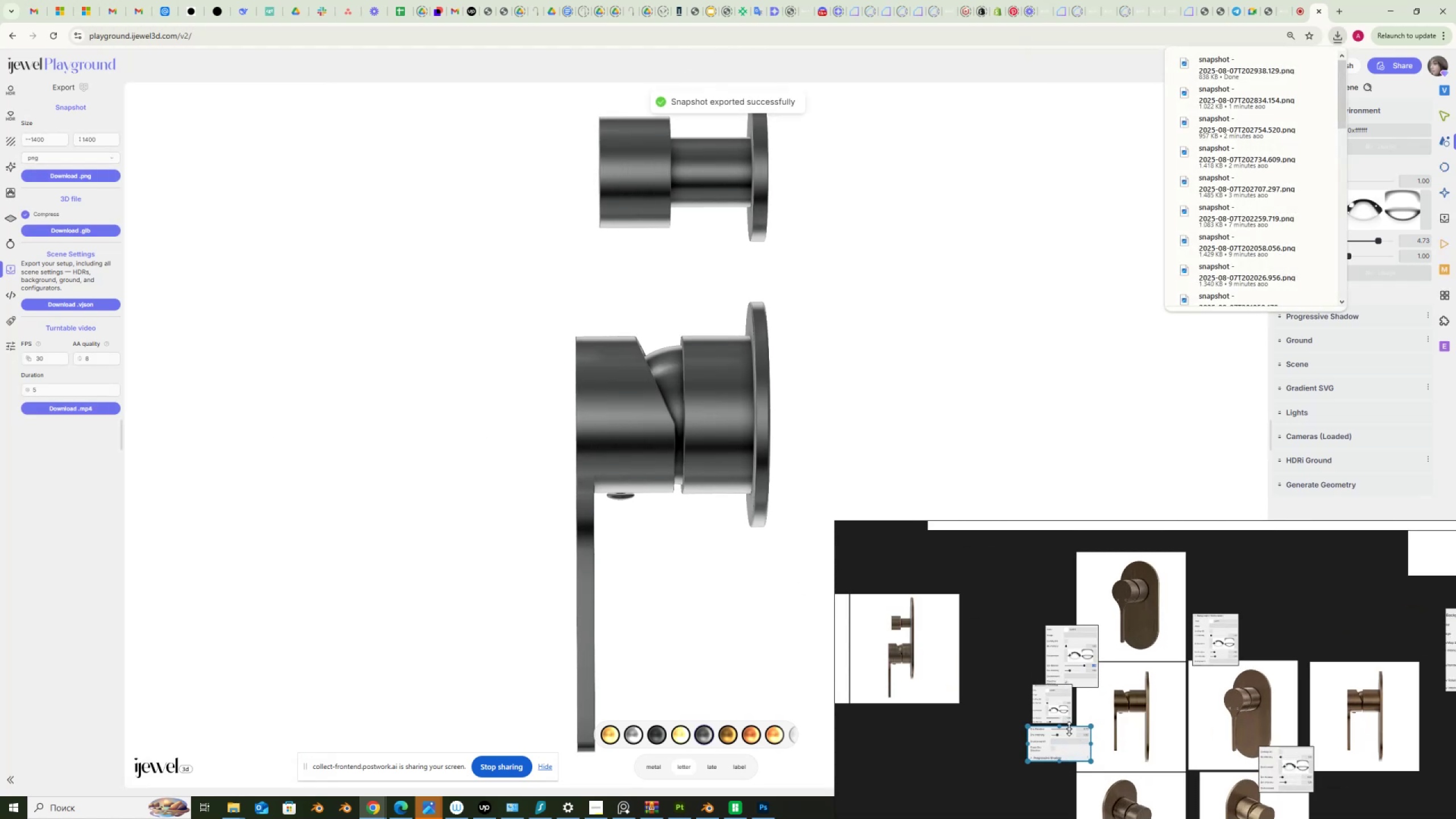 
scroll: coordinate [1105, 748], scroll_direction: down, amount: 3.0
 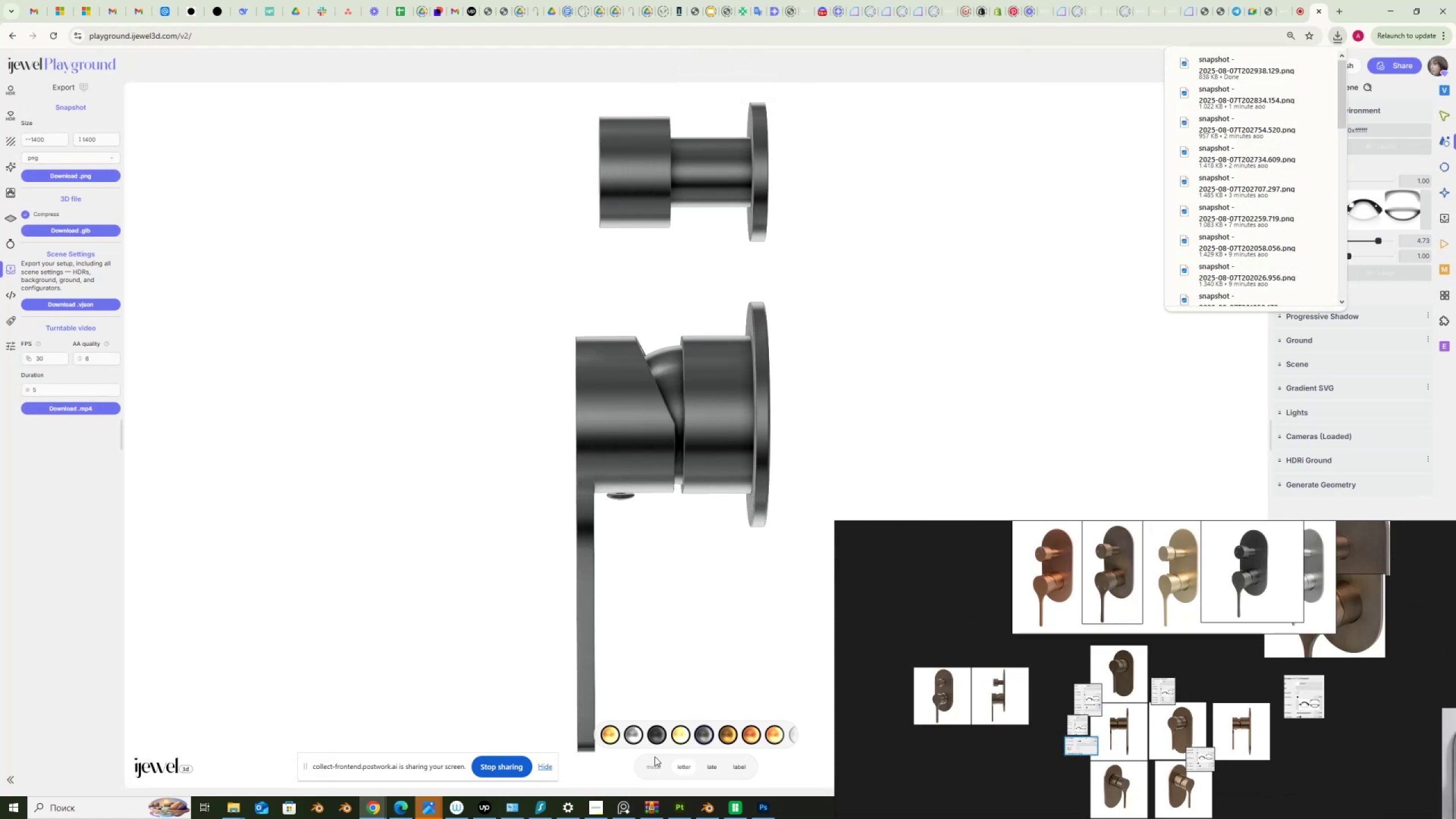 
left_click([652, 771])
 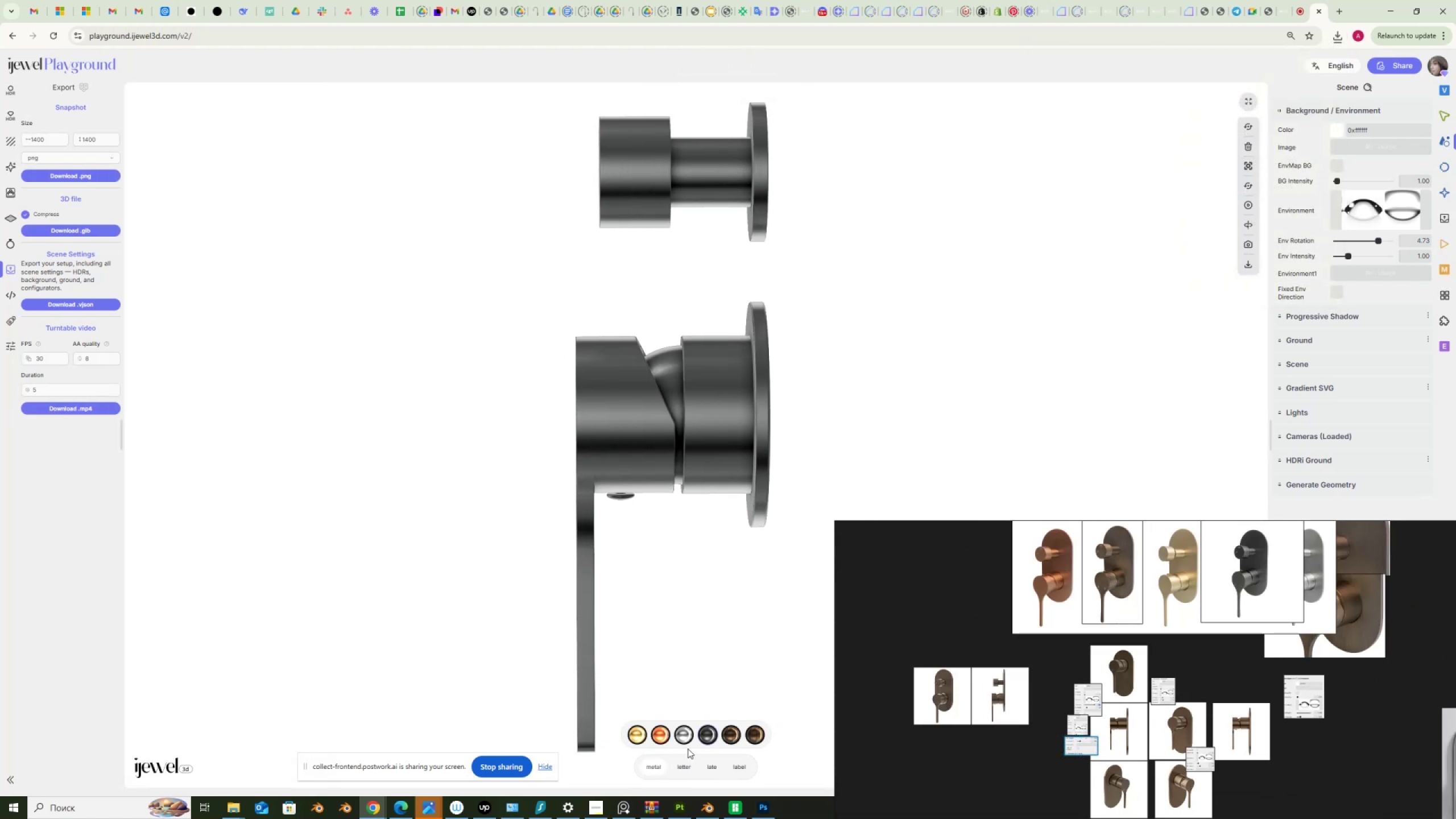 
left_click([683, 735])
 